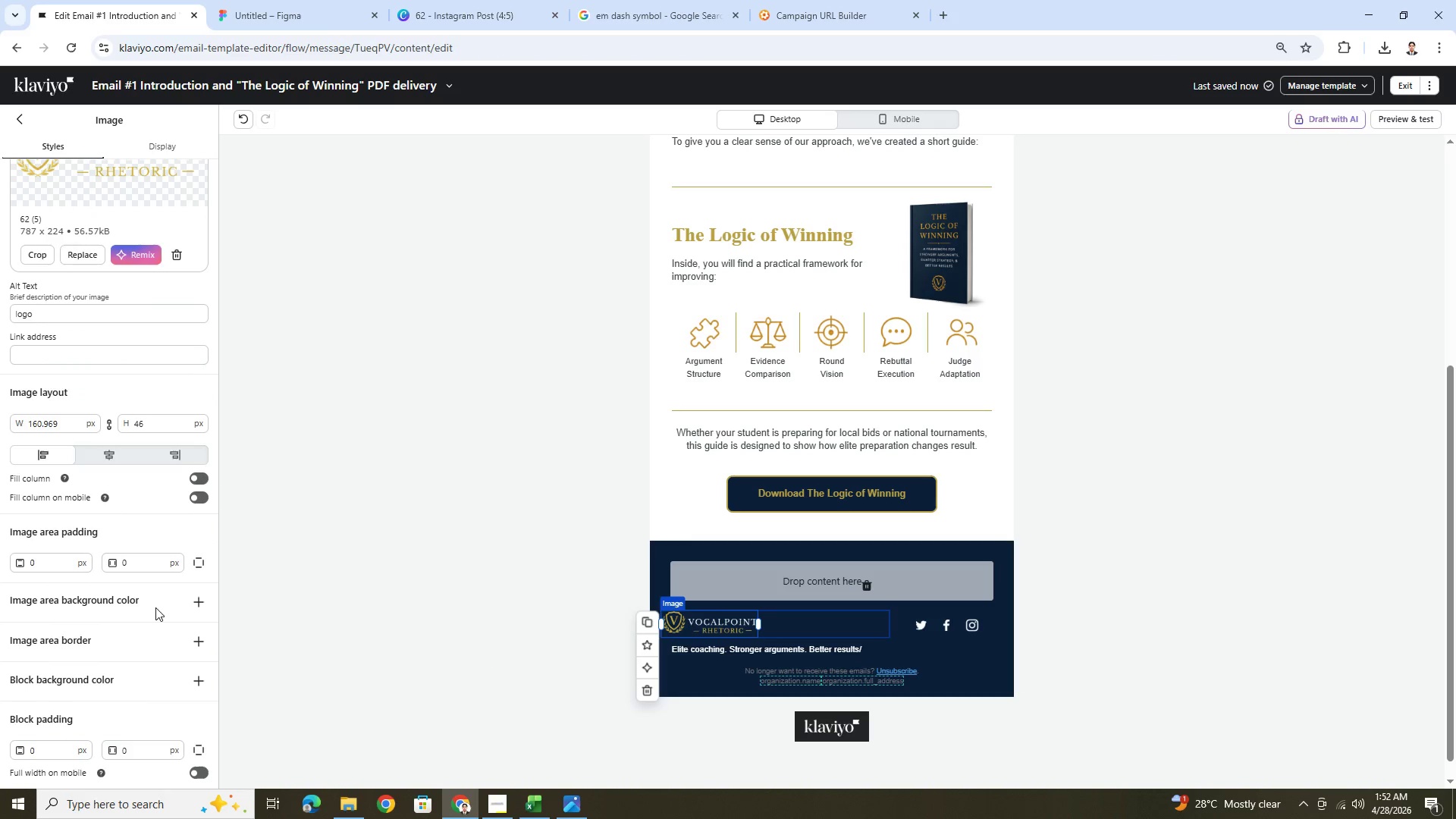 
scroll: coordinate [146, 554], scroll_direction: up, amount: 1.0
 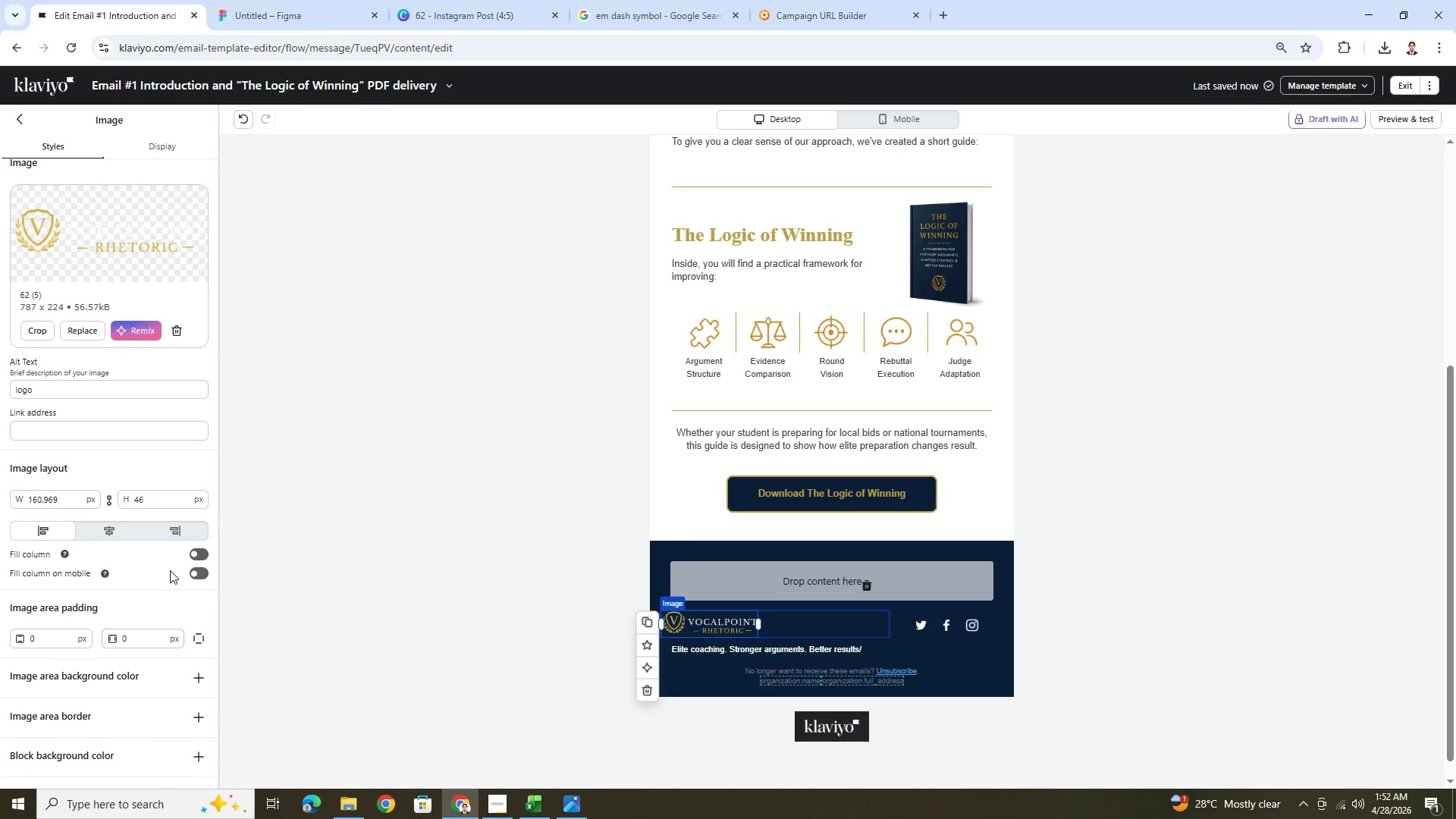 
scroll: coordinate [170, 572], scroll_direction: down, amount: 2.0
 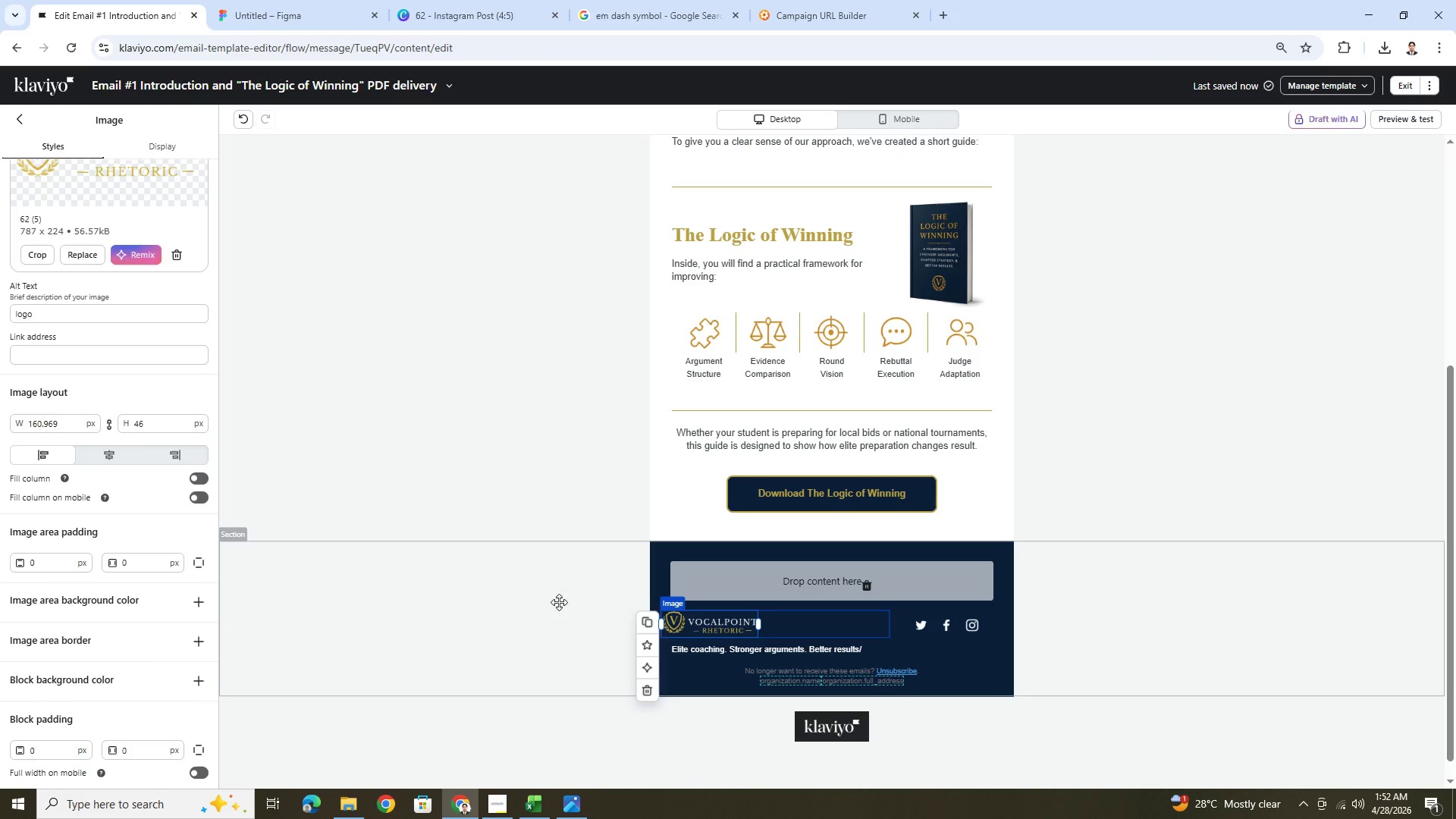 
left_click([557, 602])
 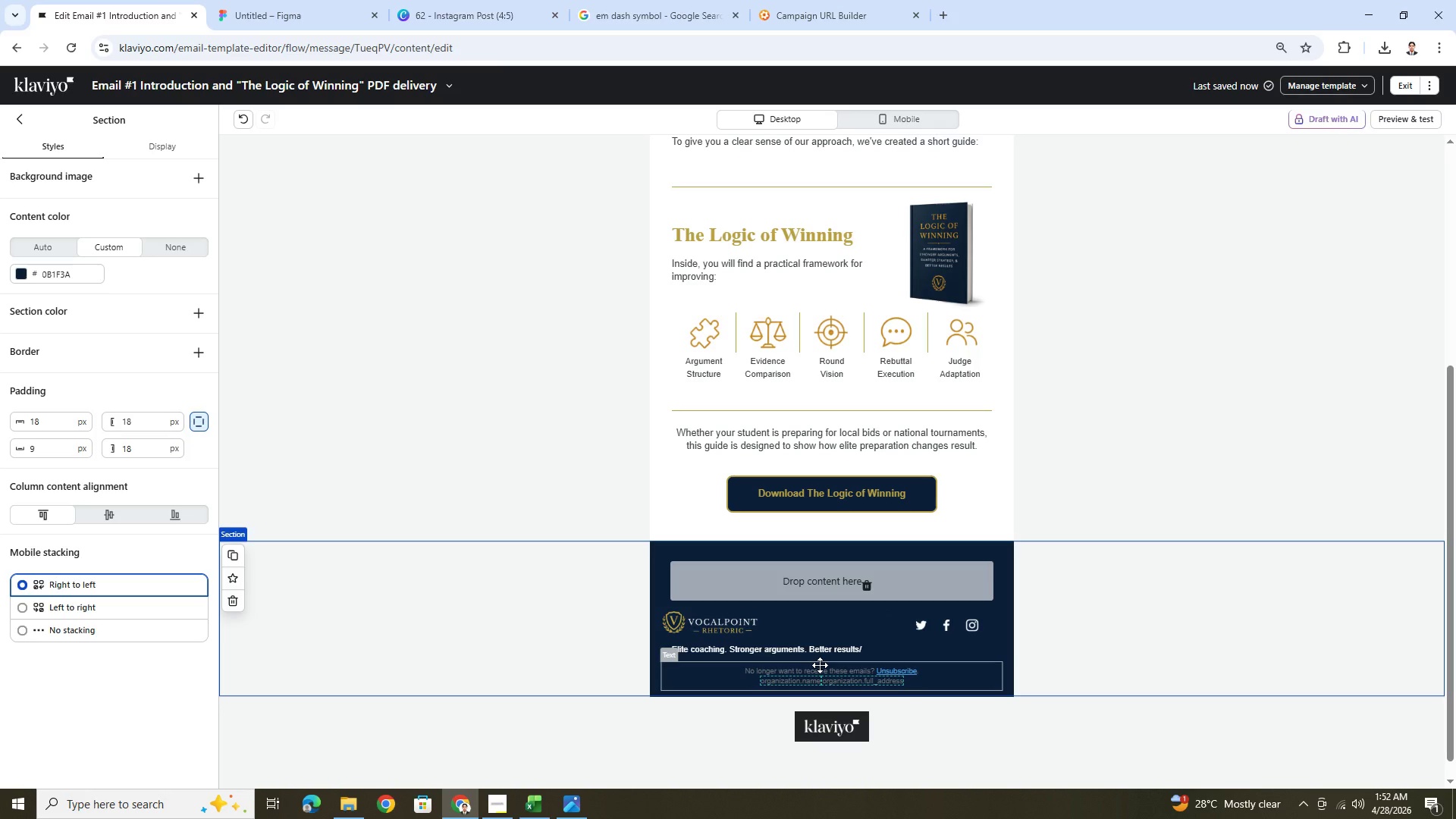 
wait(6.34)
 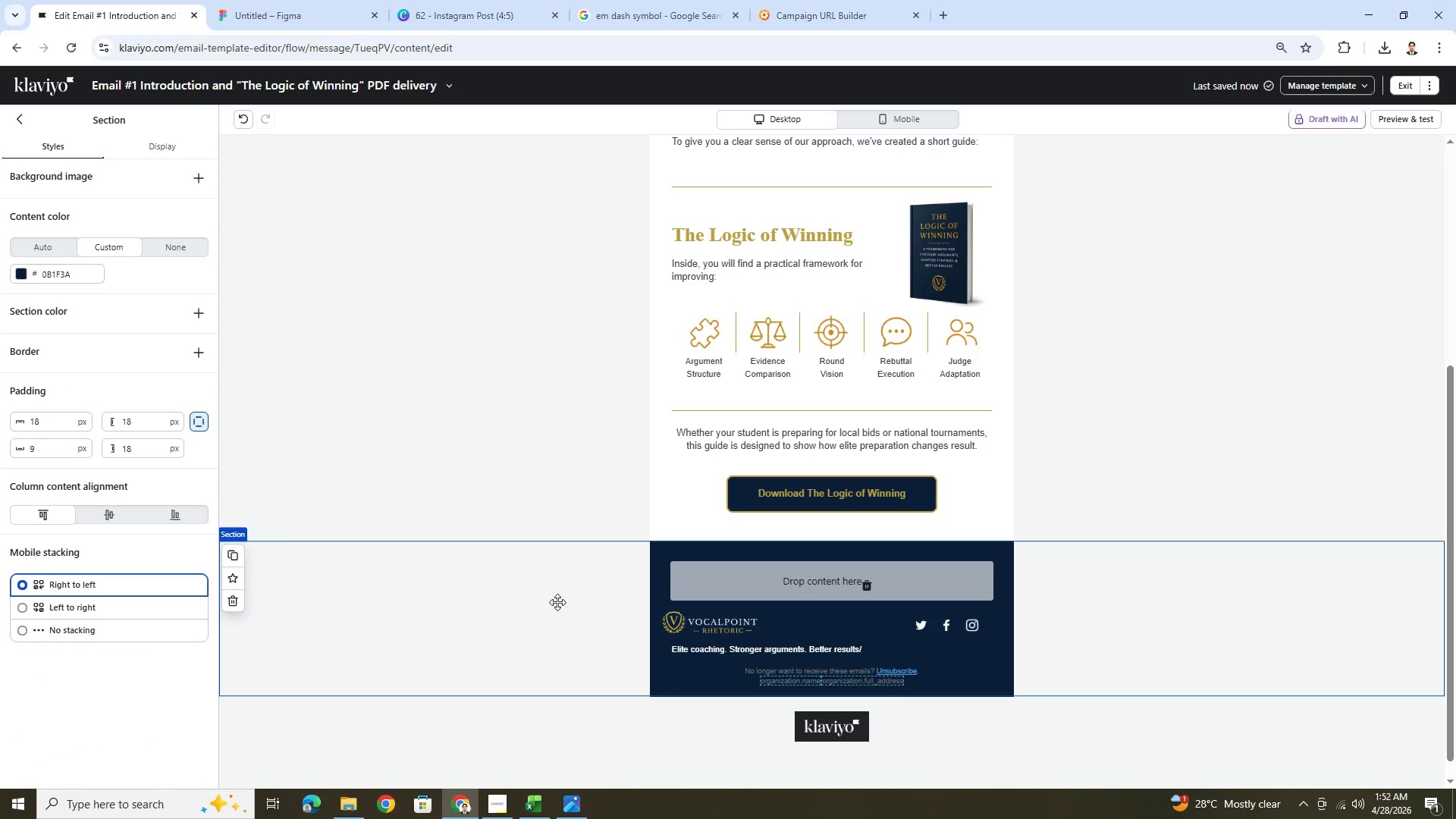 
left_click([864, 588])
 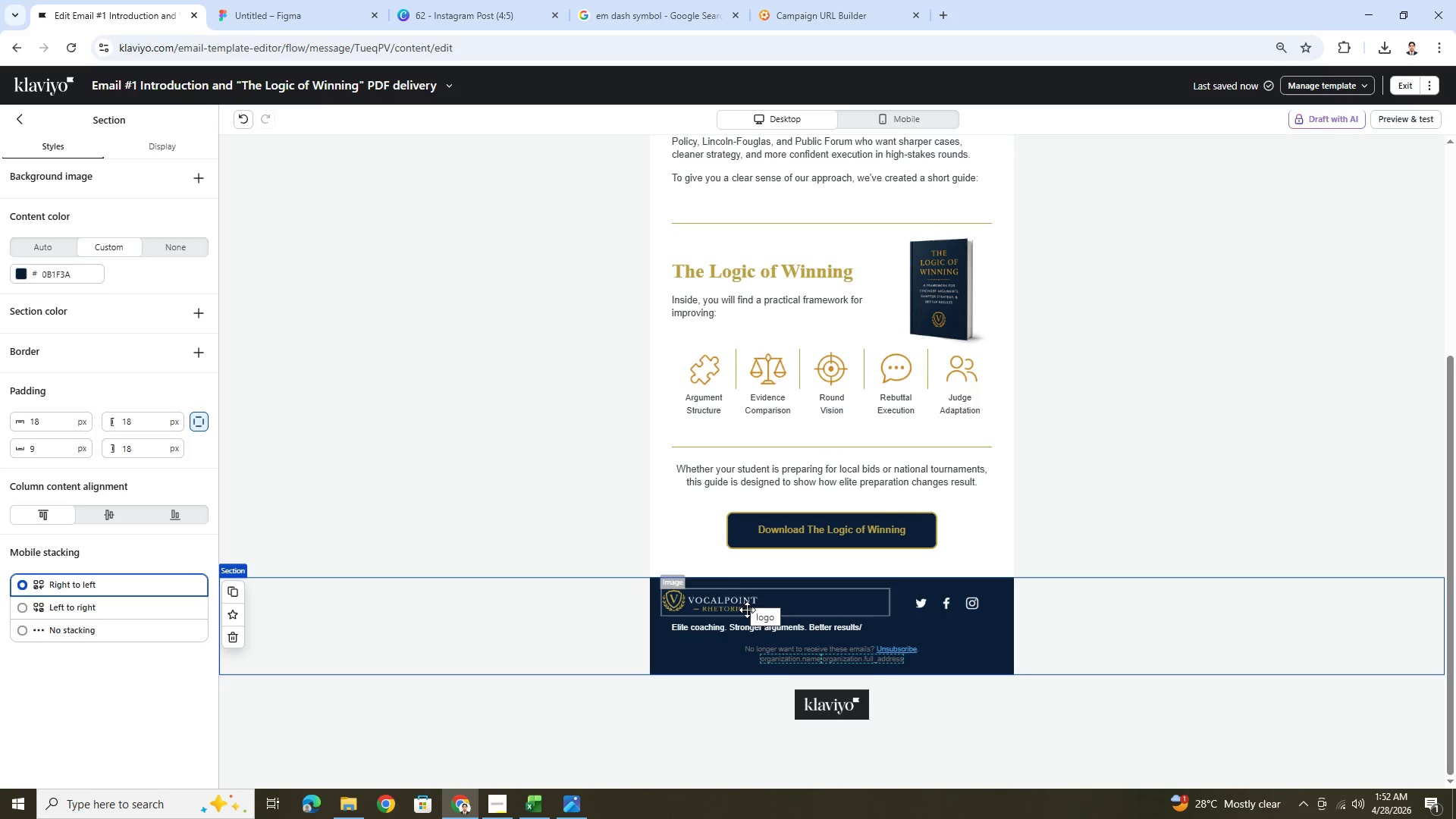 
wait(6.75)
 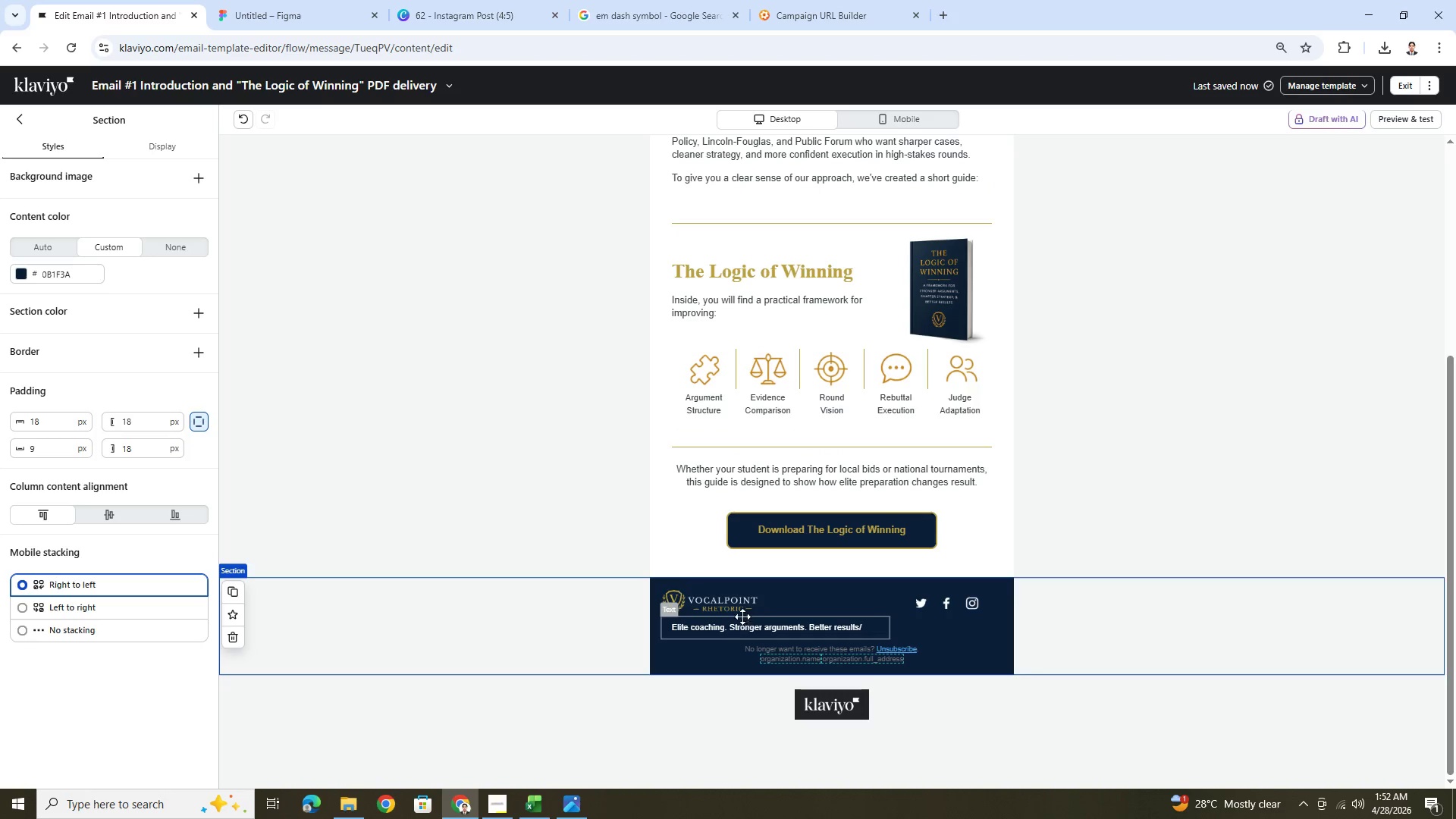 
left_click([733, 628])
 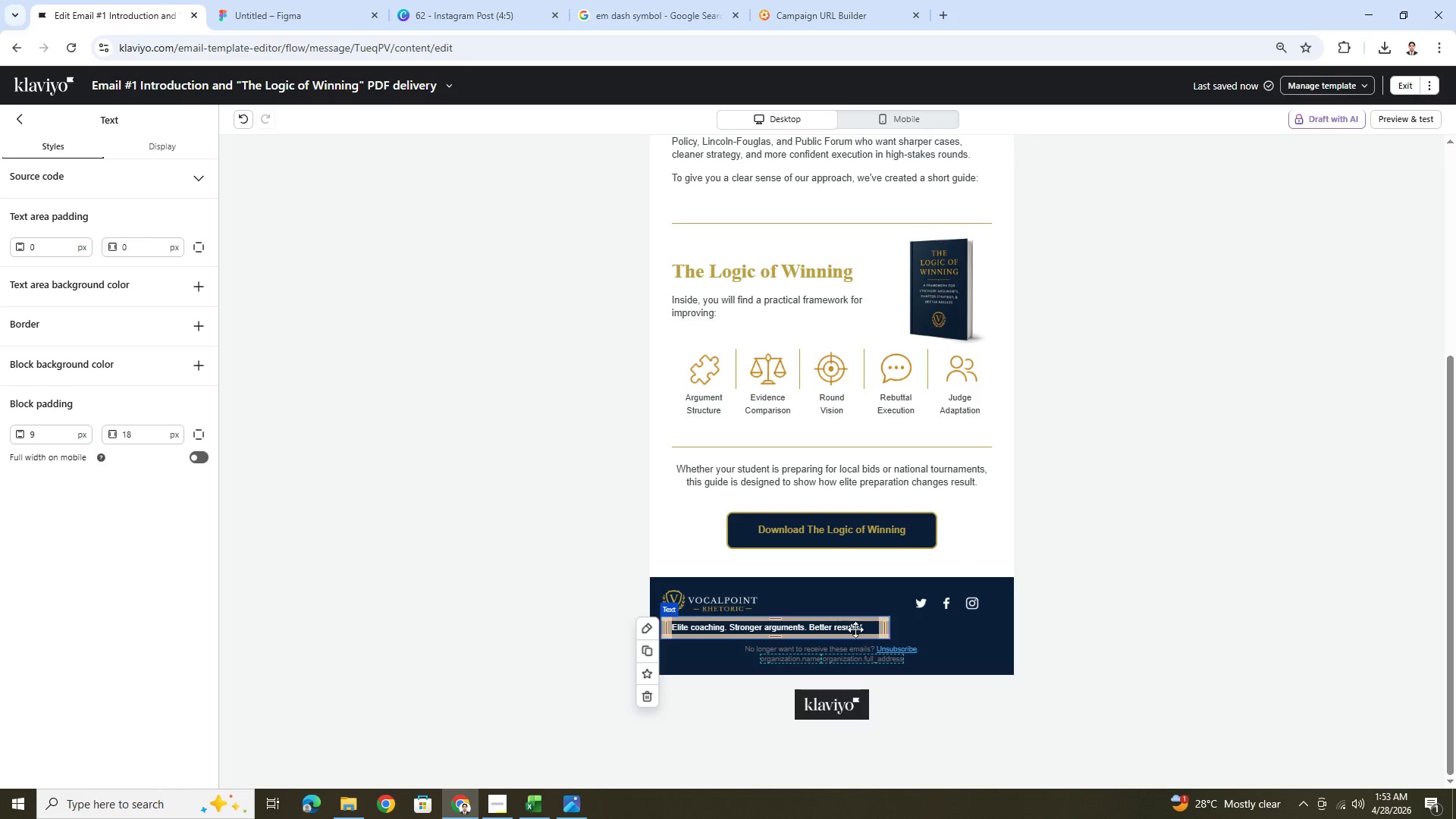 
double_click([861, 627])
 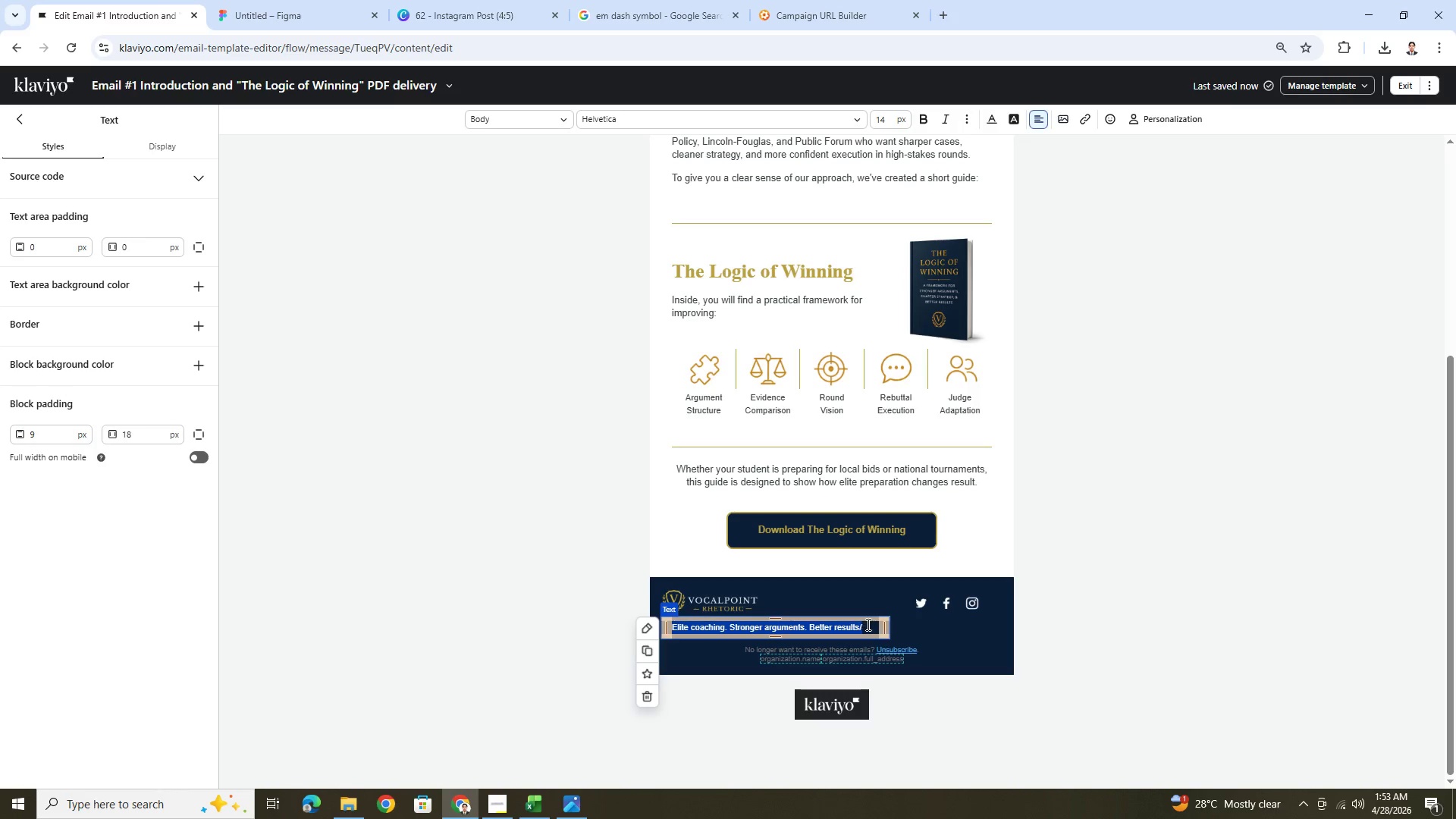 
left_click([867, 626])
 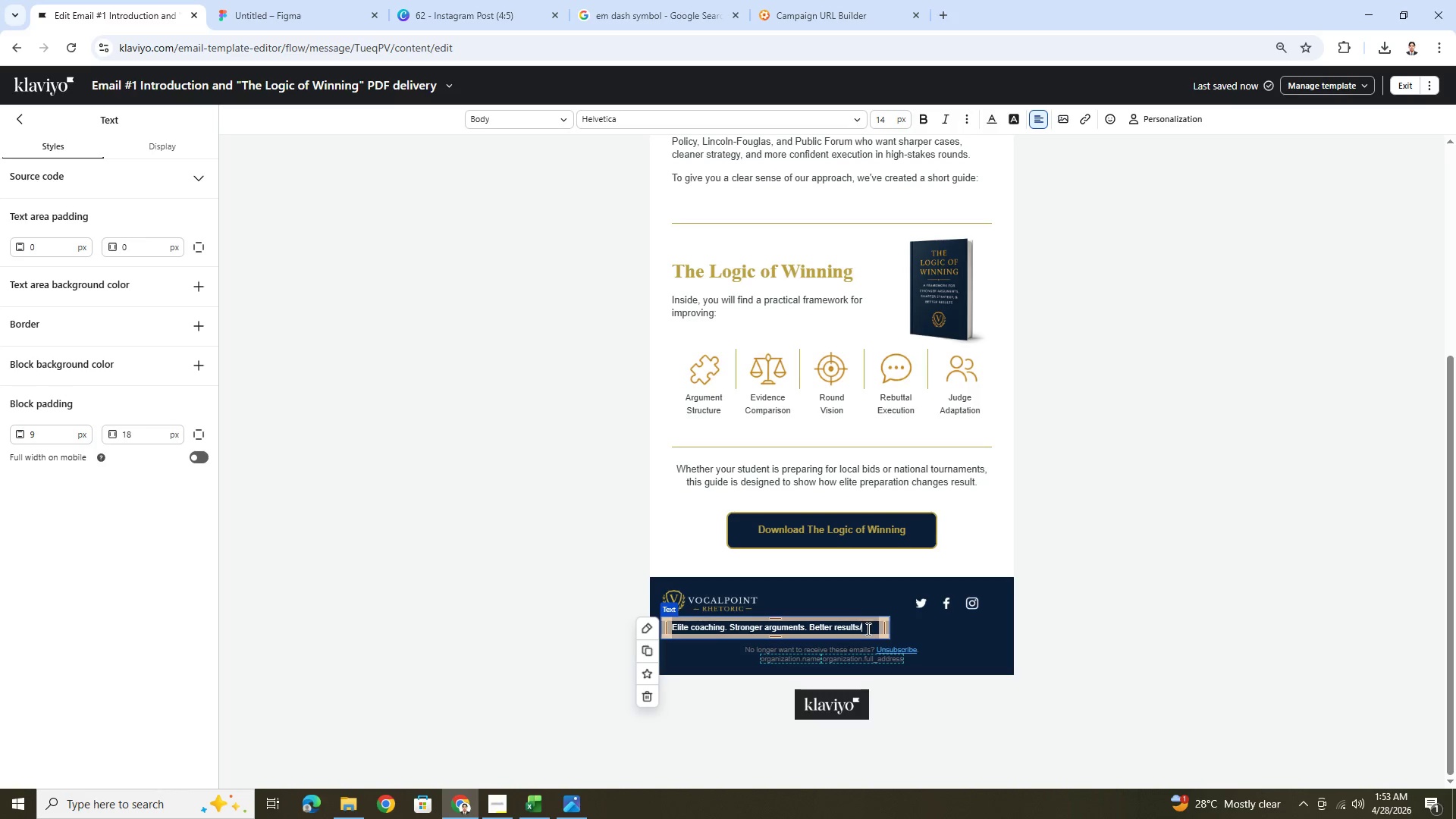 
key(Backspace)
 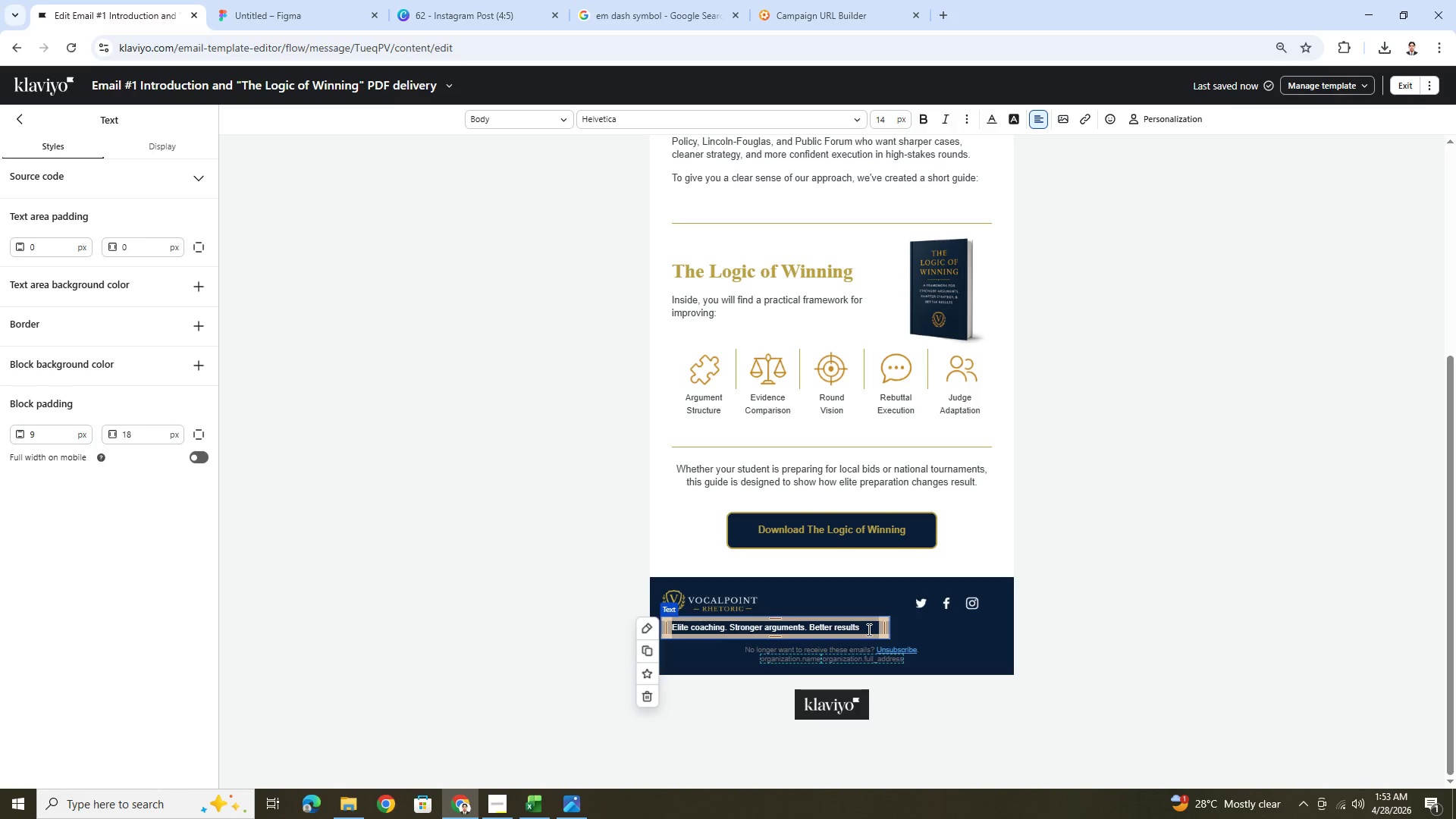 
key(Period)
 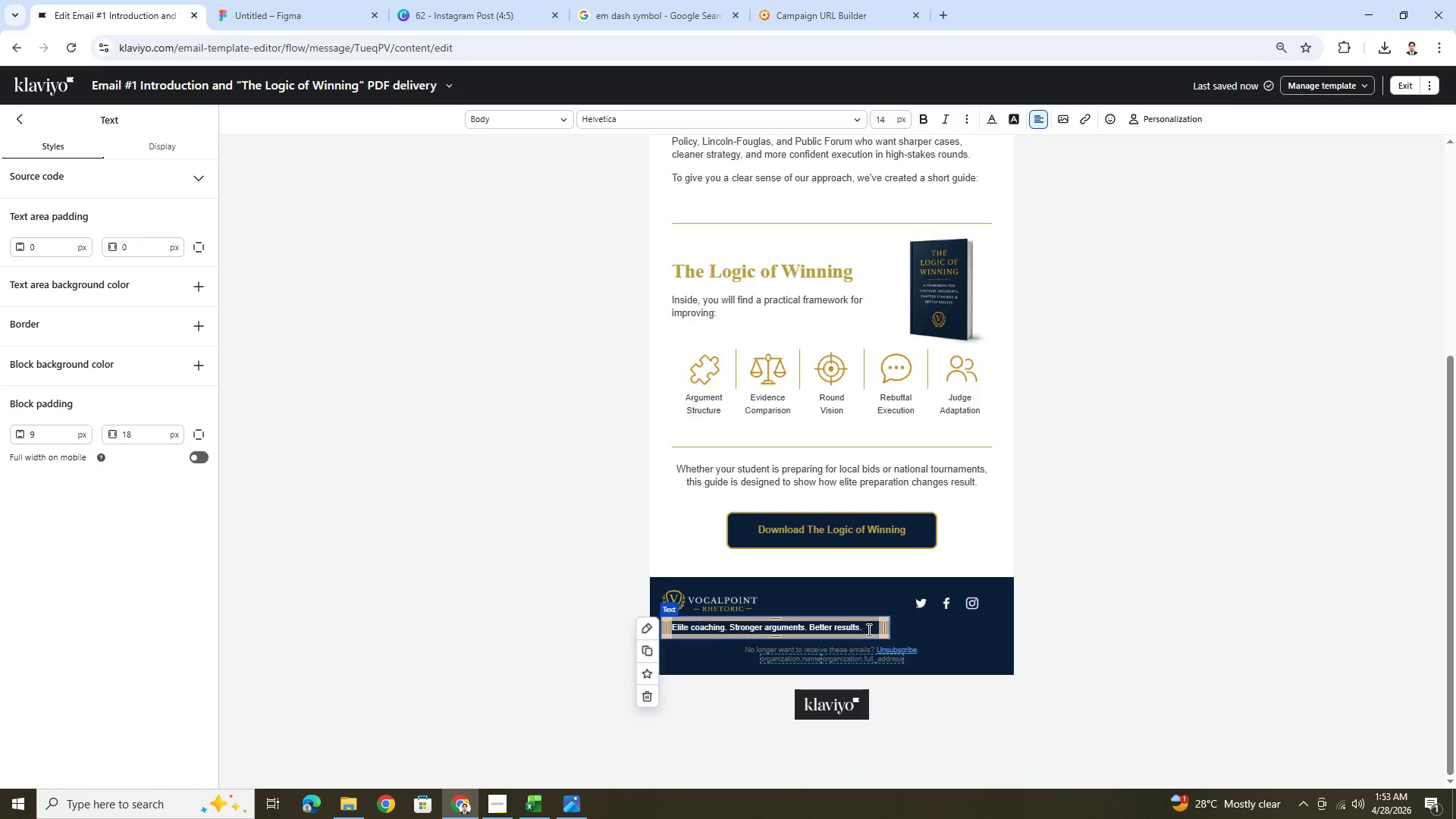 
double_click([868, 629])
 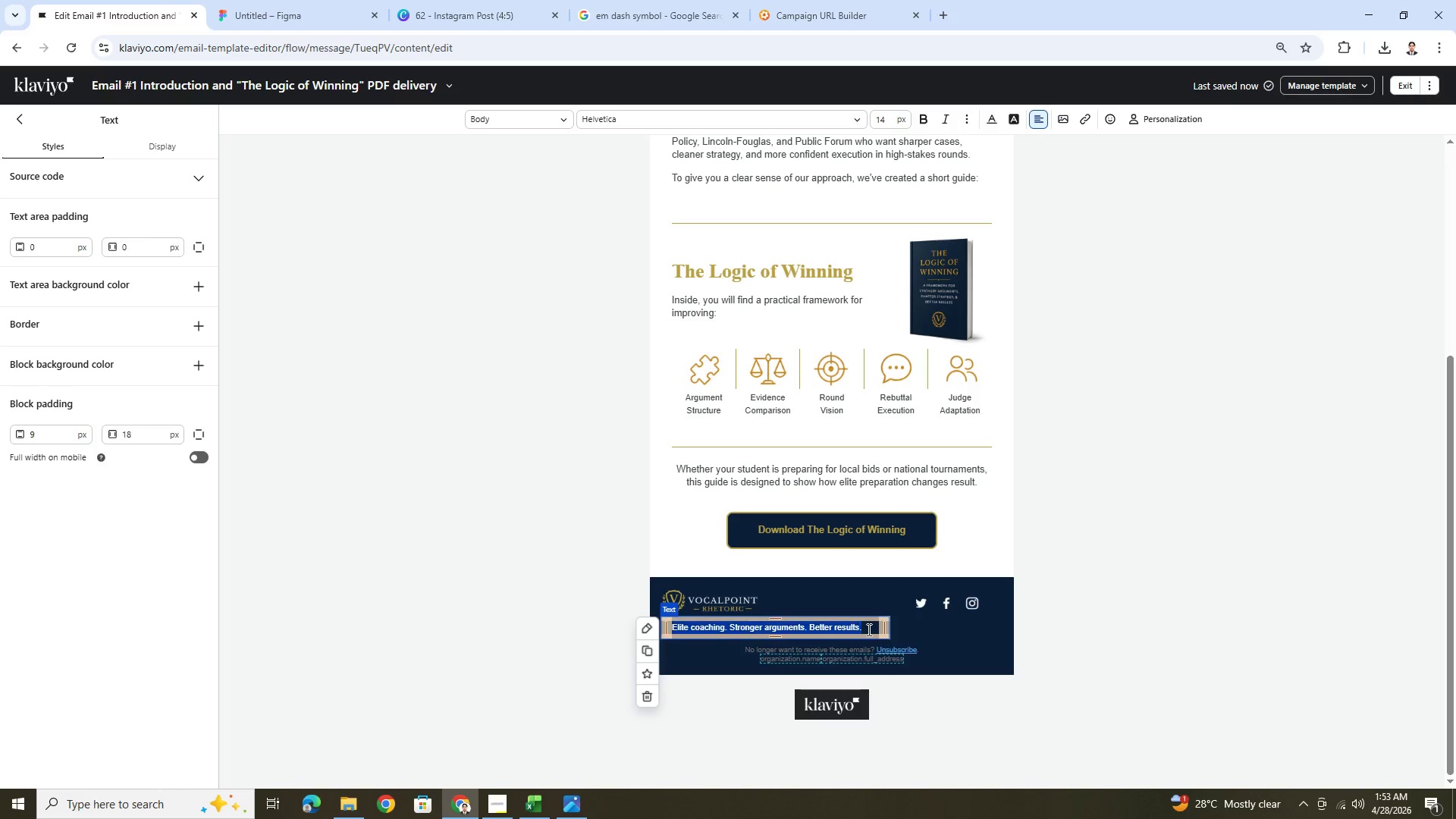 
triple_click([868, 629])
 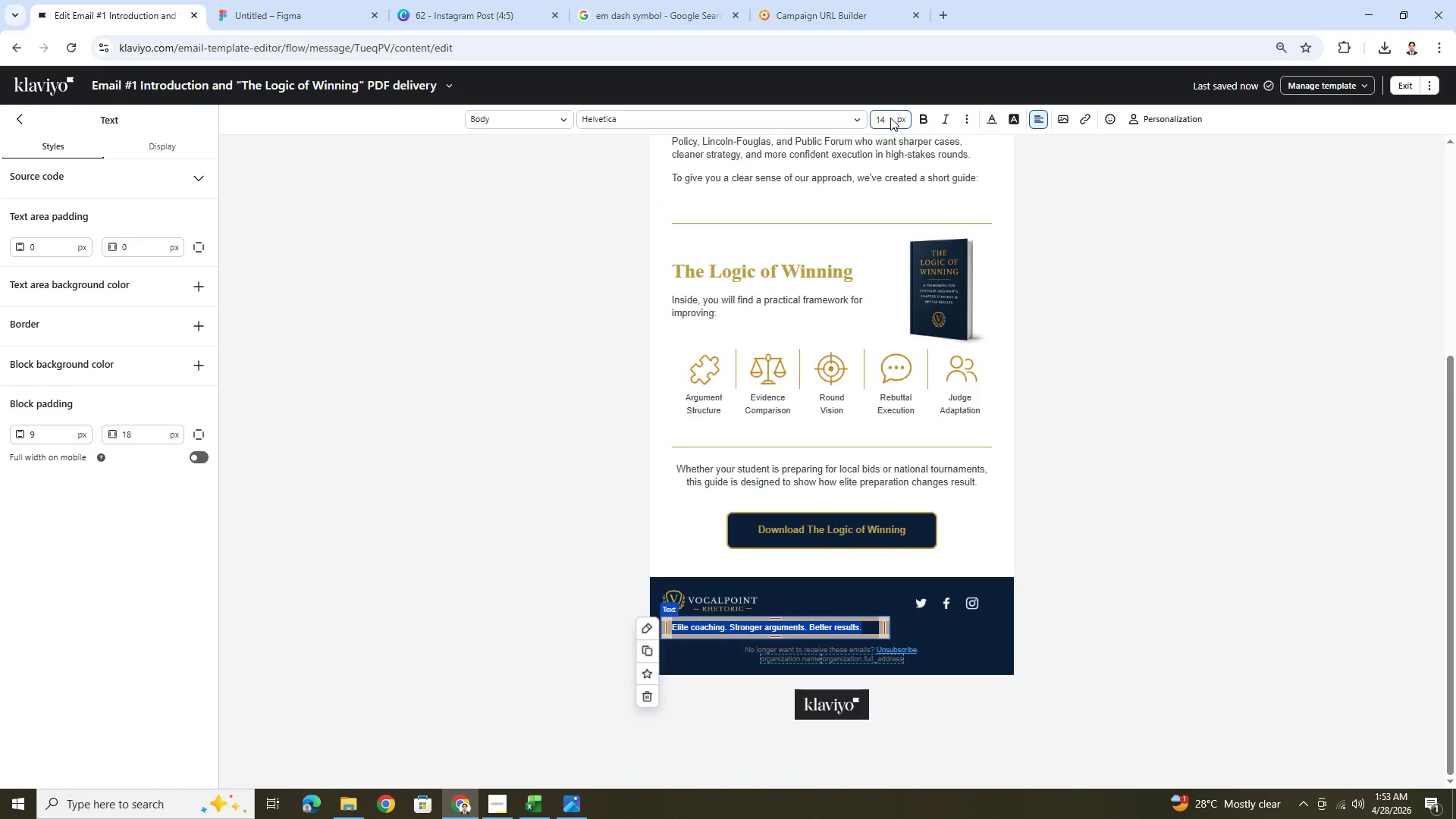 
left_click([847, 120])
 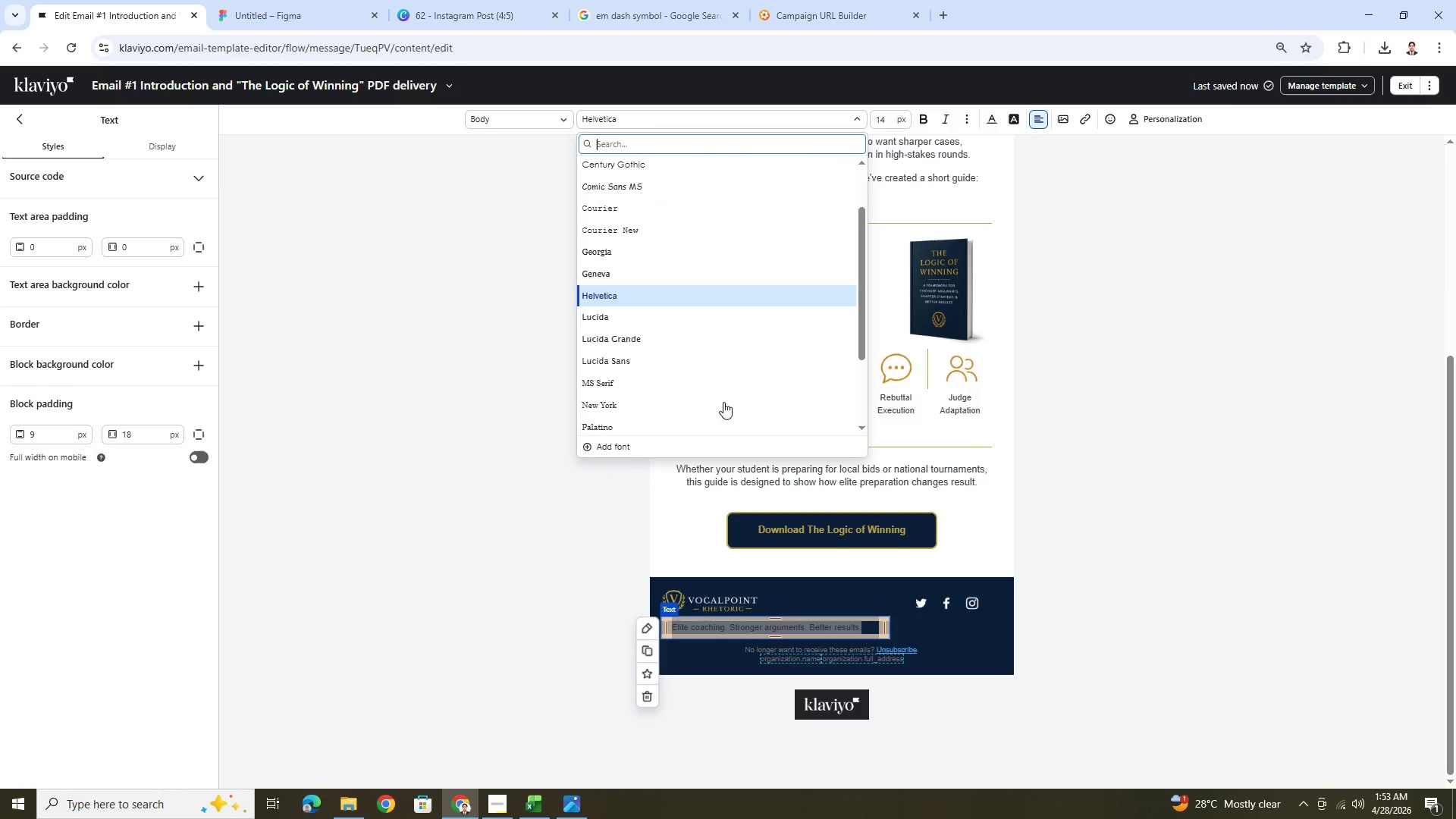 
scroll: coordinate [714, 417], scroll_direction: down, amount: 1.0
 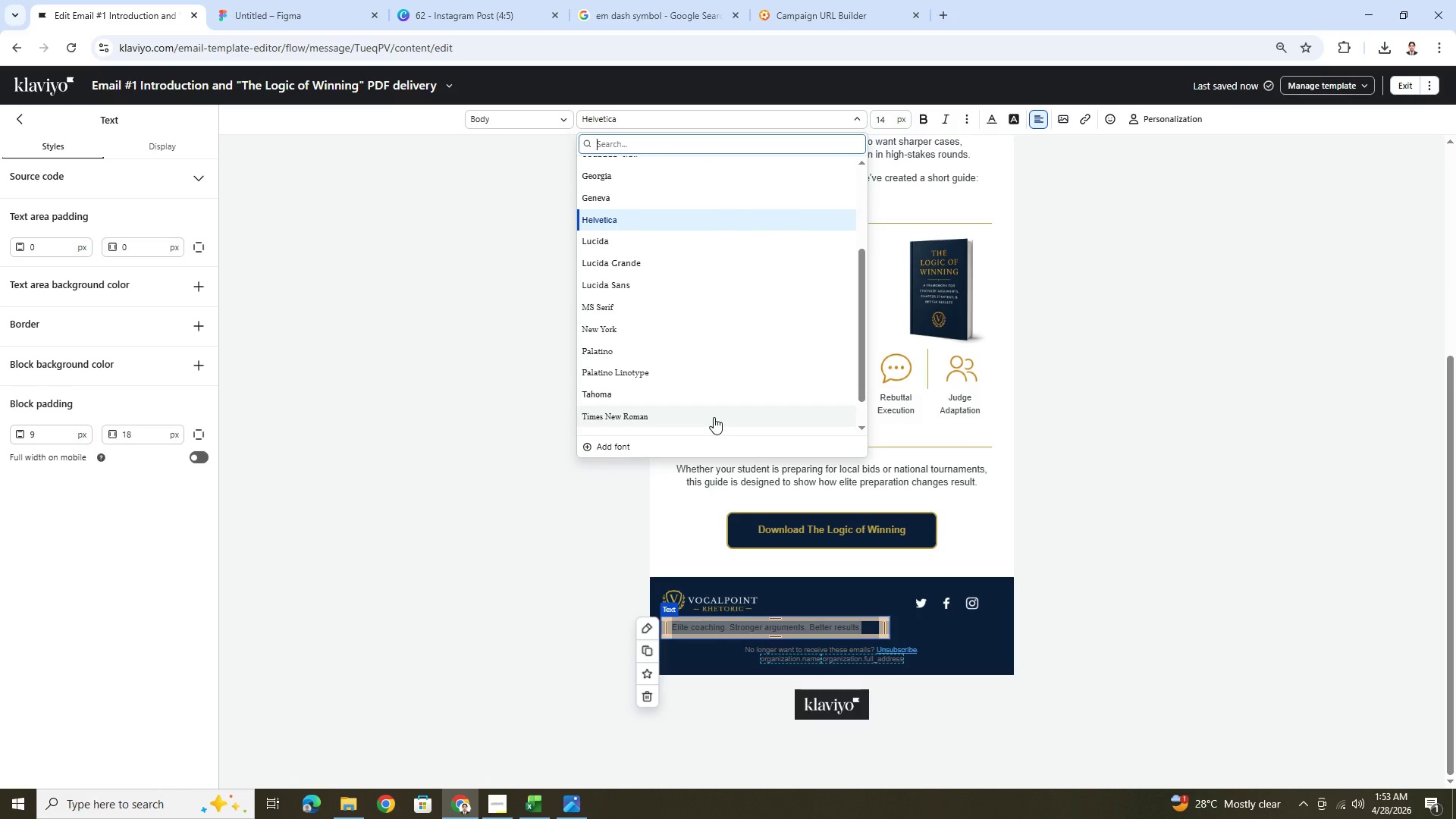 
left_click([714, 417])
 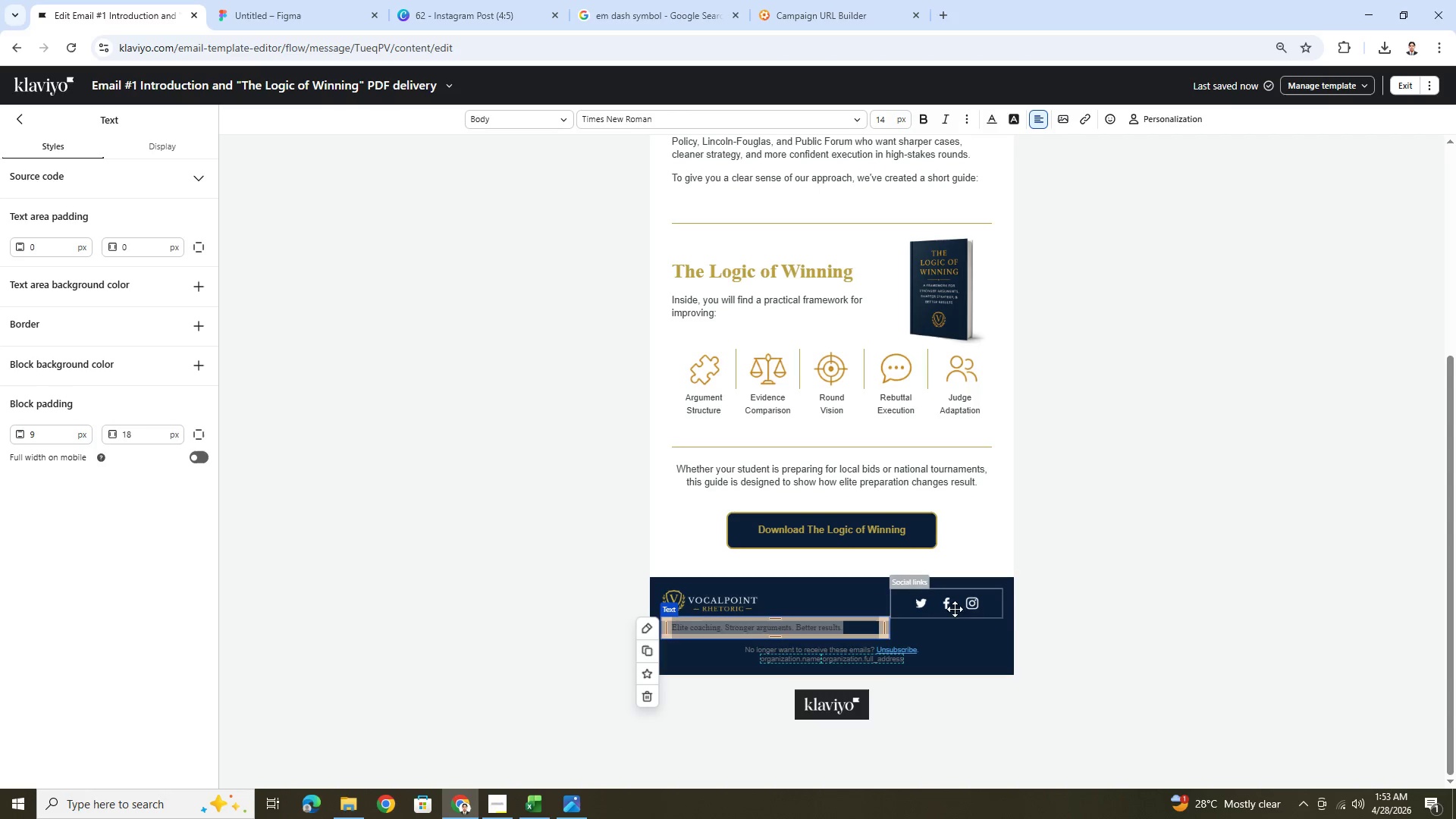 
left_click([1012, 623])
 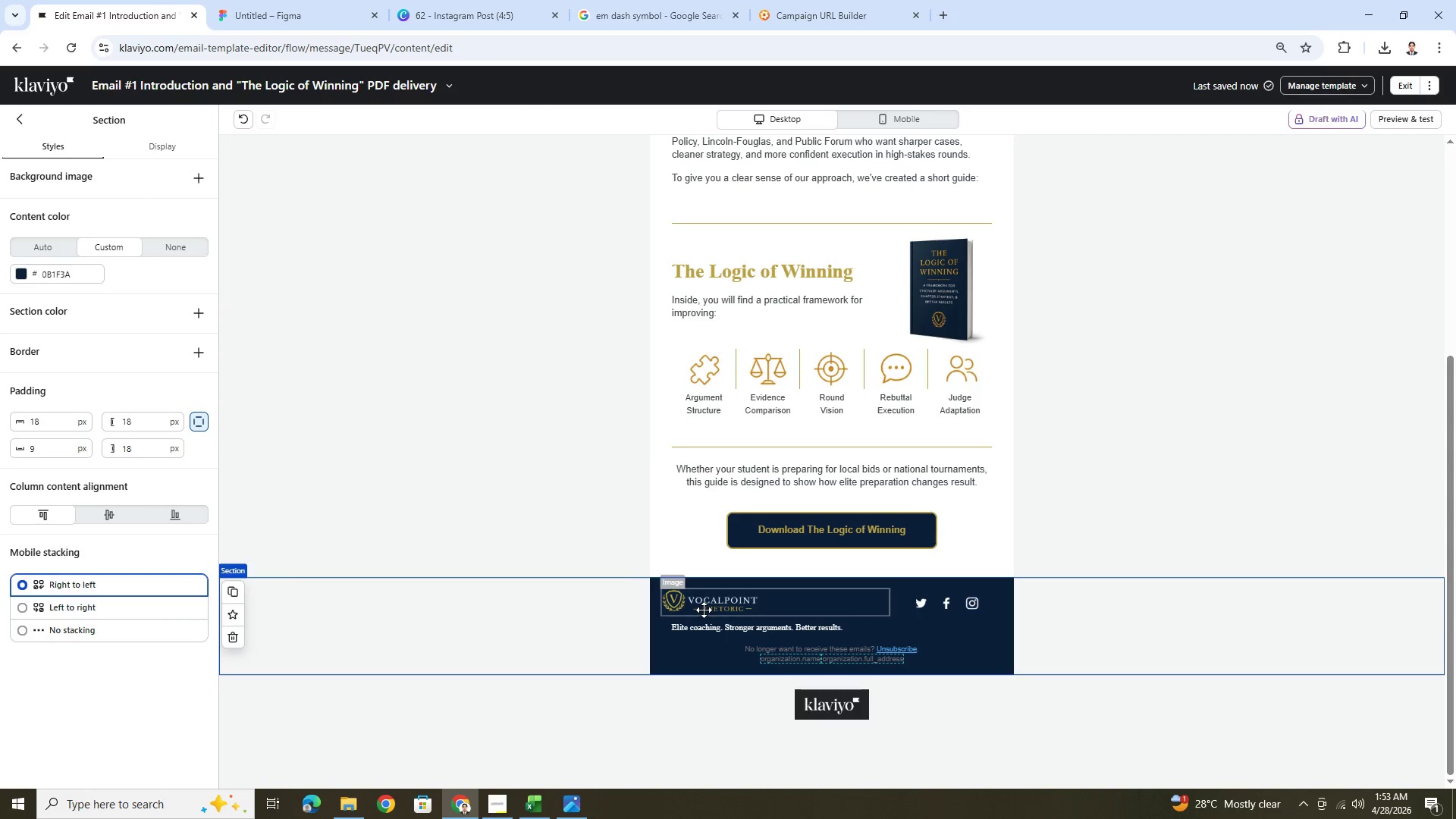 
wait(5.38)
 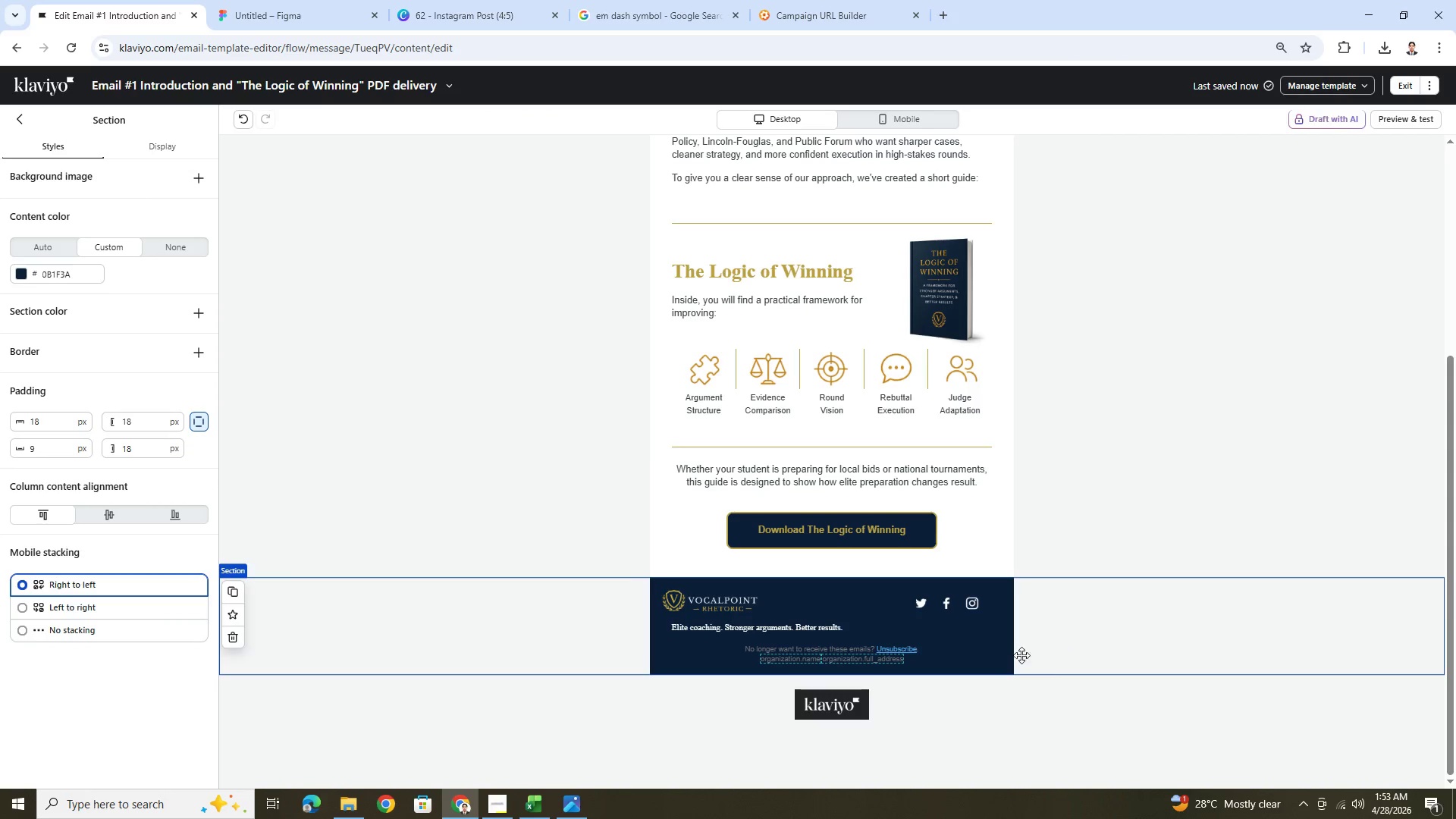 
left_click([686, 627])
 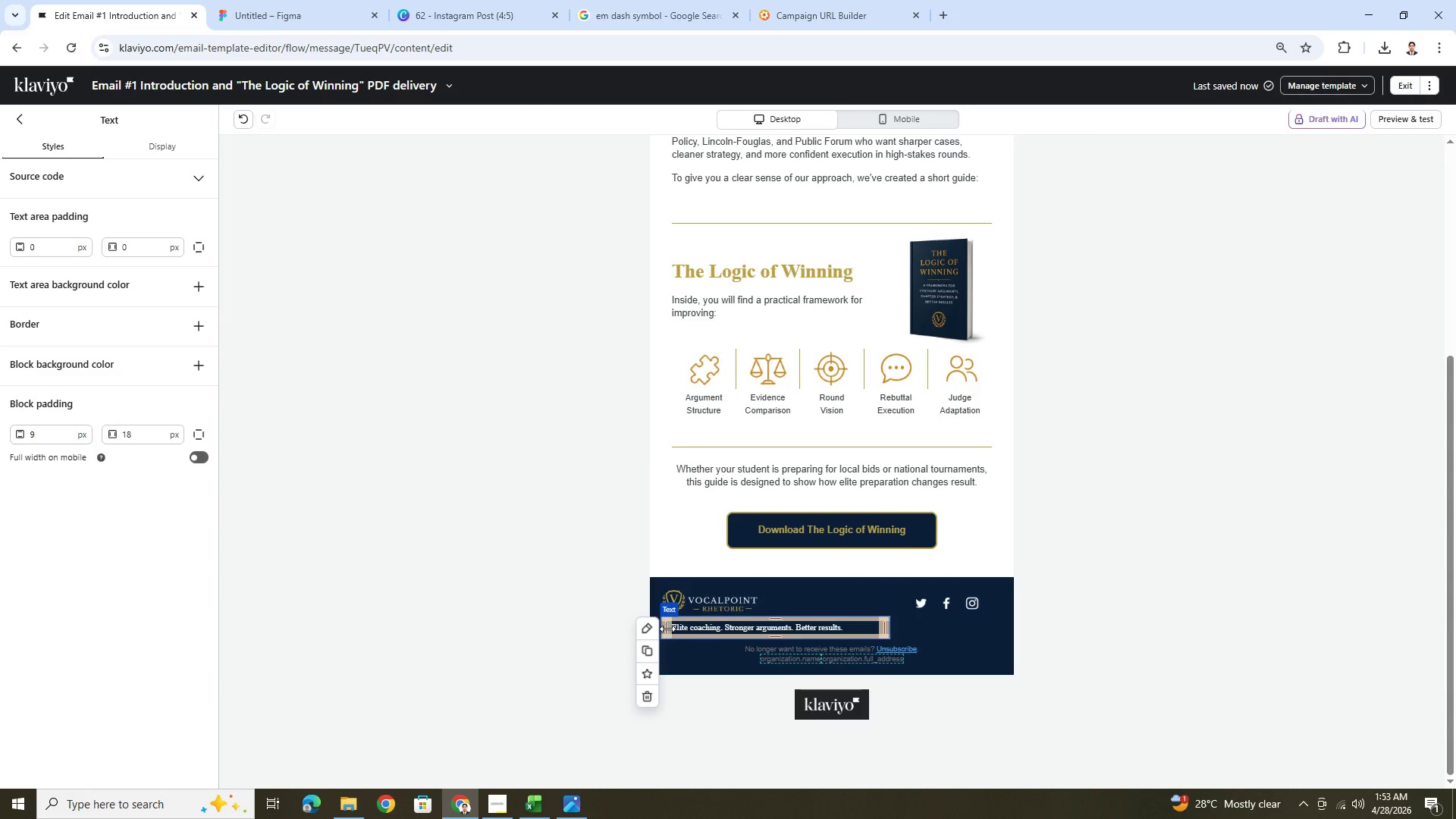 
left_click_drag(start_coordinate=[667, 629], to_coordinate=[686, 628])
 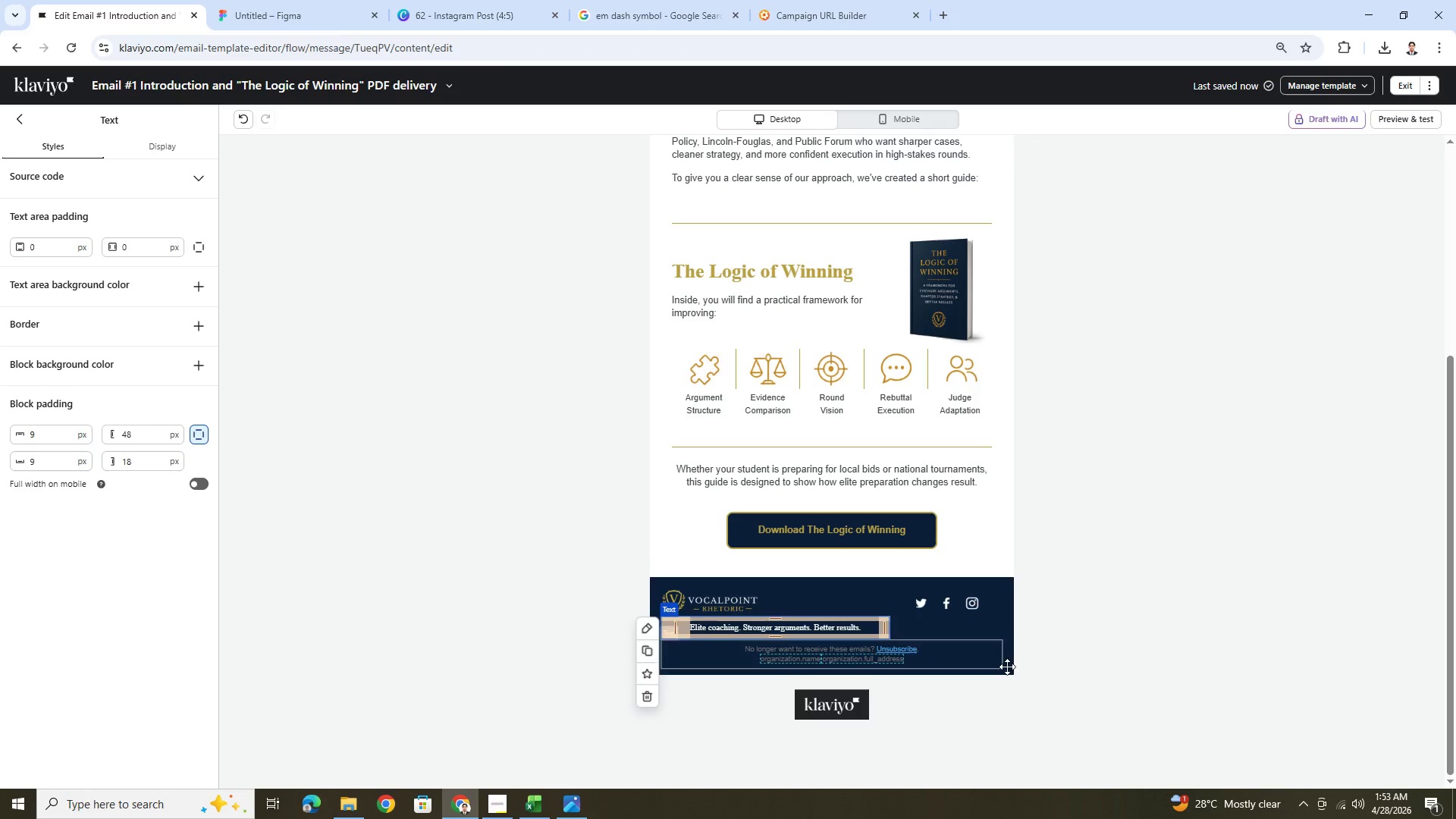 
left_click([1033, 675])
 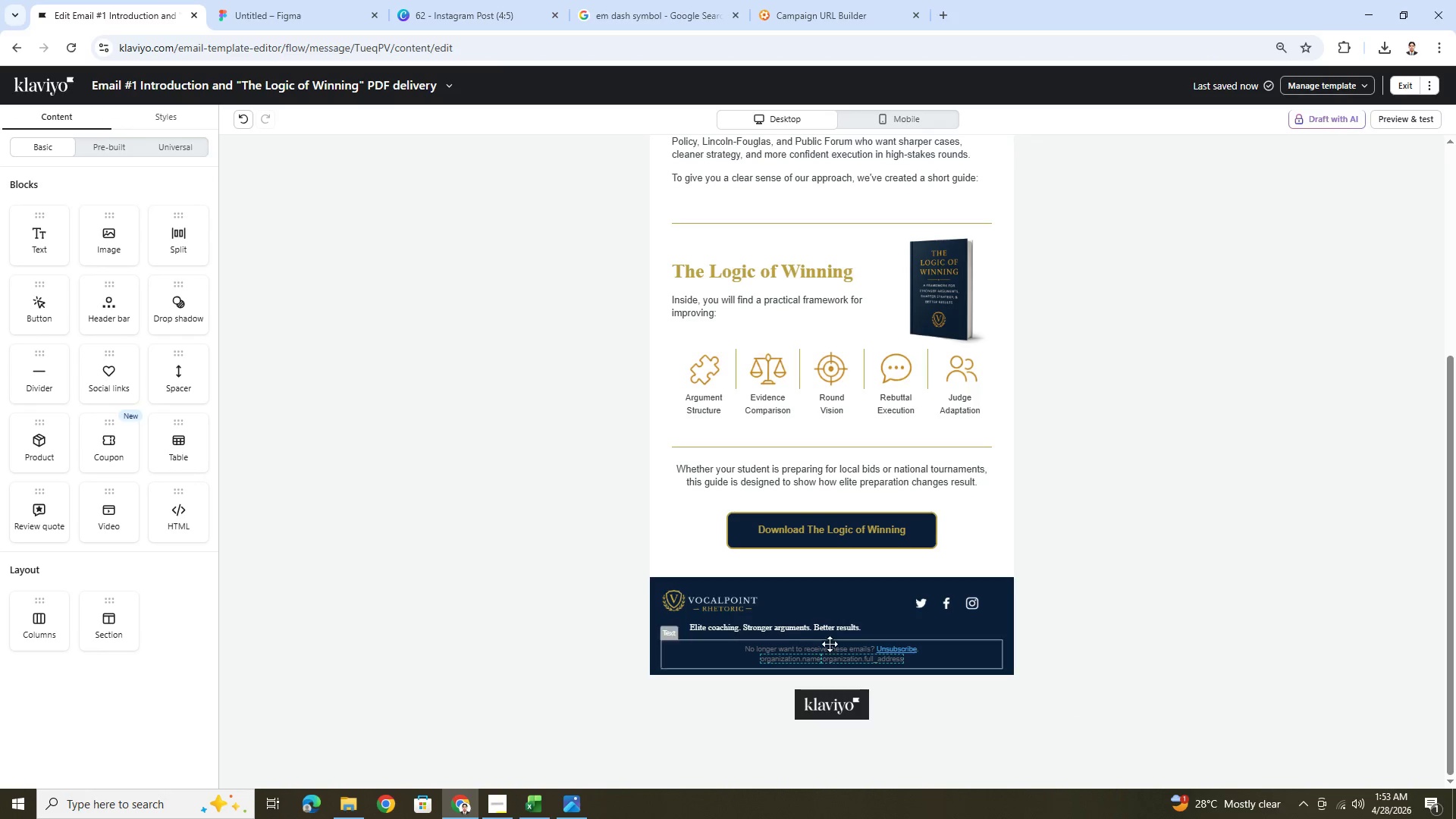 
left_click([746, 620])
 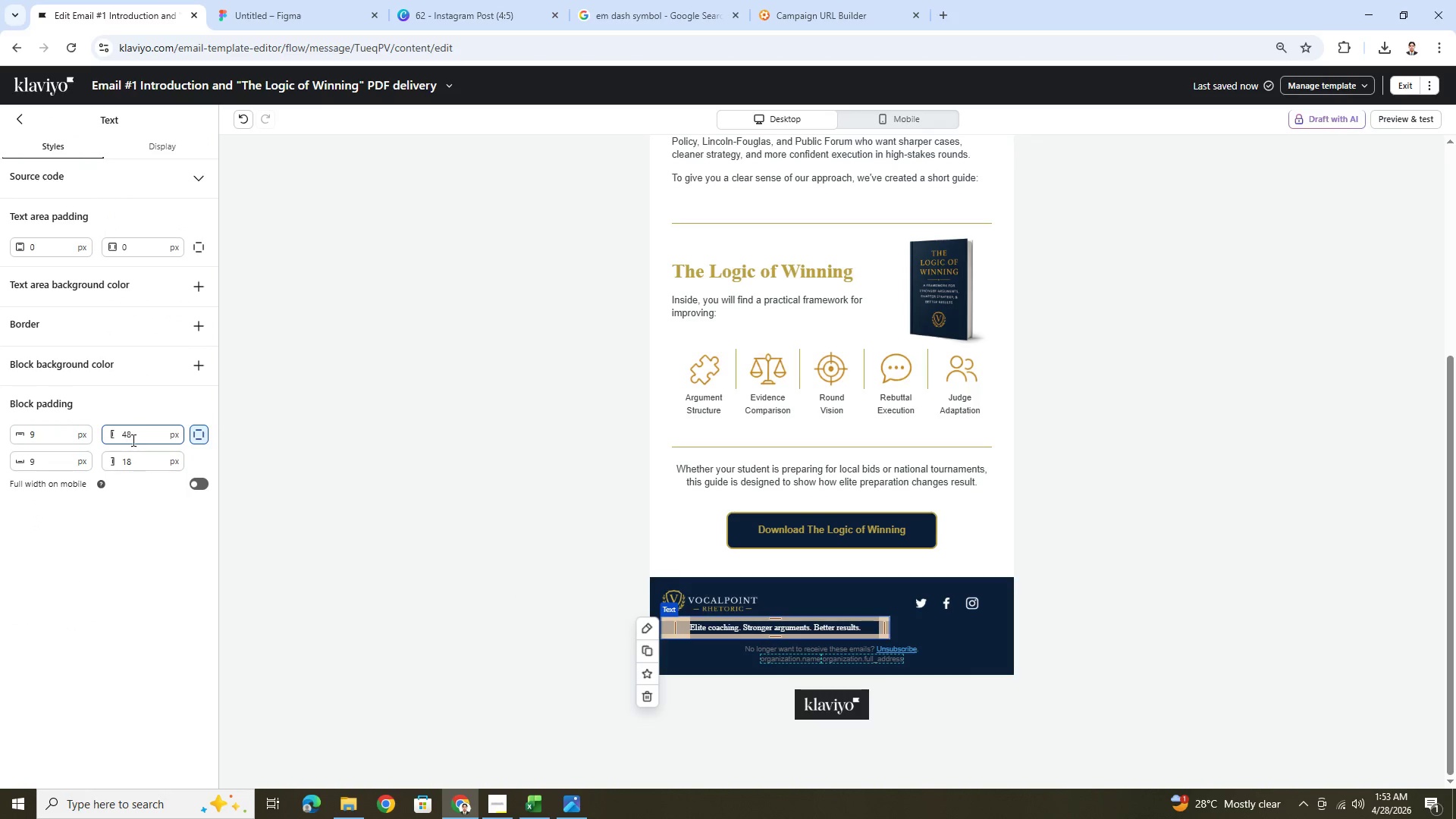 
double_click([54, 437])
 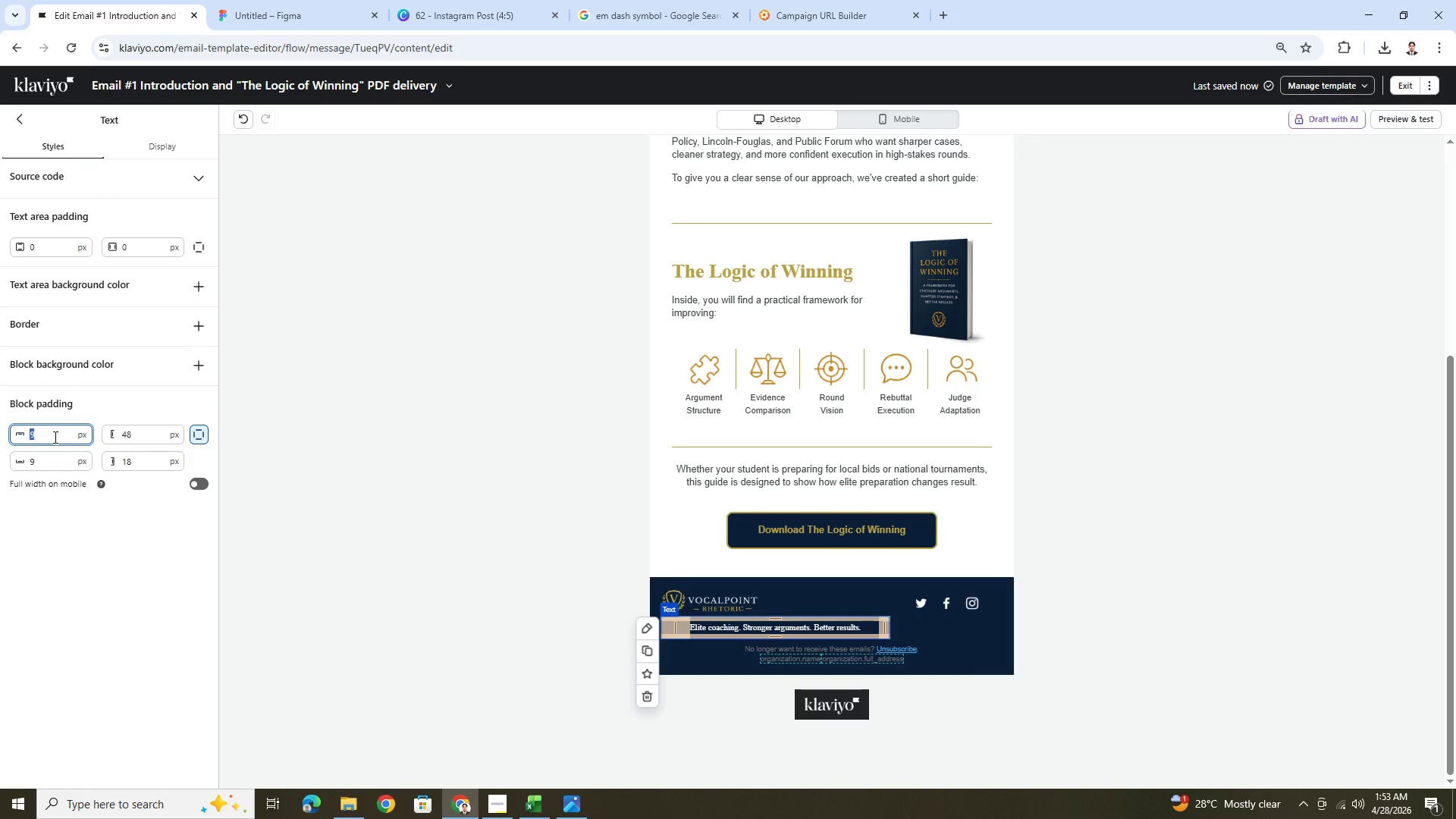 
key(Numpad0)
 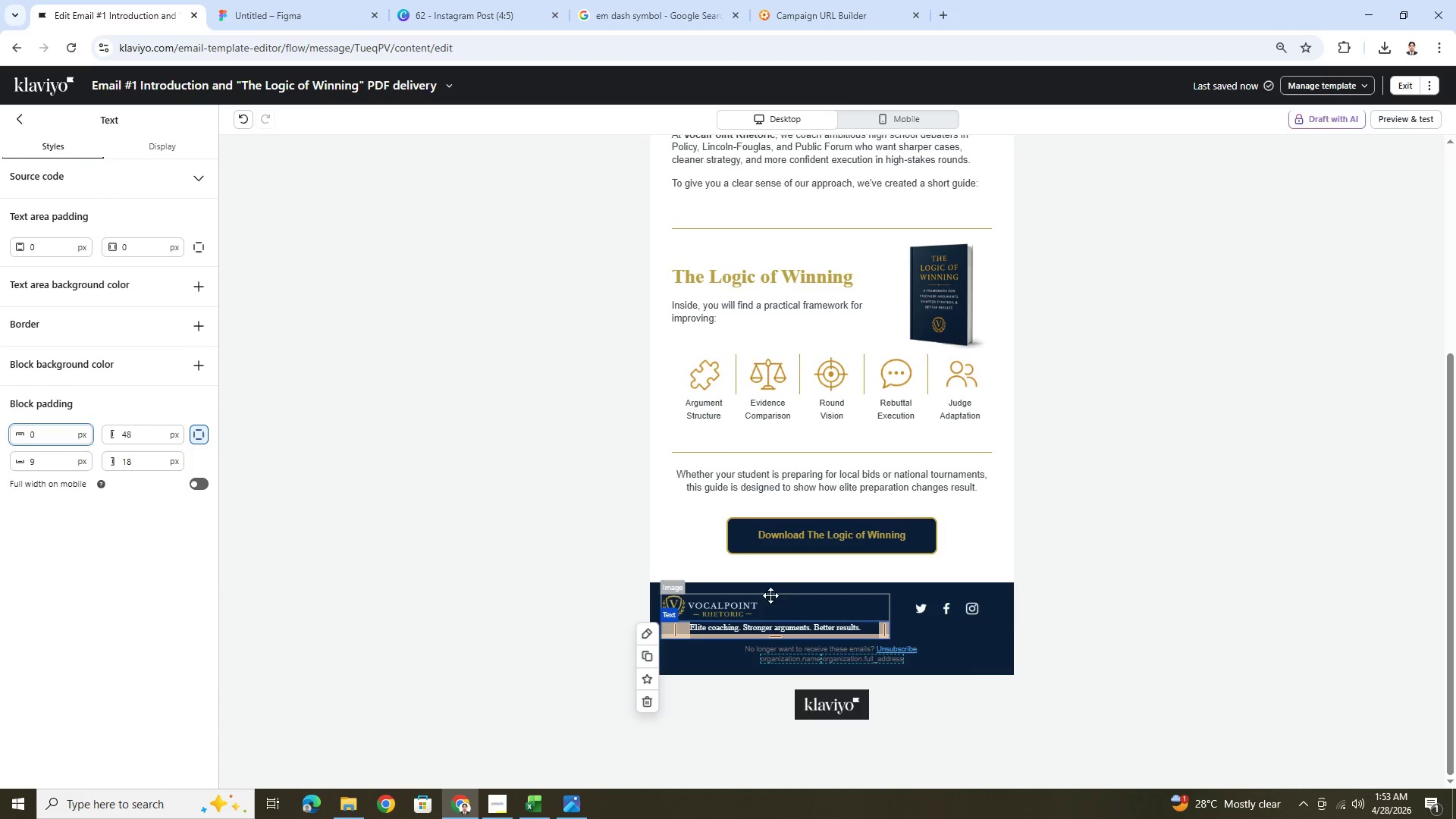 
left_click([1171, 689])
 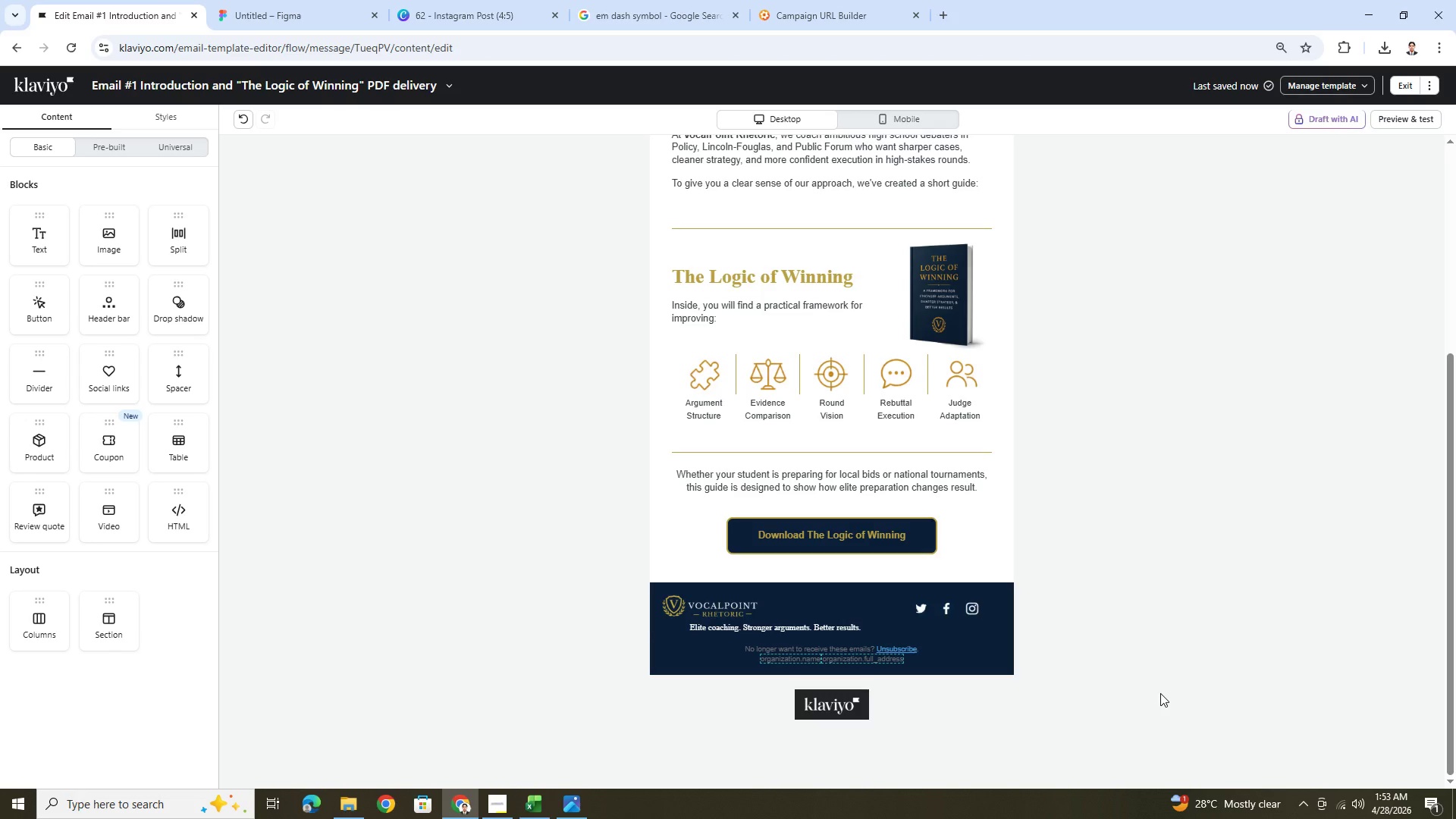 
wait(9.05)
 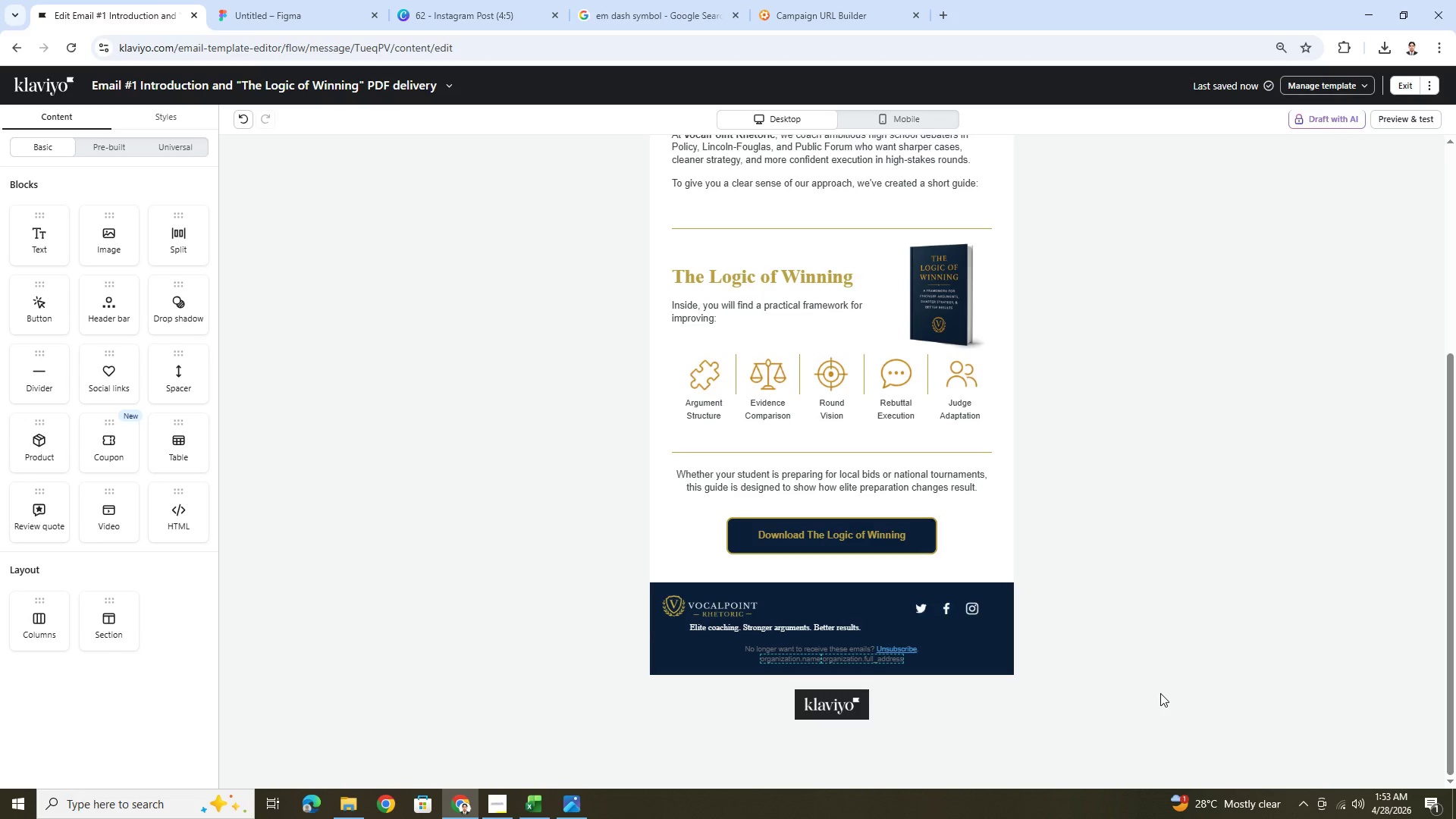 
left_click([699, 601])
 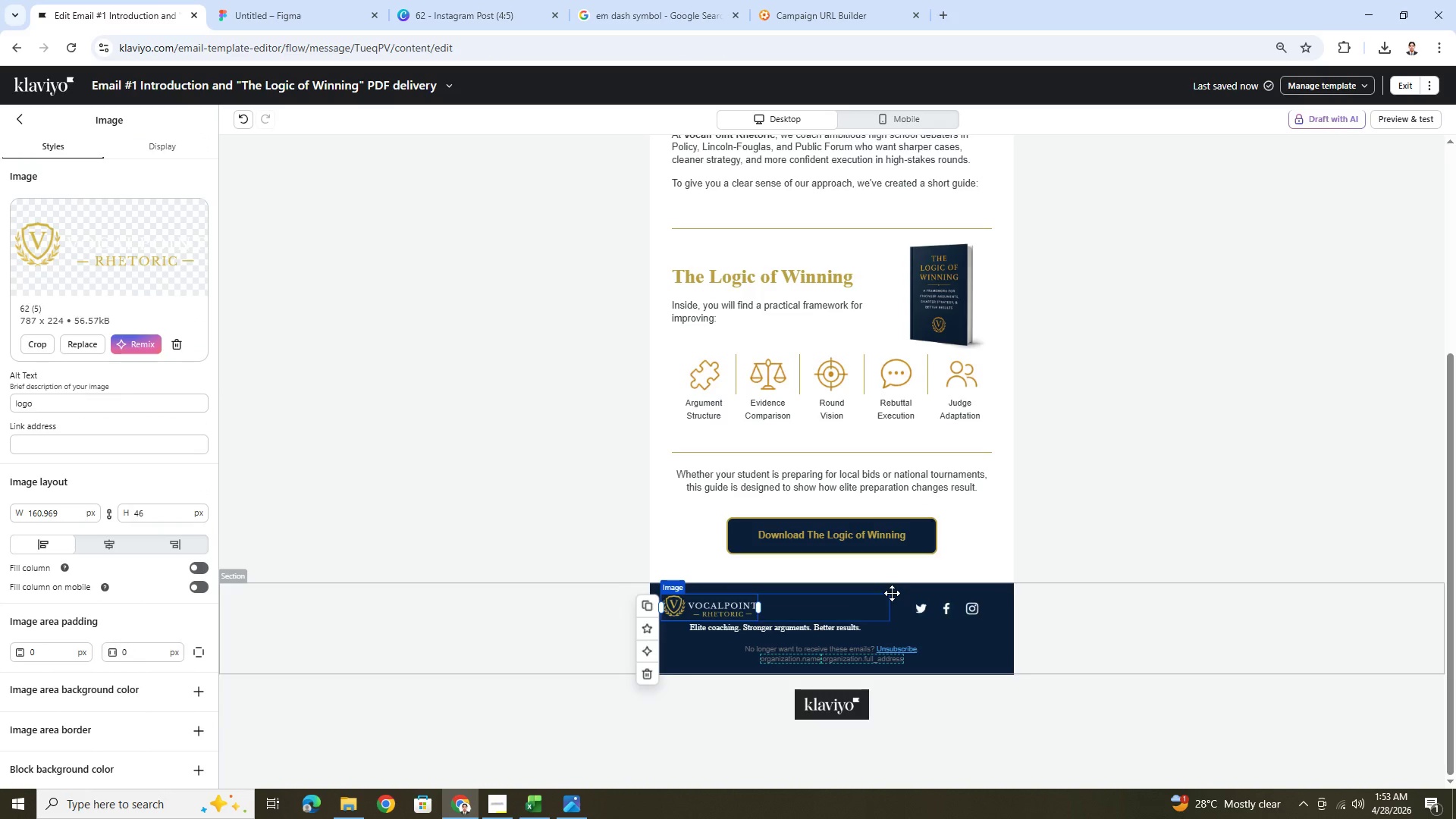 
left_click_drag(start_coordinate=[891, 594], to_coordinate=[962, 590])
 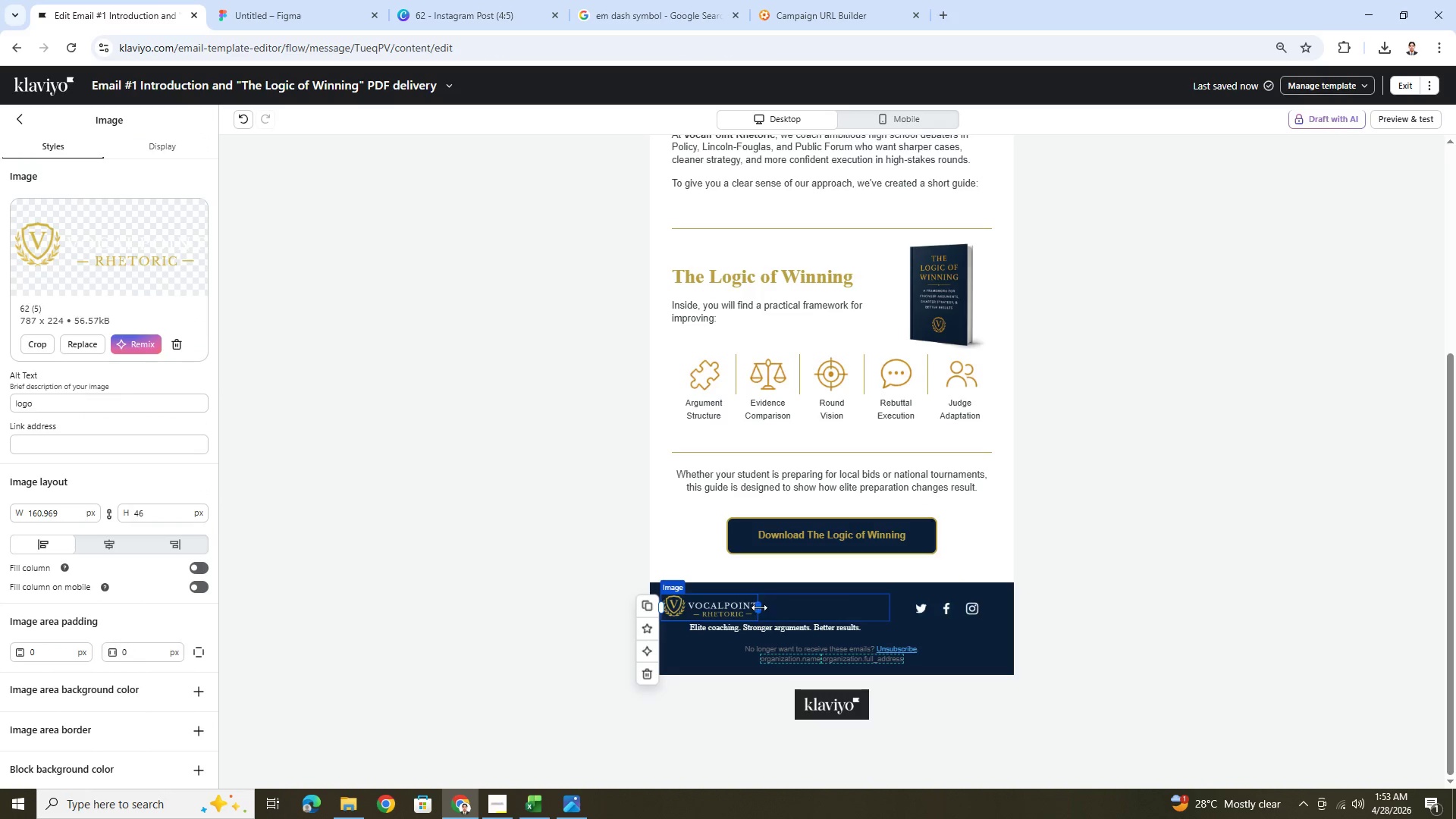 
left_click_drag(start_coordinate=[758, 607], to_coordinate=[774, 604])
 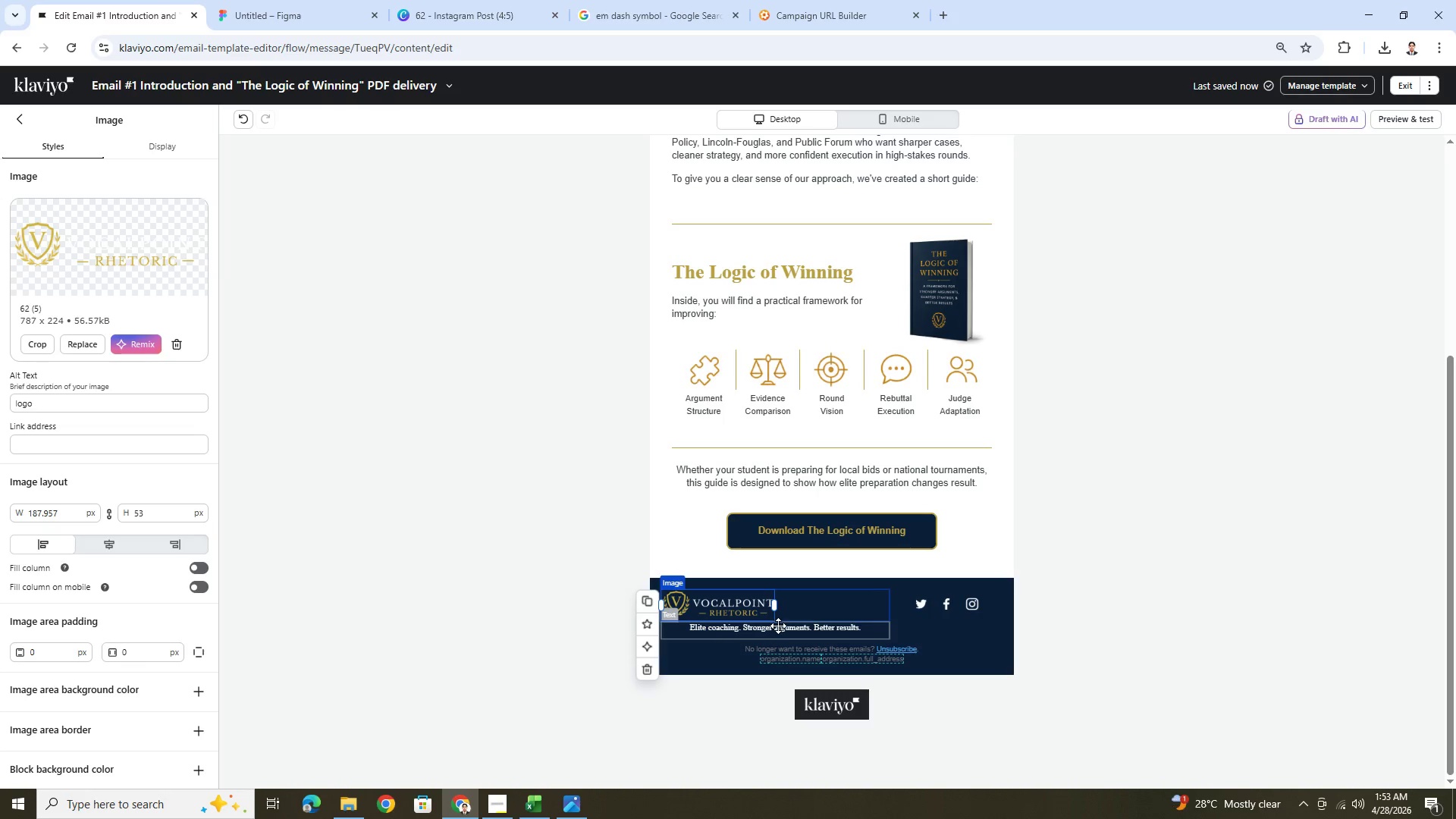 
left_click([778, 627])
 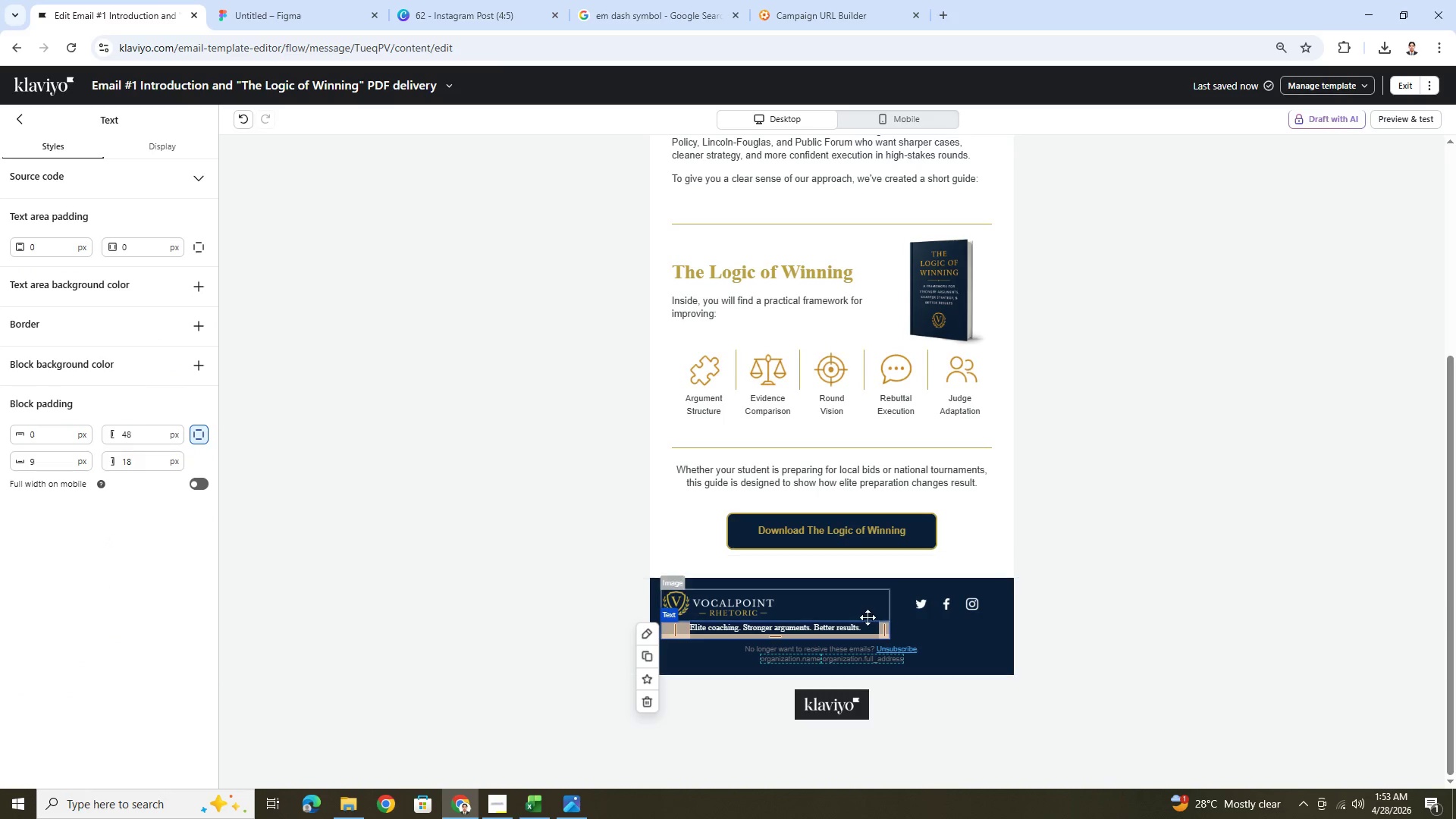 
double_click([836, 627])
 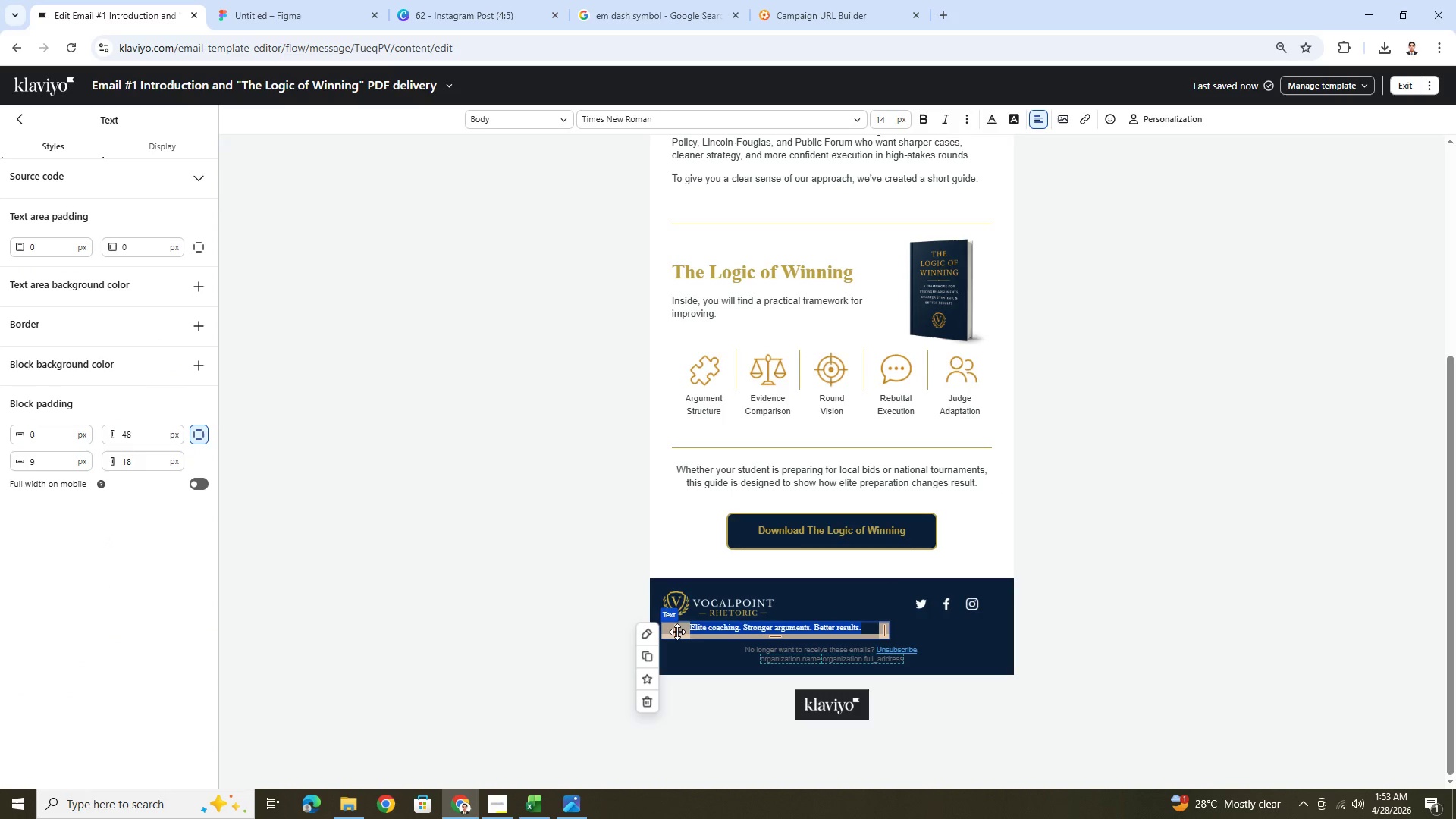 
left_click_drag(start_coordinate=[674, 629], to_coordinate=[651, 629])
 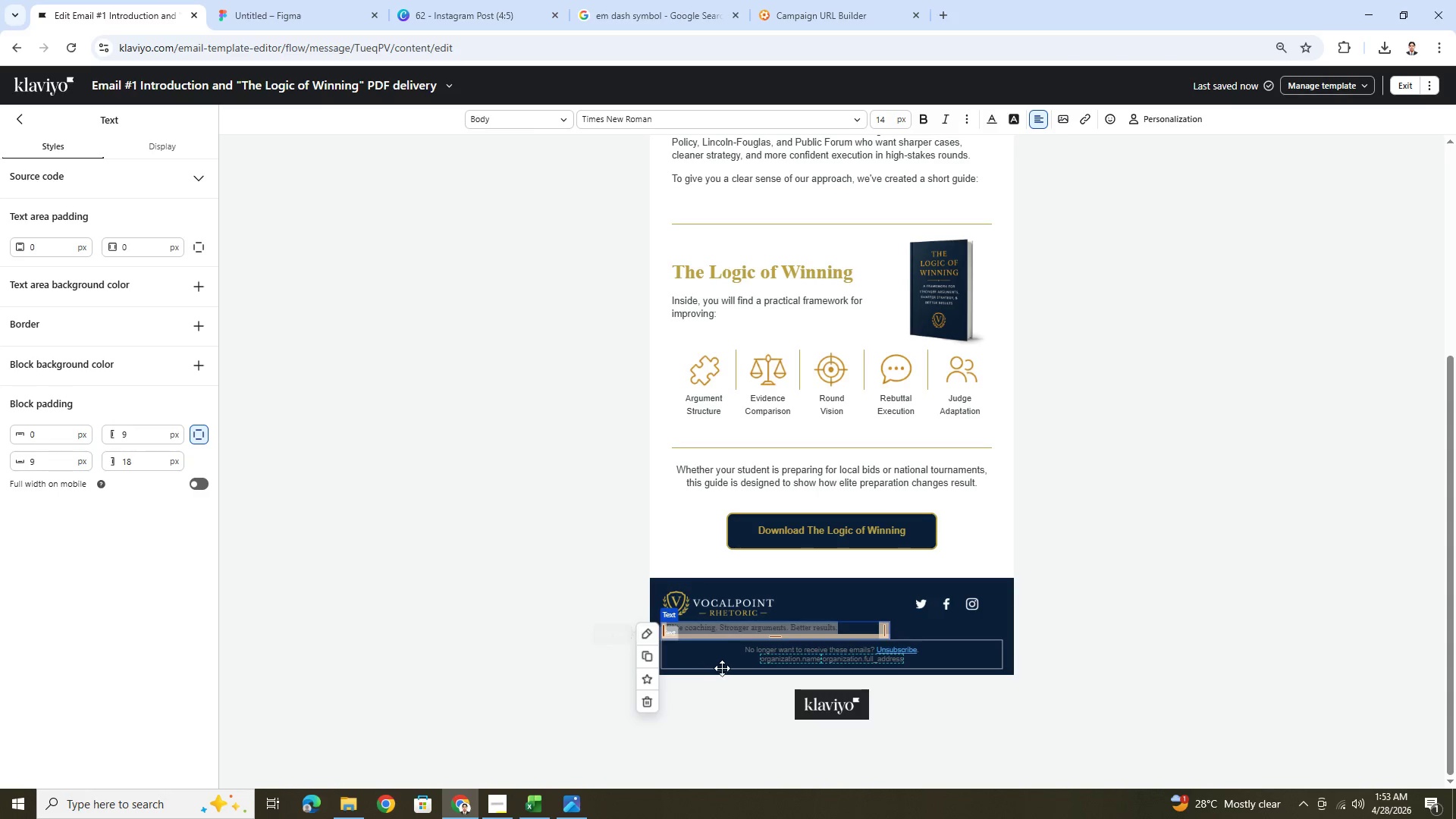 
left_click([723, 672])
 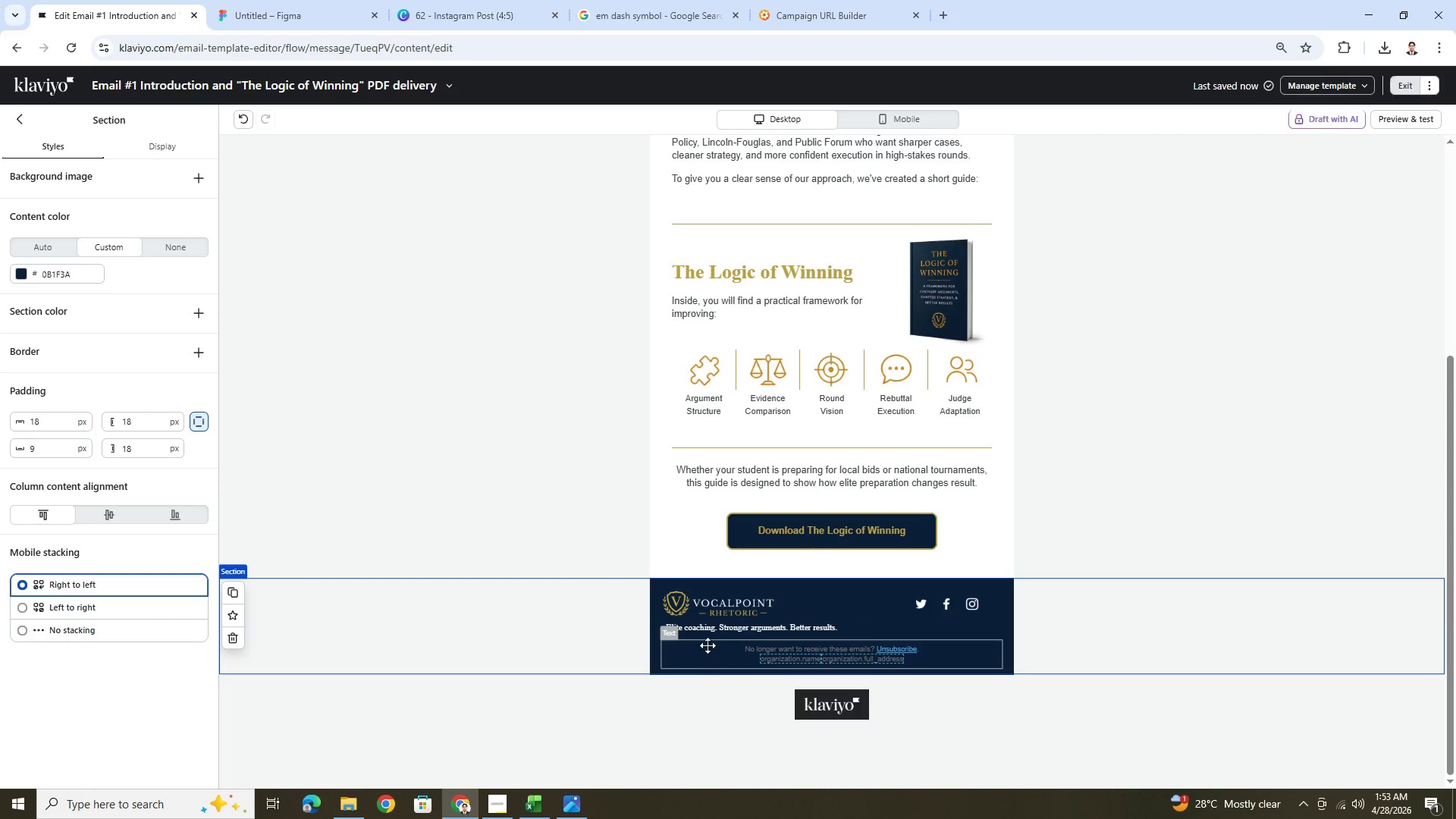 
left_click([706, 634])
 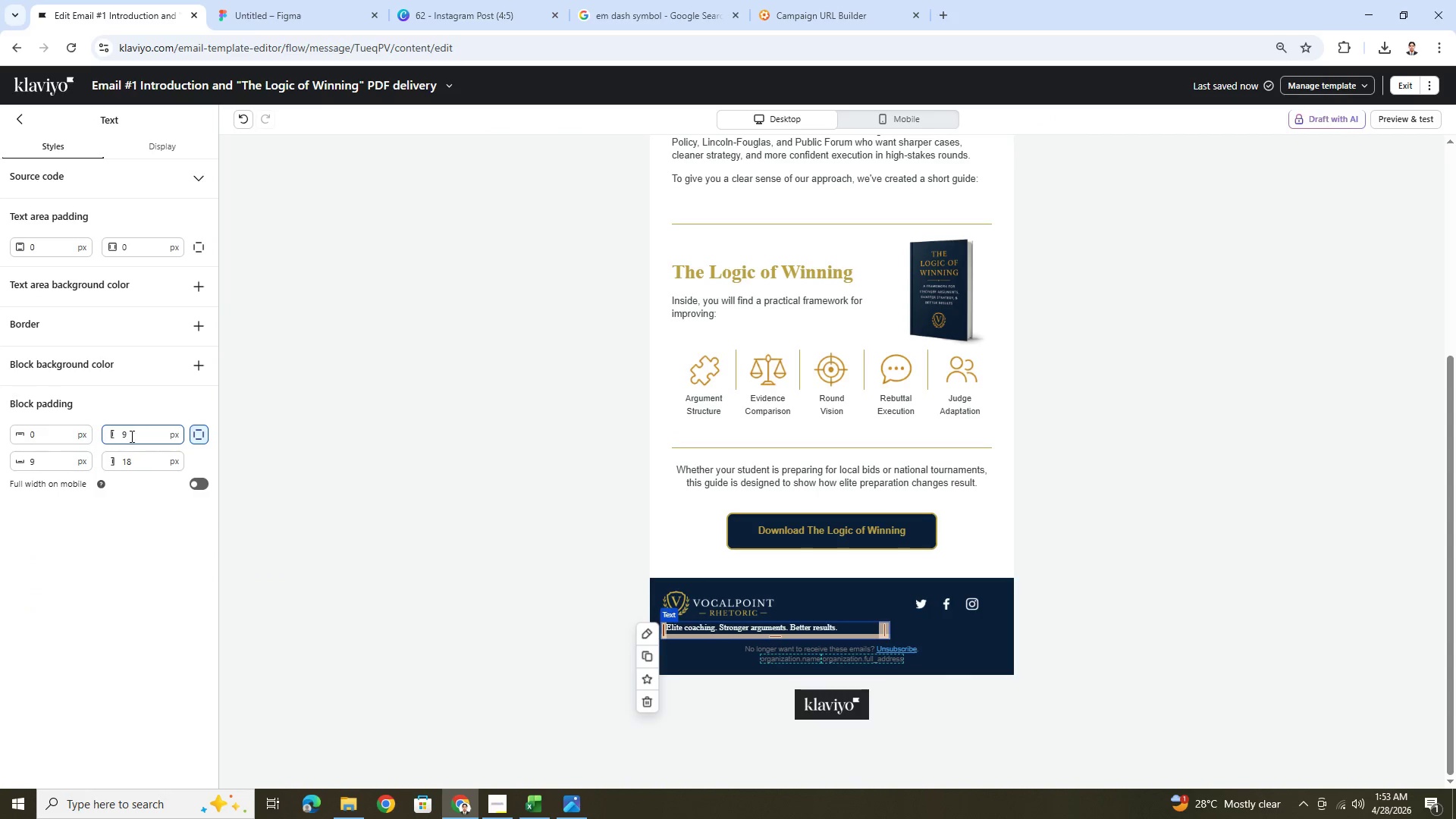 
double_click([130, 436])
 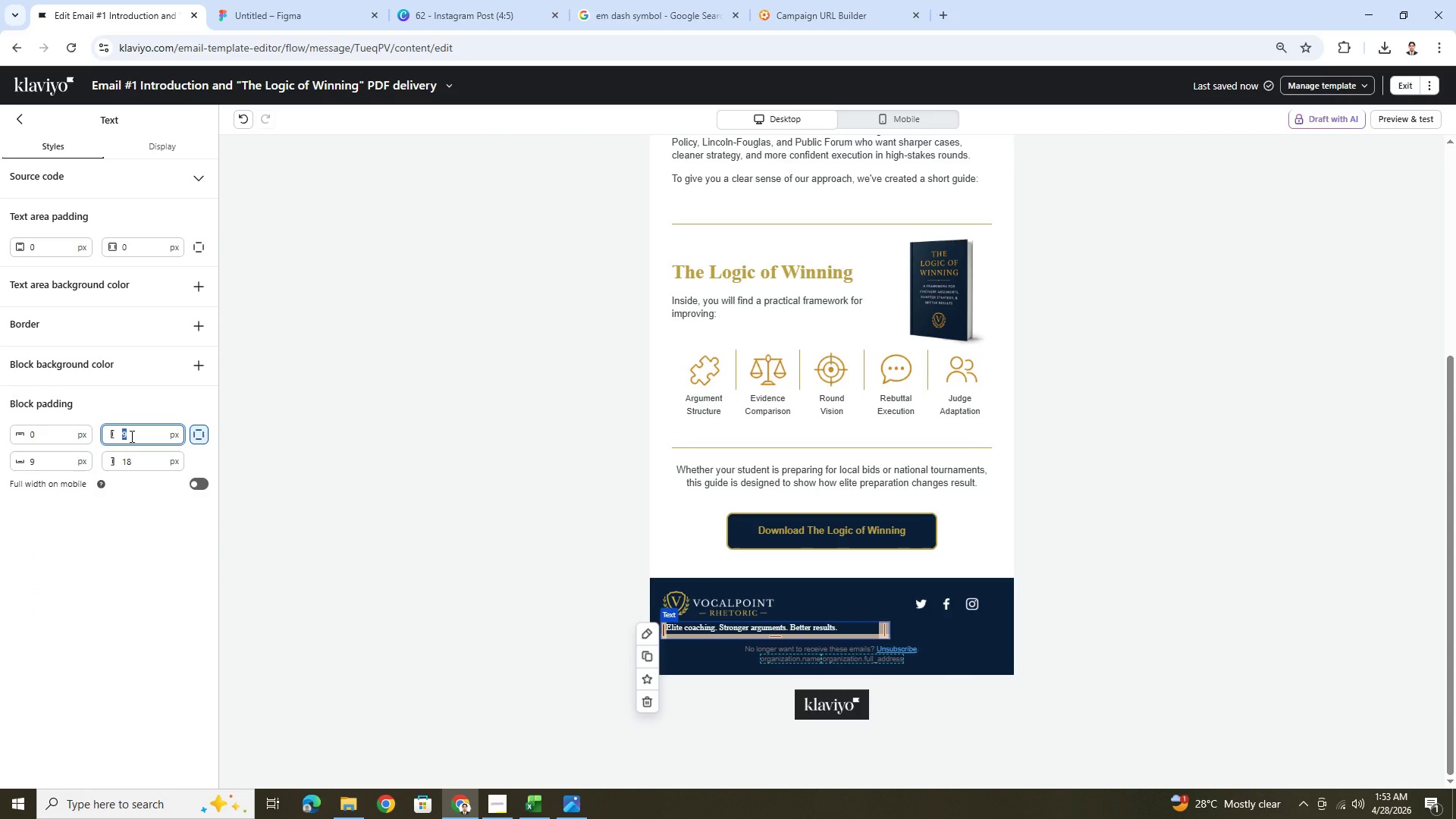 
key(Numpad1)
 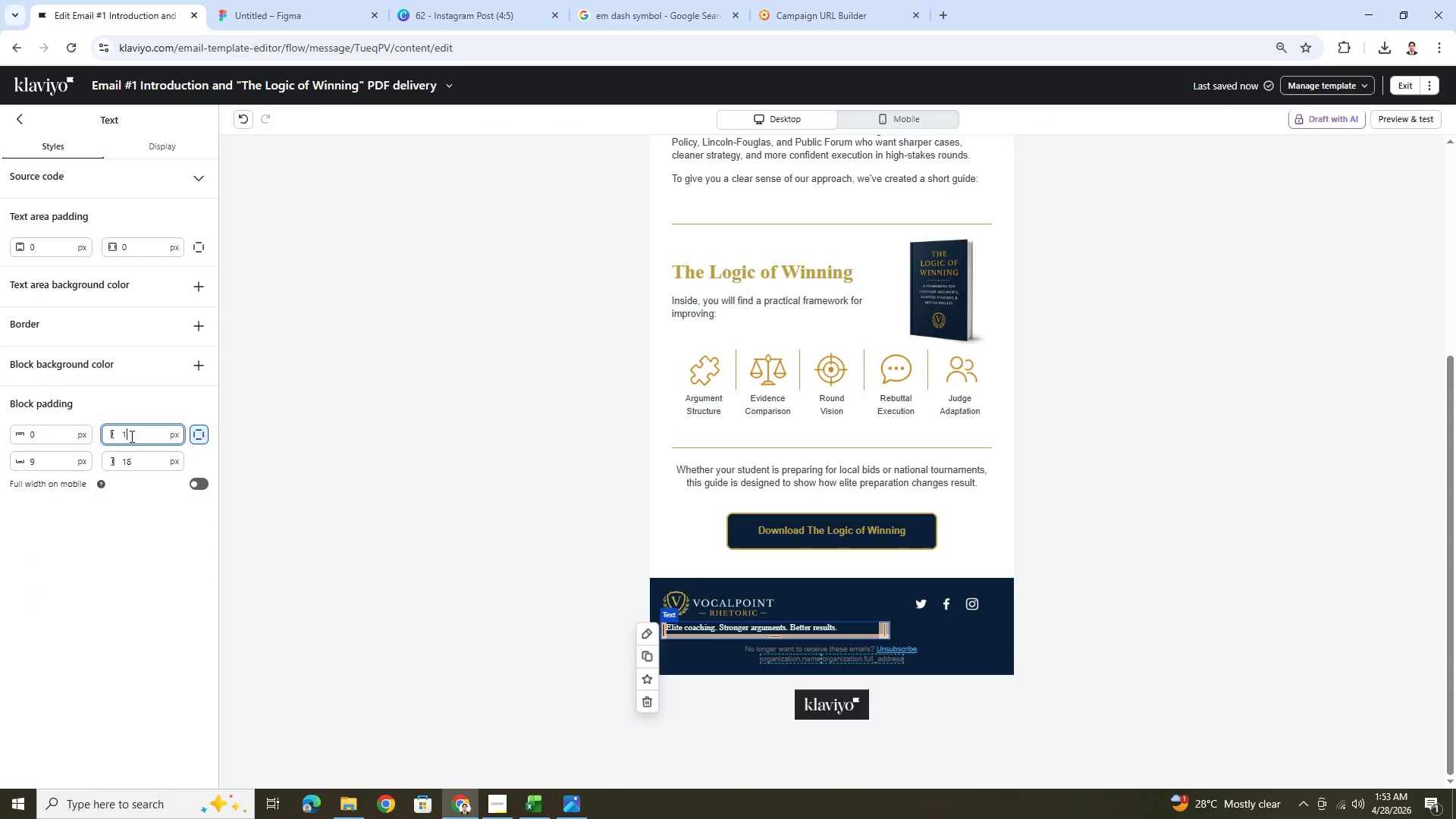 
key(Numpad8)
 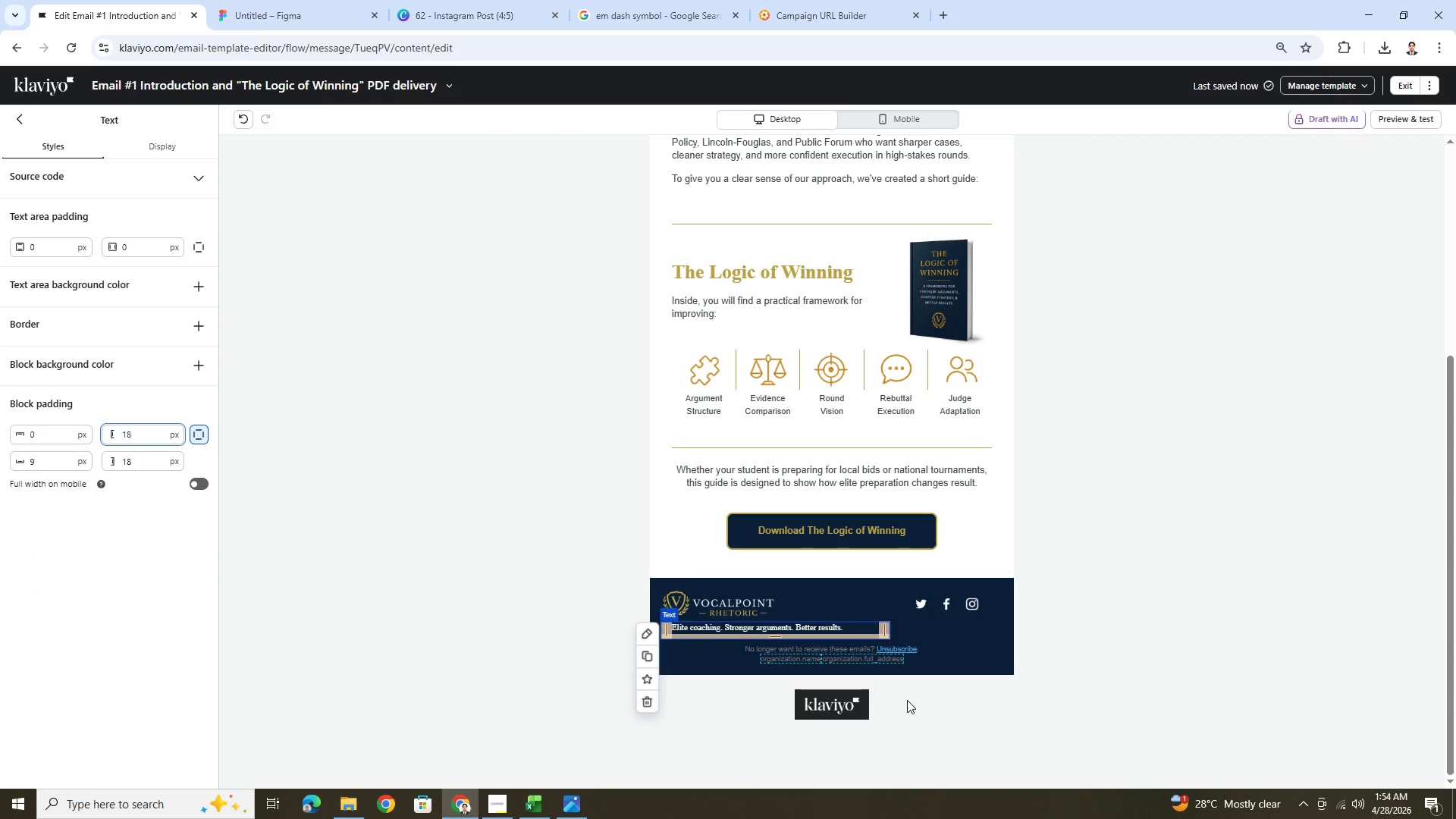 
left_click([937, 717])
 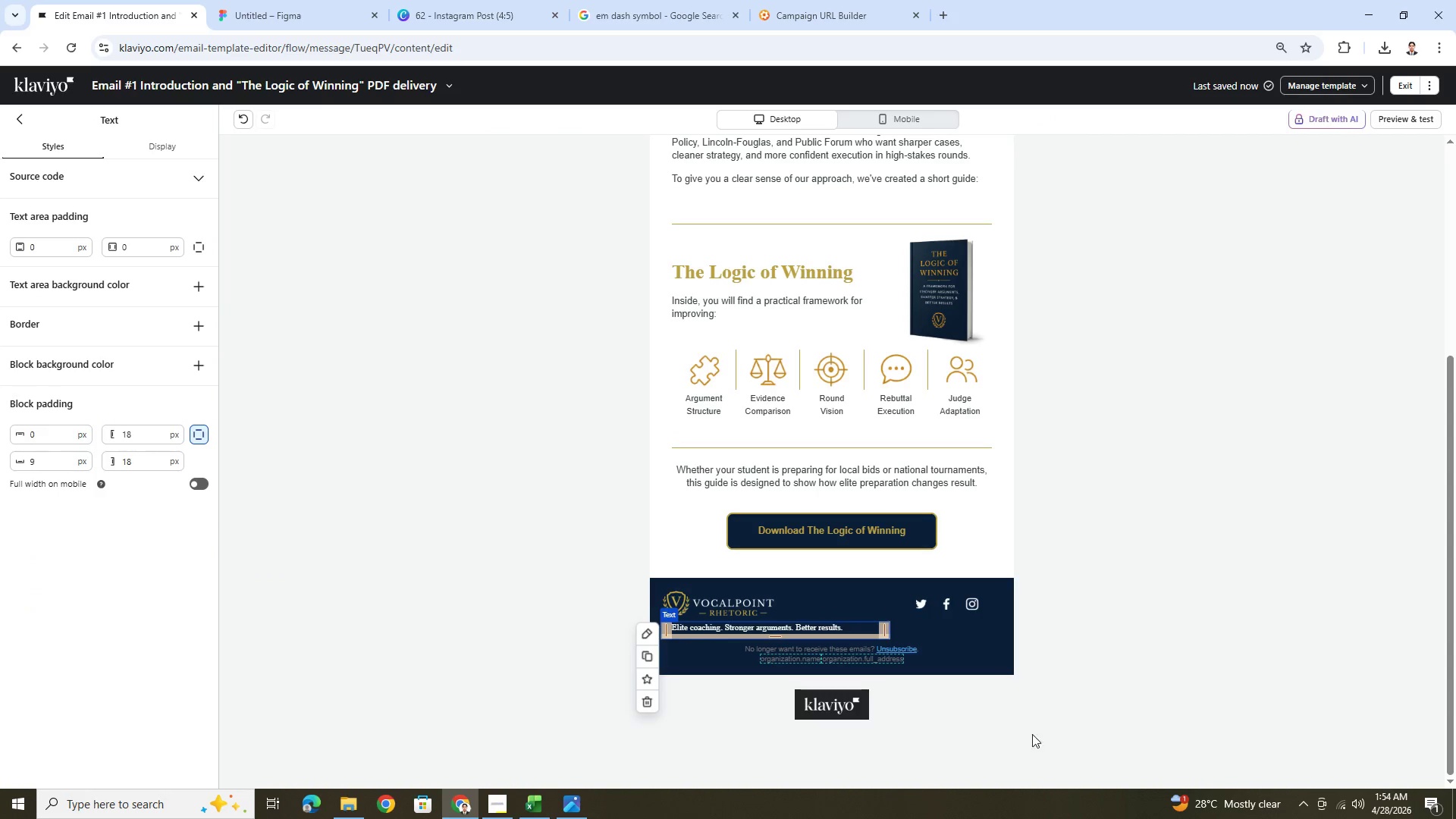 
left_click([1053, 737])
 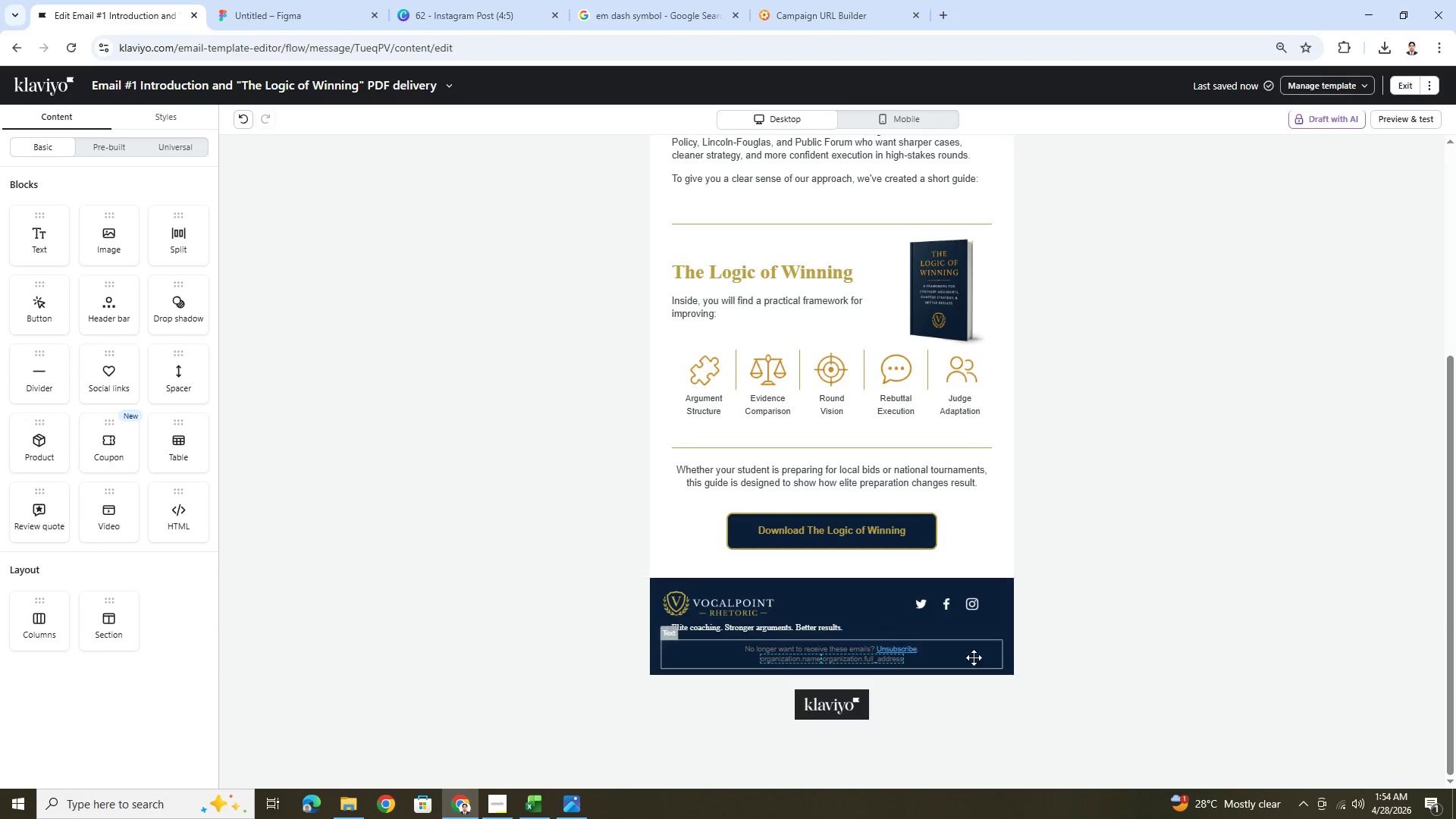 
left_click([529, 604])
 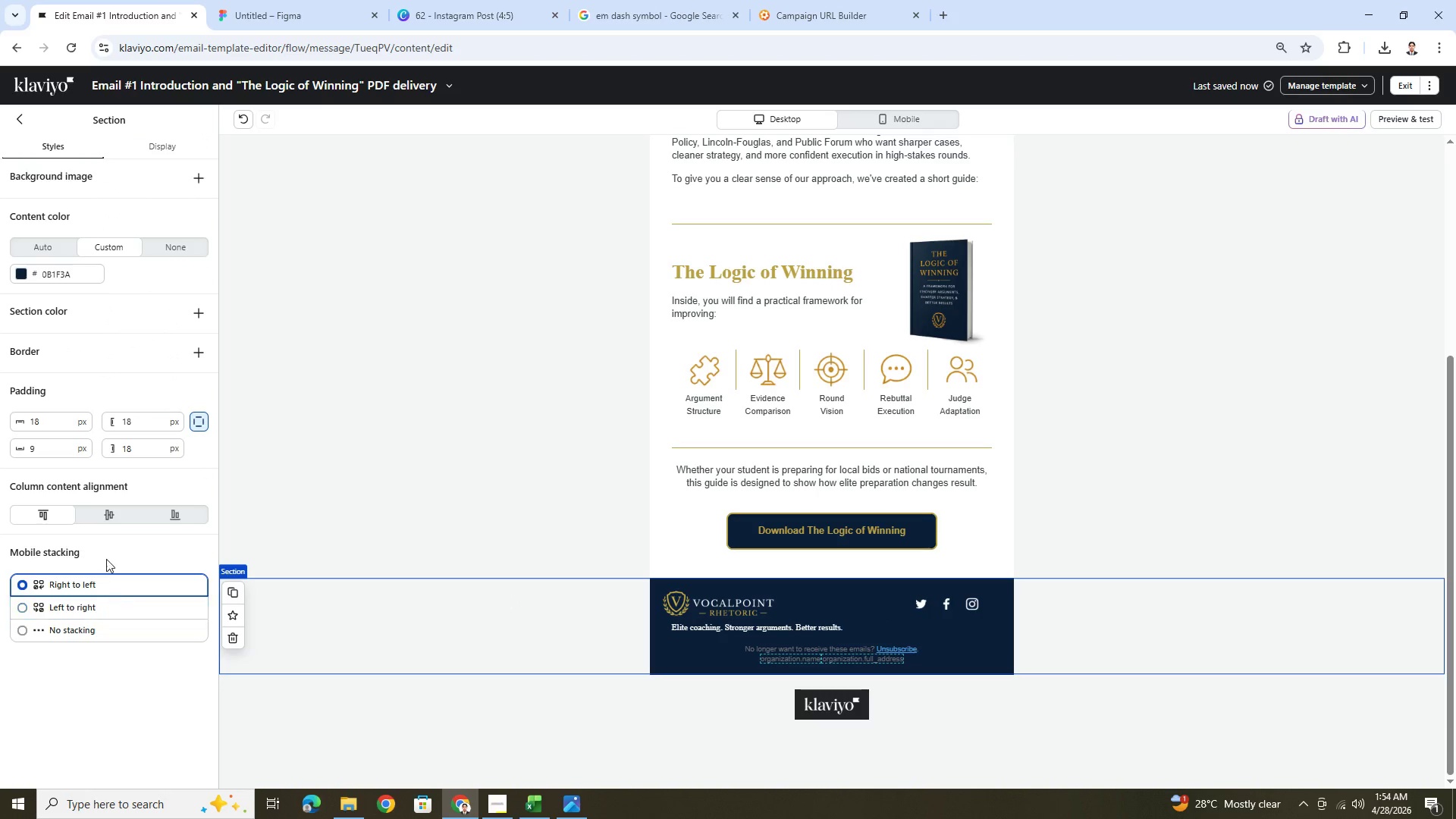 
left_click([103, 508])
 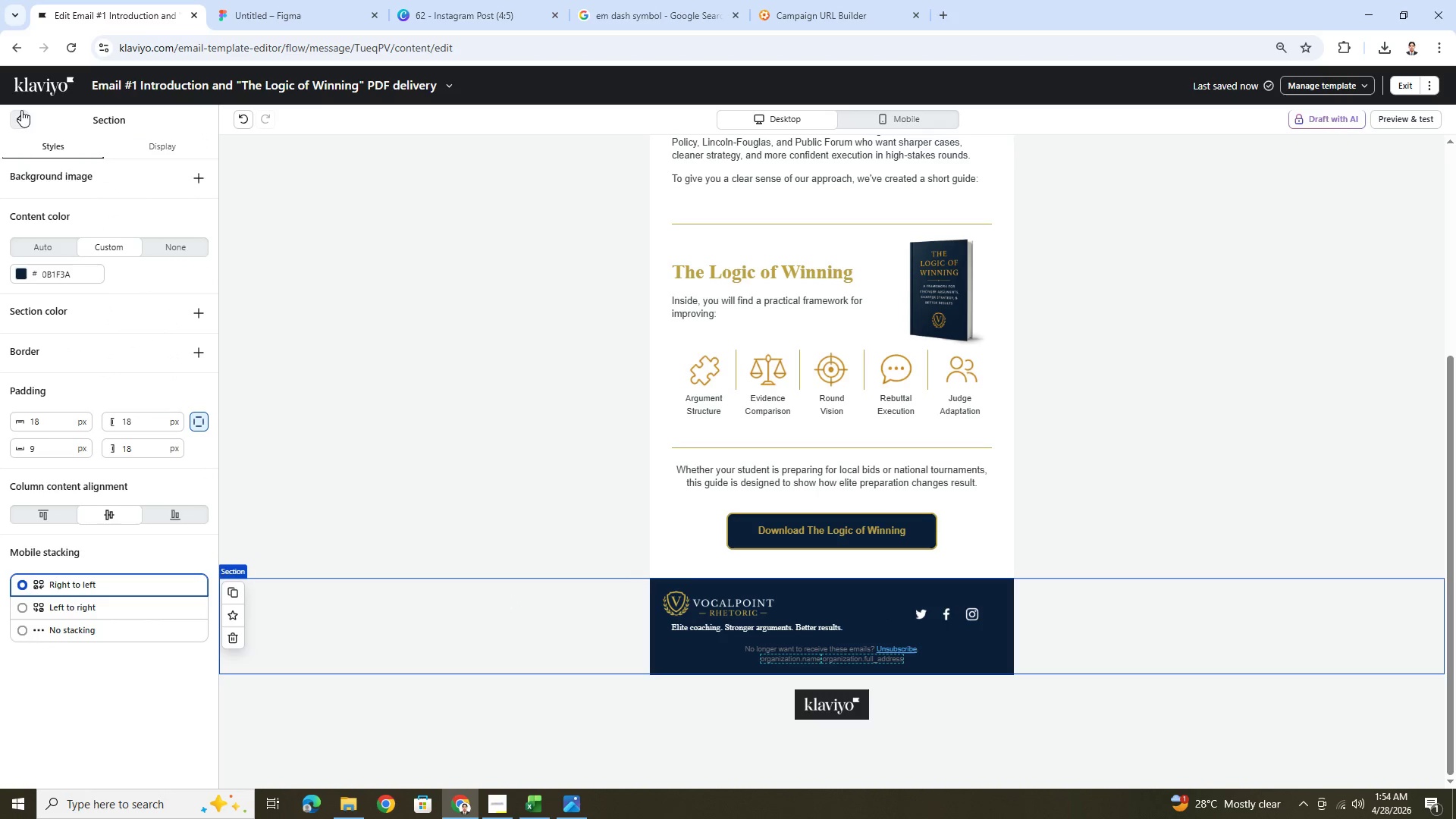 
left_click_drag(start_coordinate=[862, 654], to_coordinate=[874, 640])
 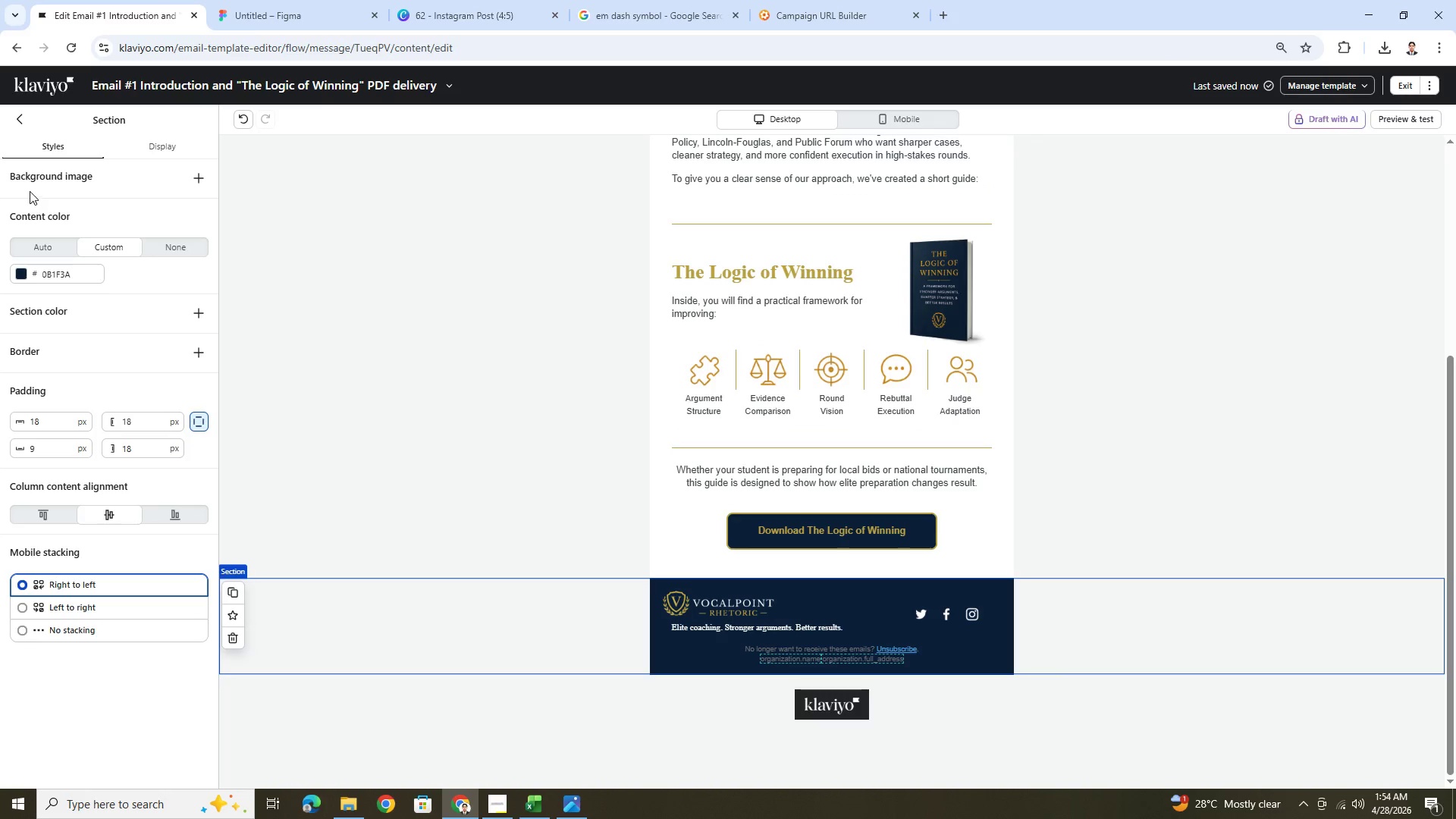 
left_click([22, 119])
 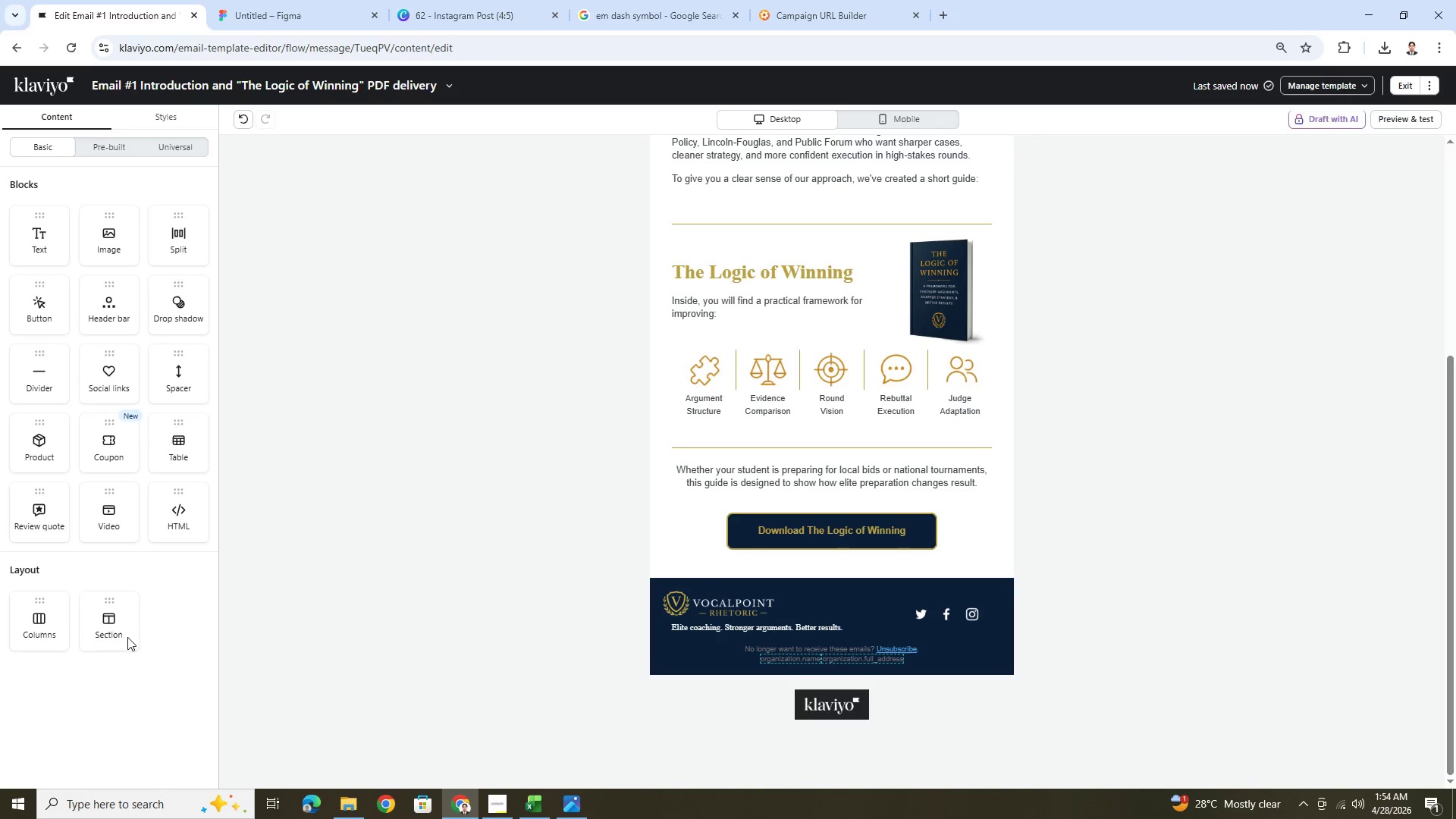 
left_click_drag(start_coordinate=[111, 630], to_coordinate=[893, 674])
 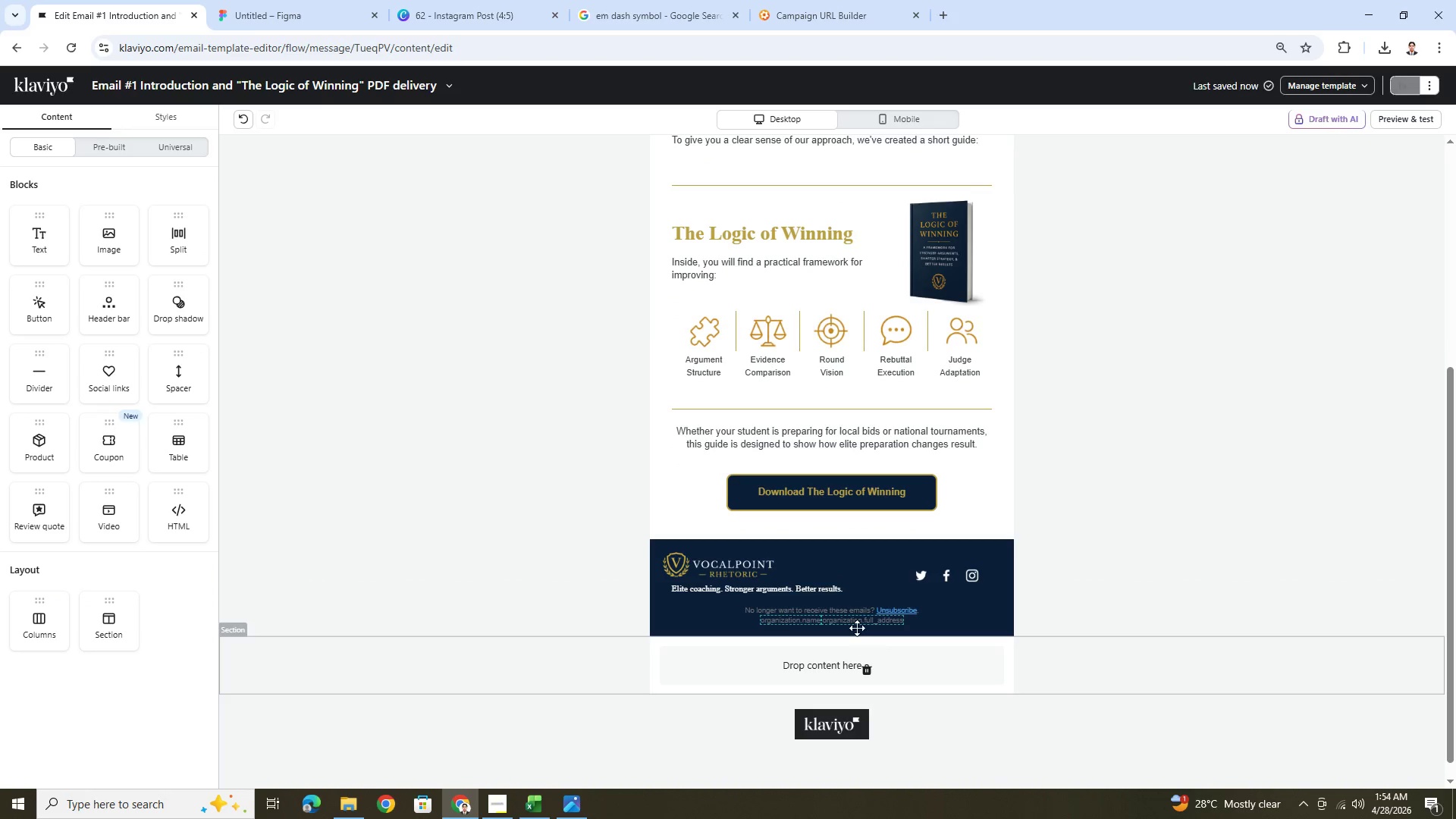 
left_click_drag(start_coordinate=[857, 624], to_coordinate=[867, 676])
 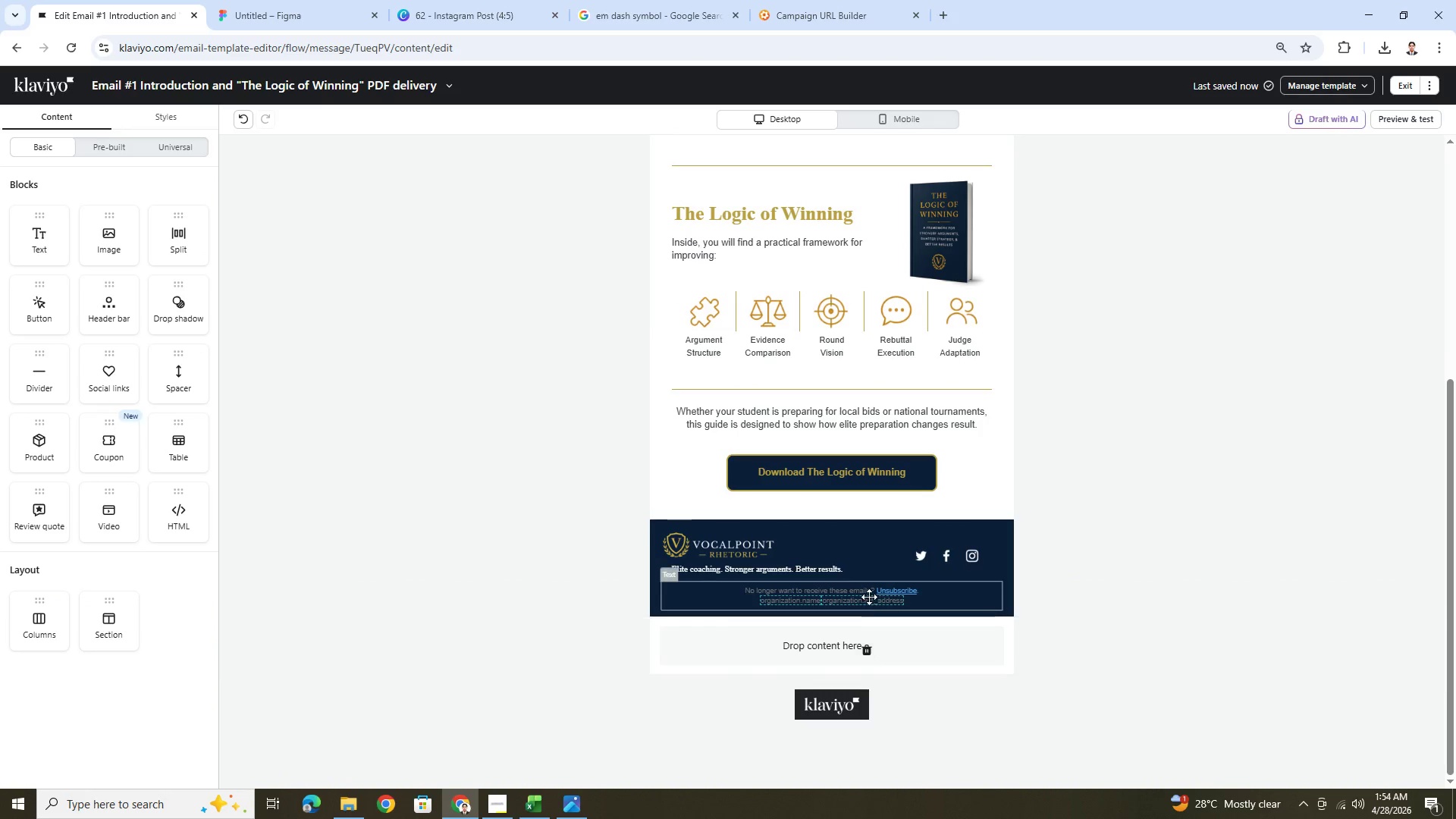 
left_click_drag(start_coordinate=[869, 597], to_coordinate=[873, 644])
 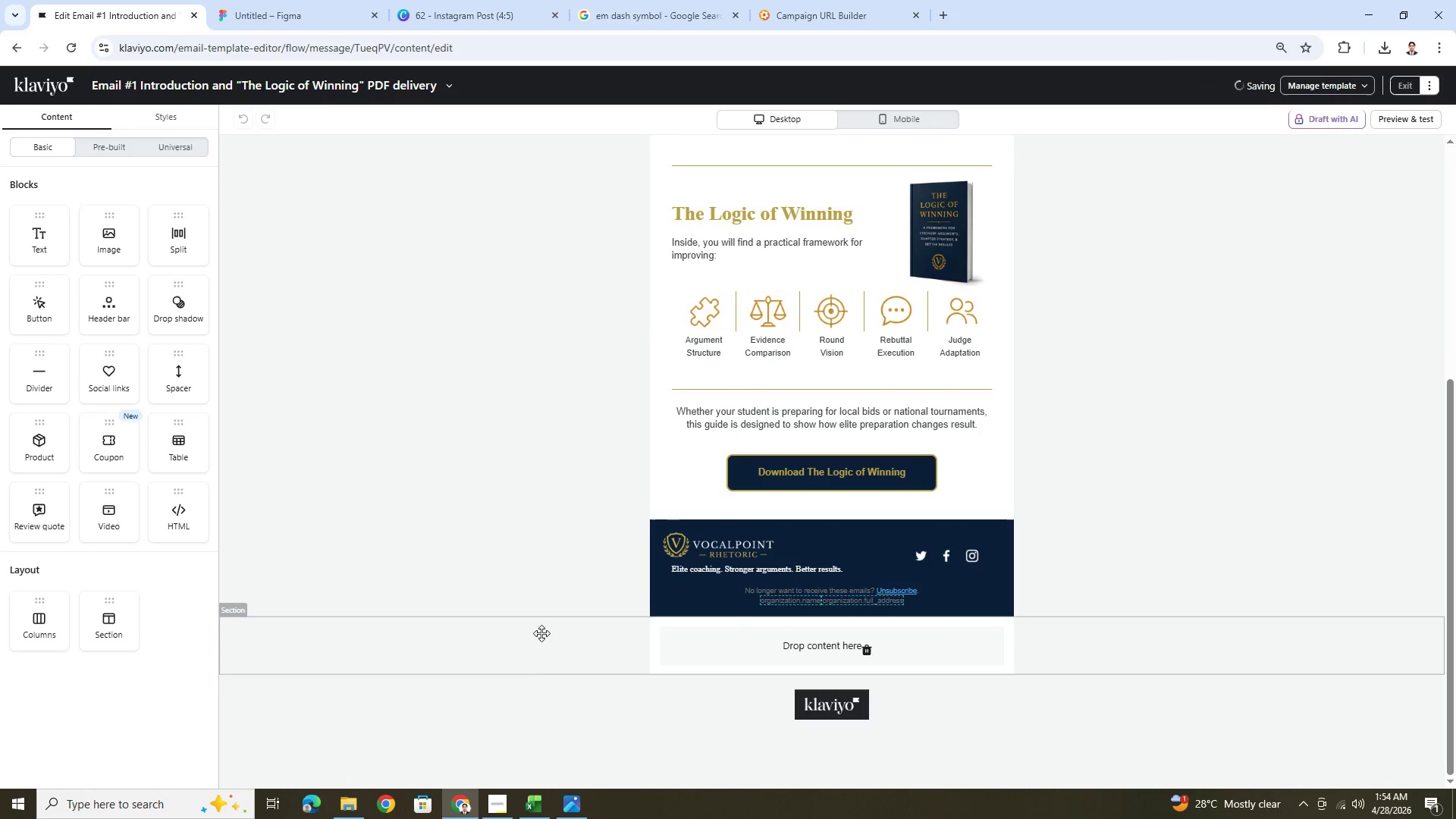 
left_click([541, 633])
 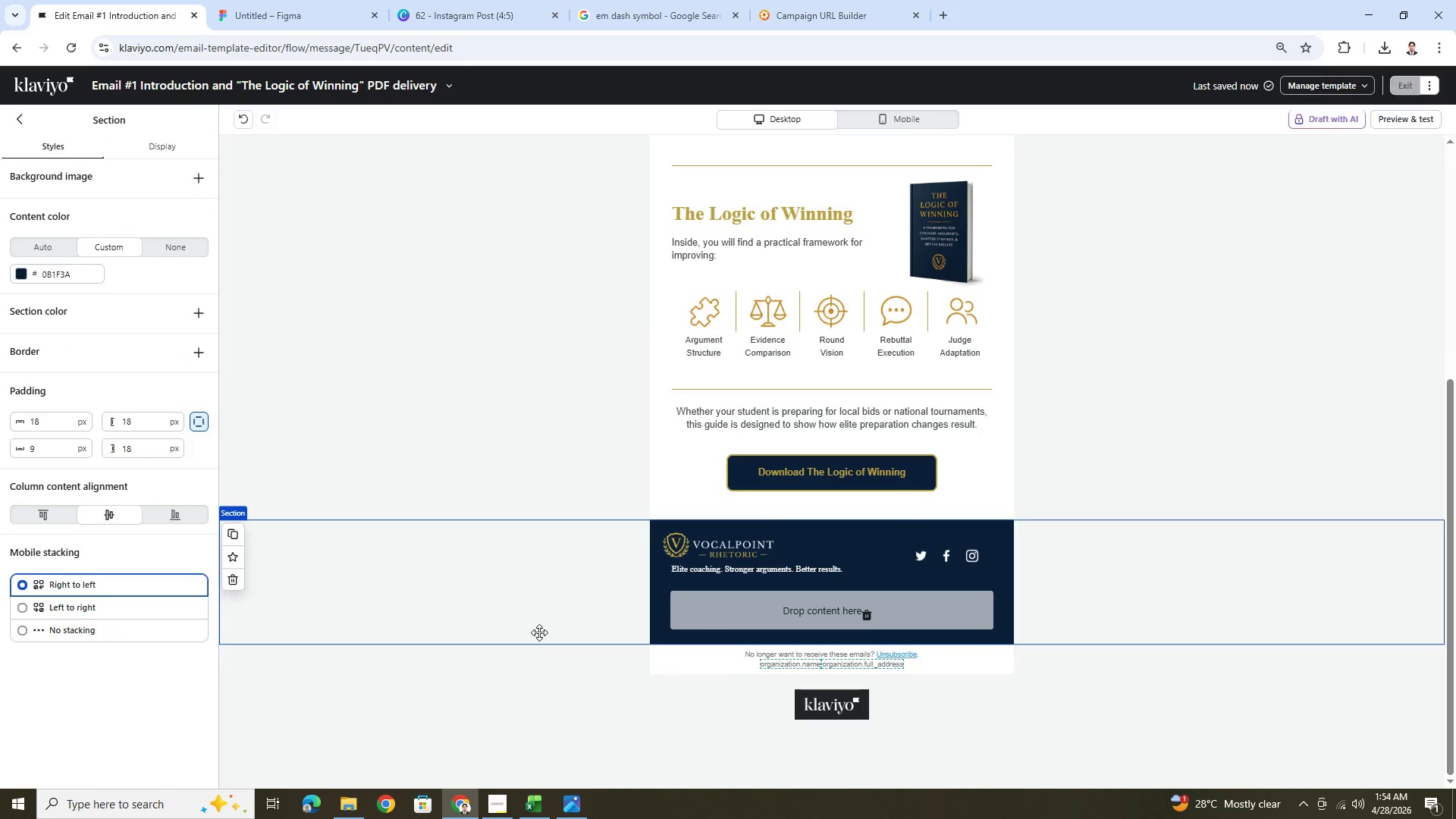 
left_click([549, 660])
 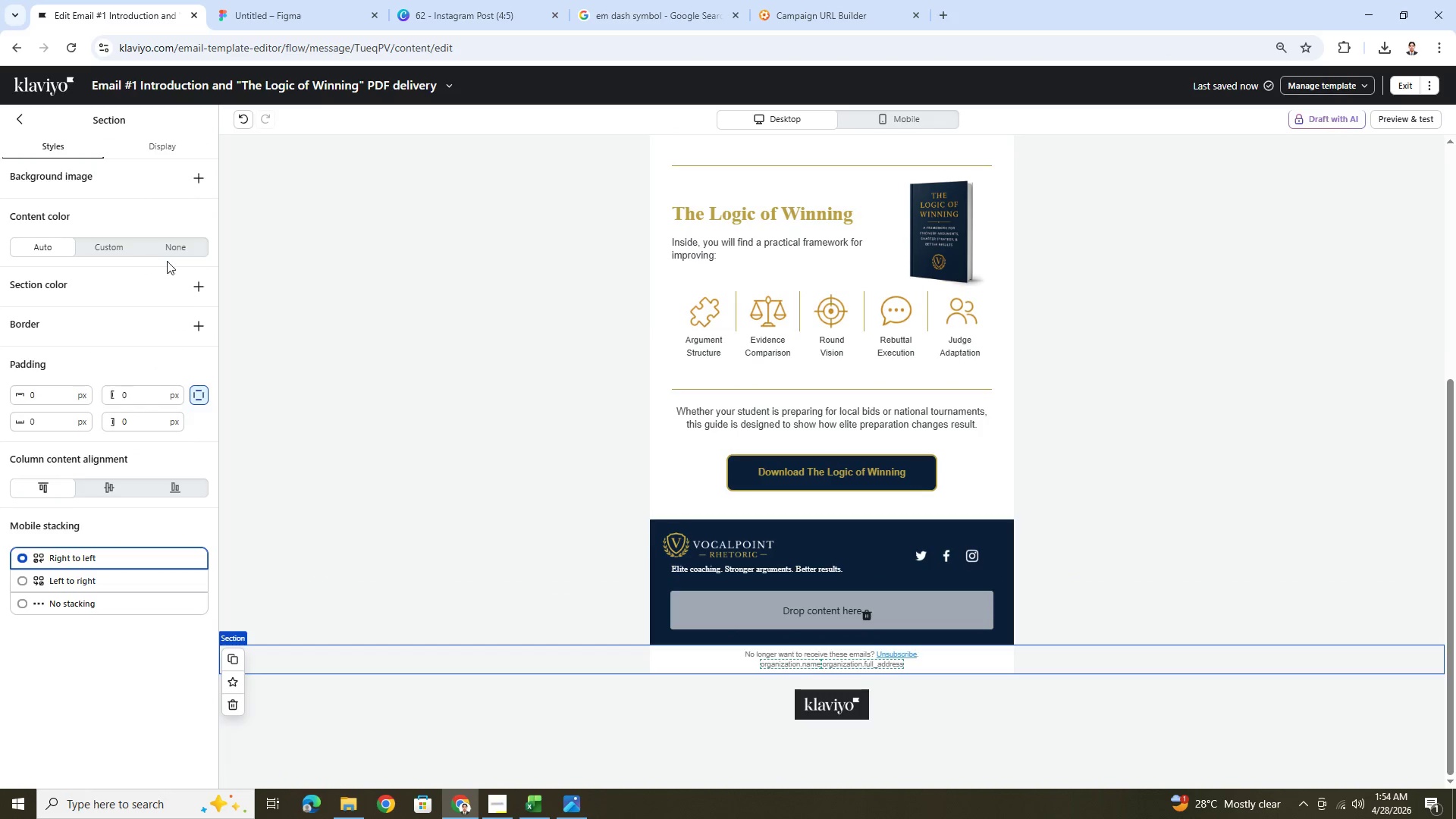 
left_click([171, 253])
 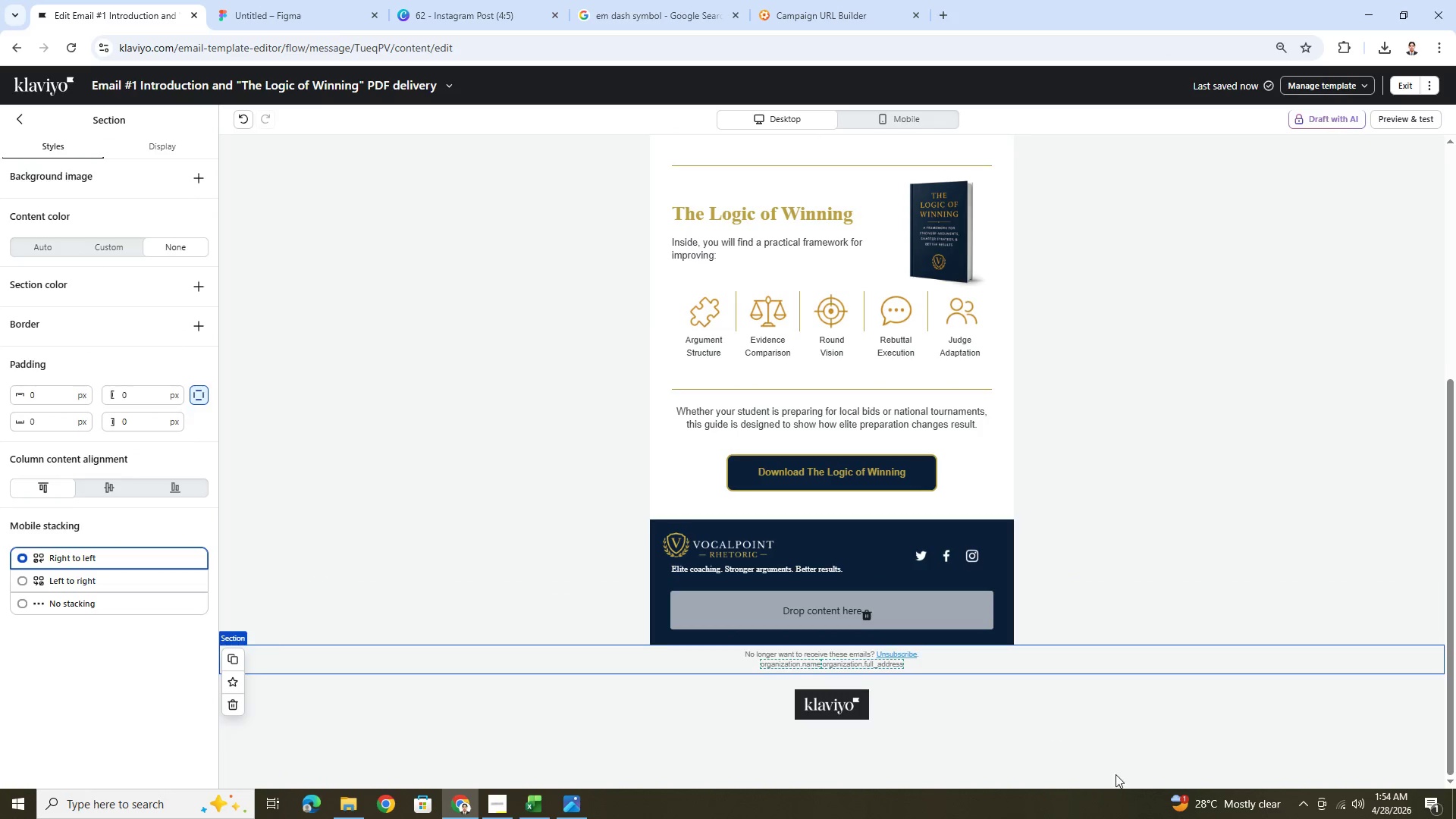 
left_click([1087, 723])
 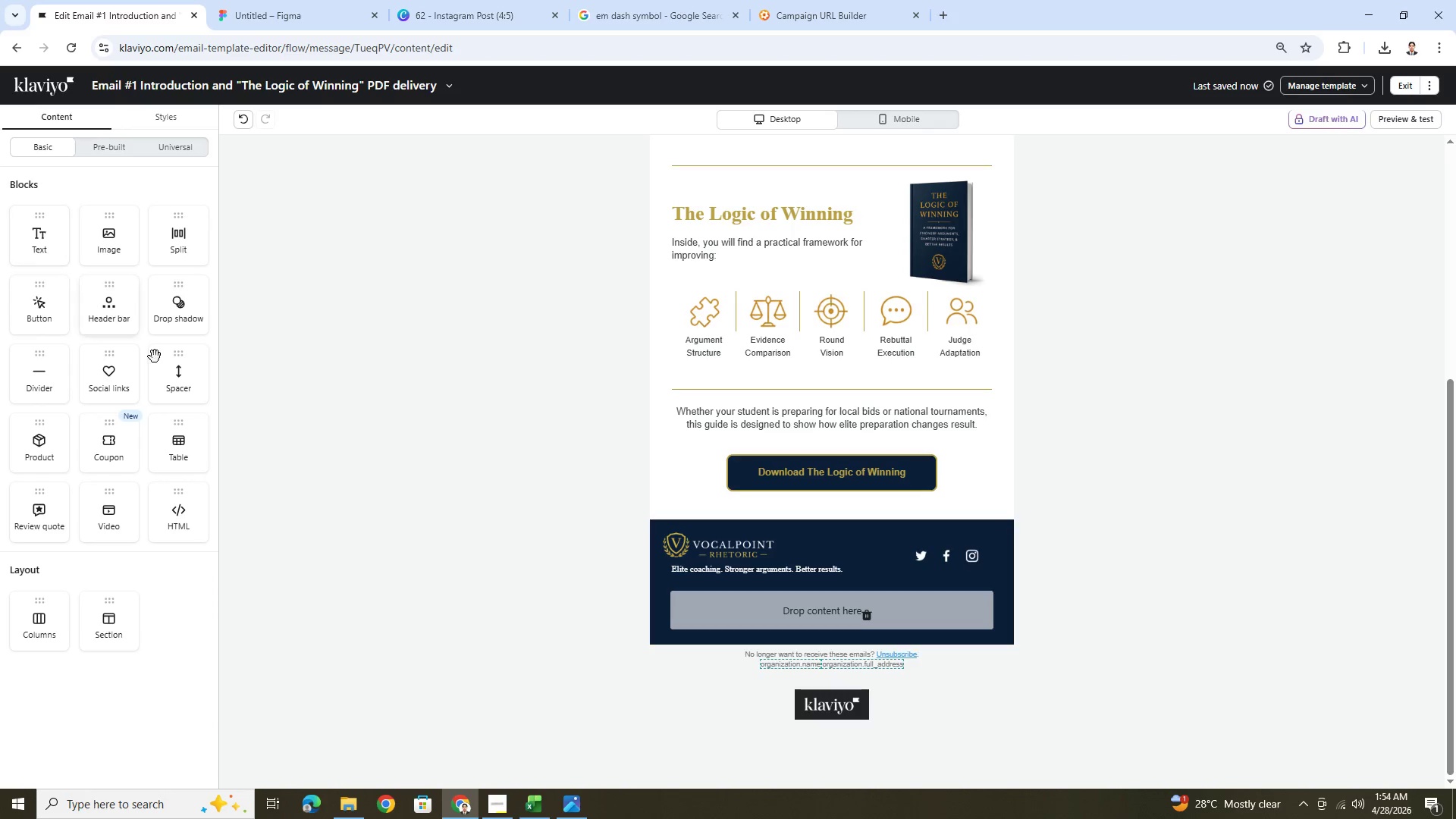 
left_click_drag(start_coordinate=[176, 379], to_coordinate=[827, 651])
 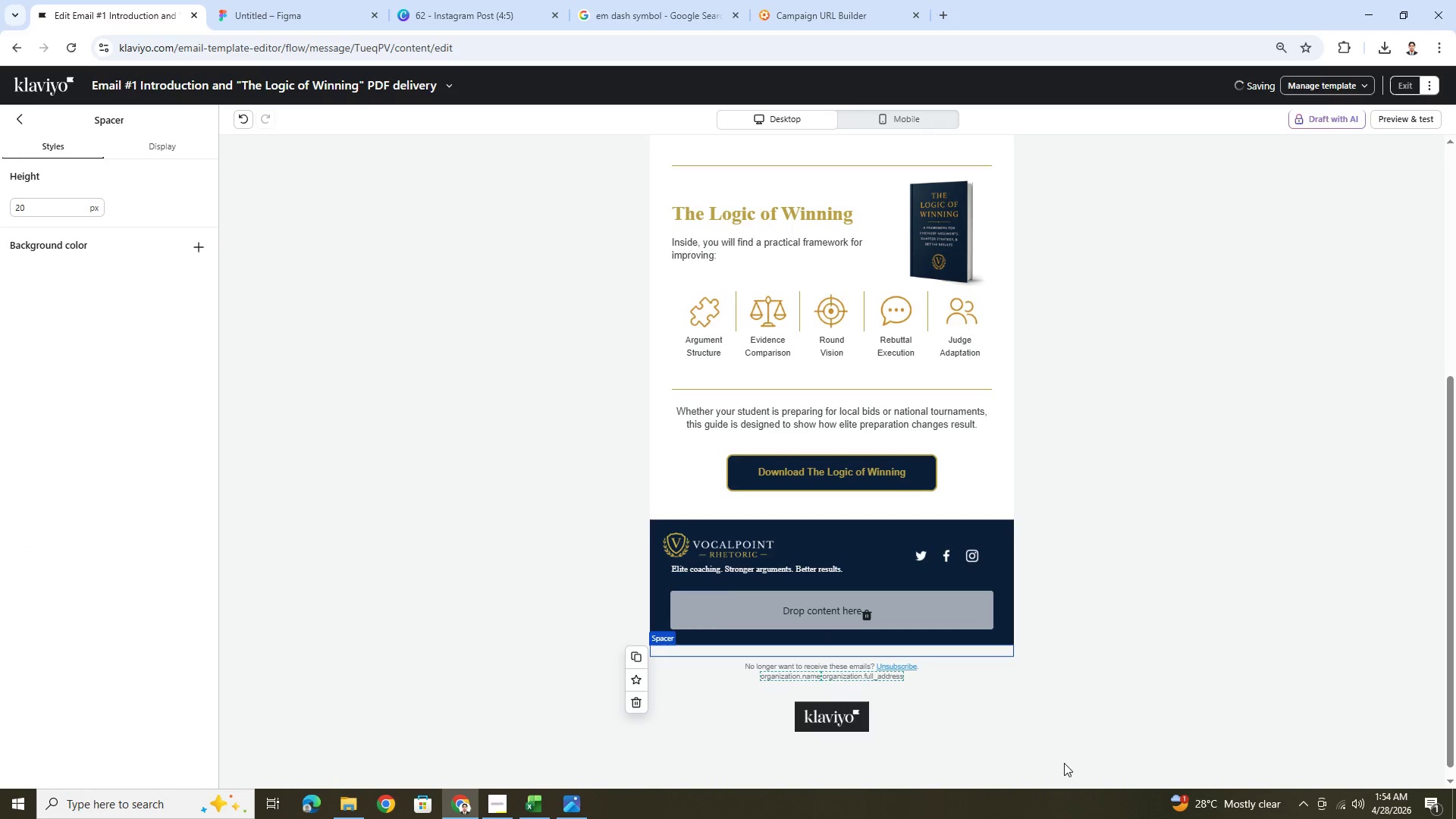 
left_click([1062, 761])
 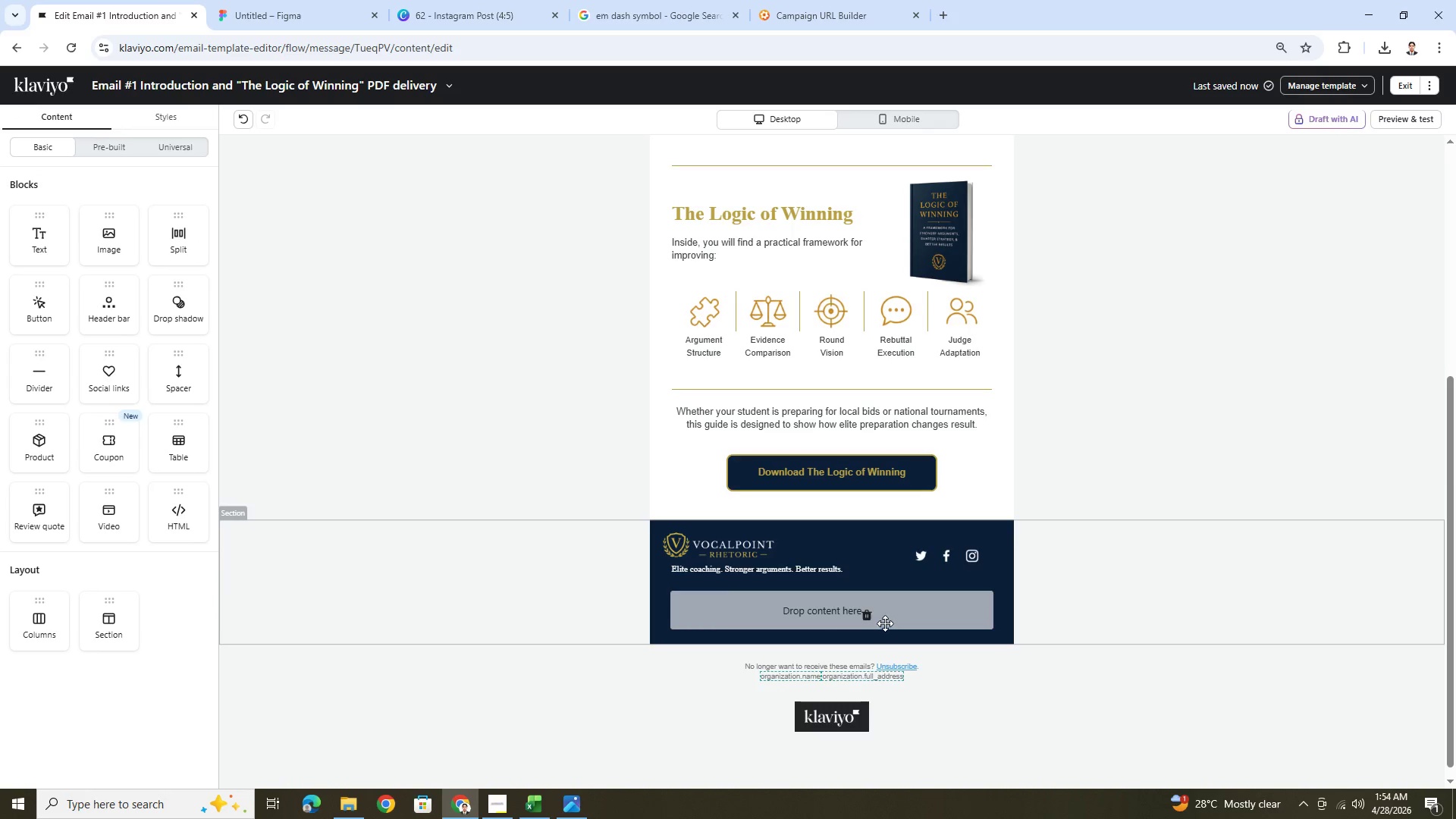 
left_click([867, 613])
 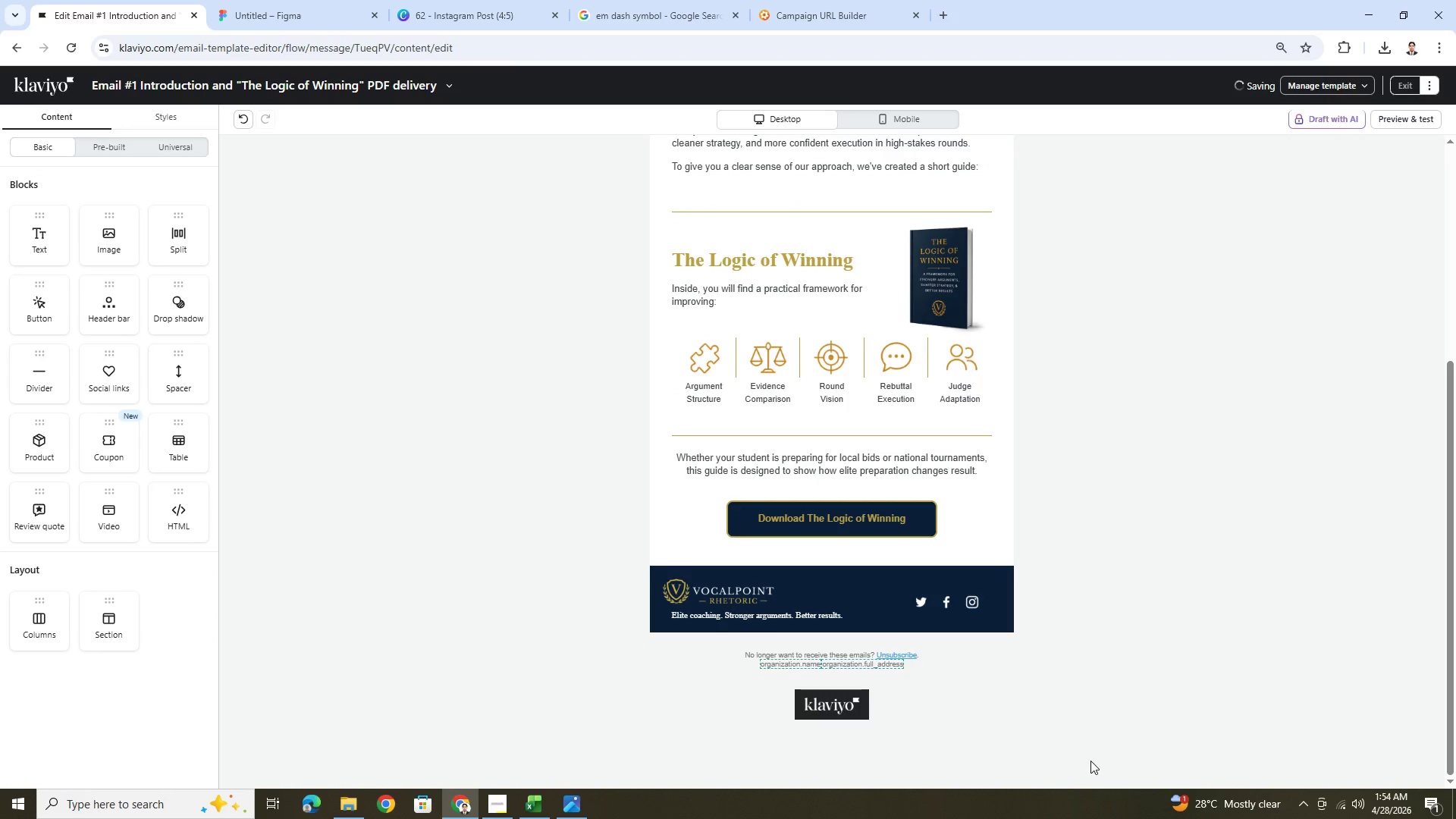 
left_click([1081, 745])
 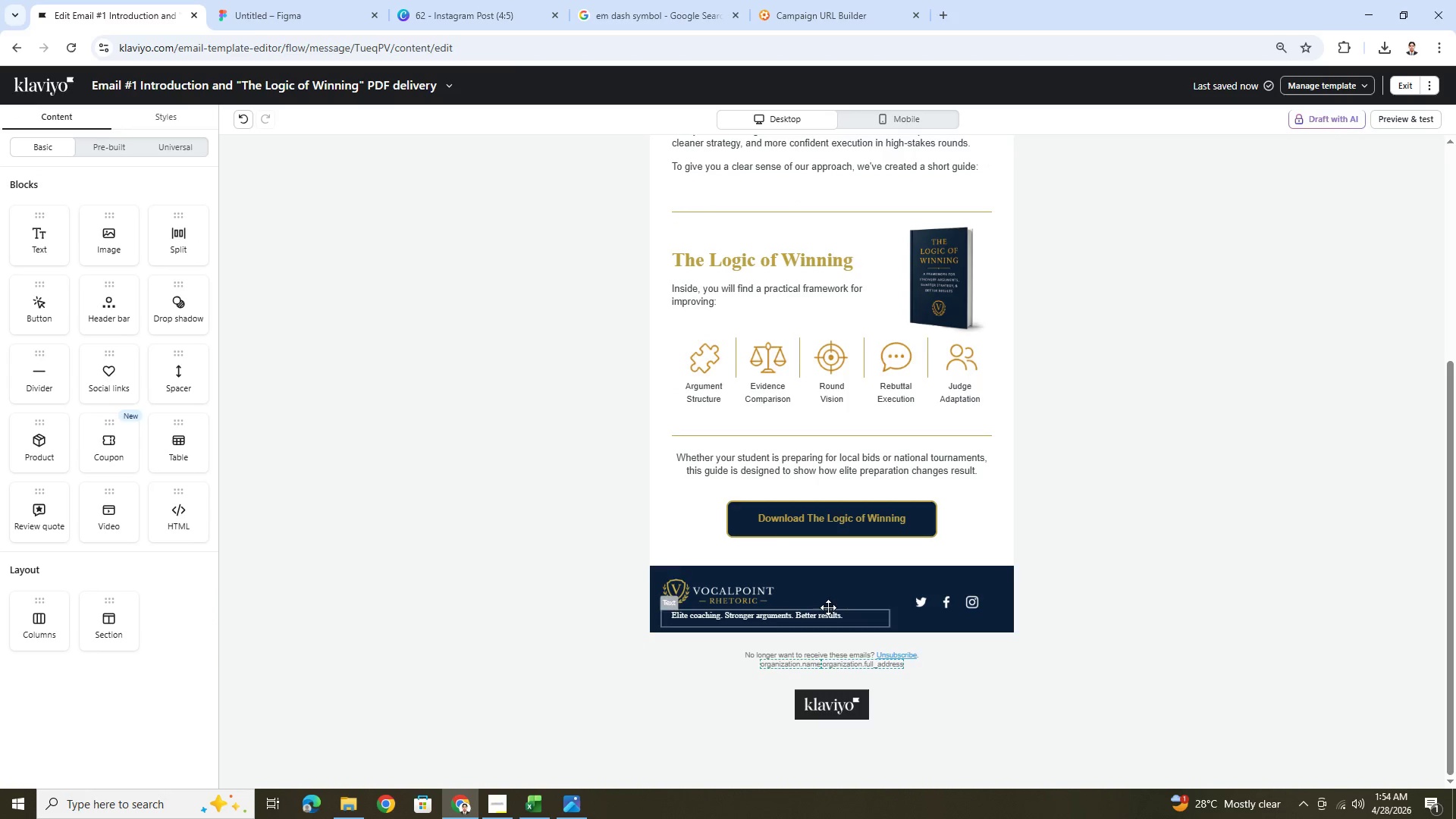 
left_click([552, 594])
 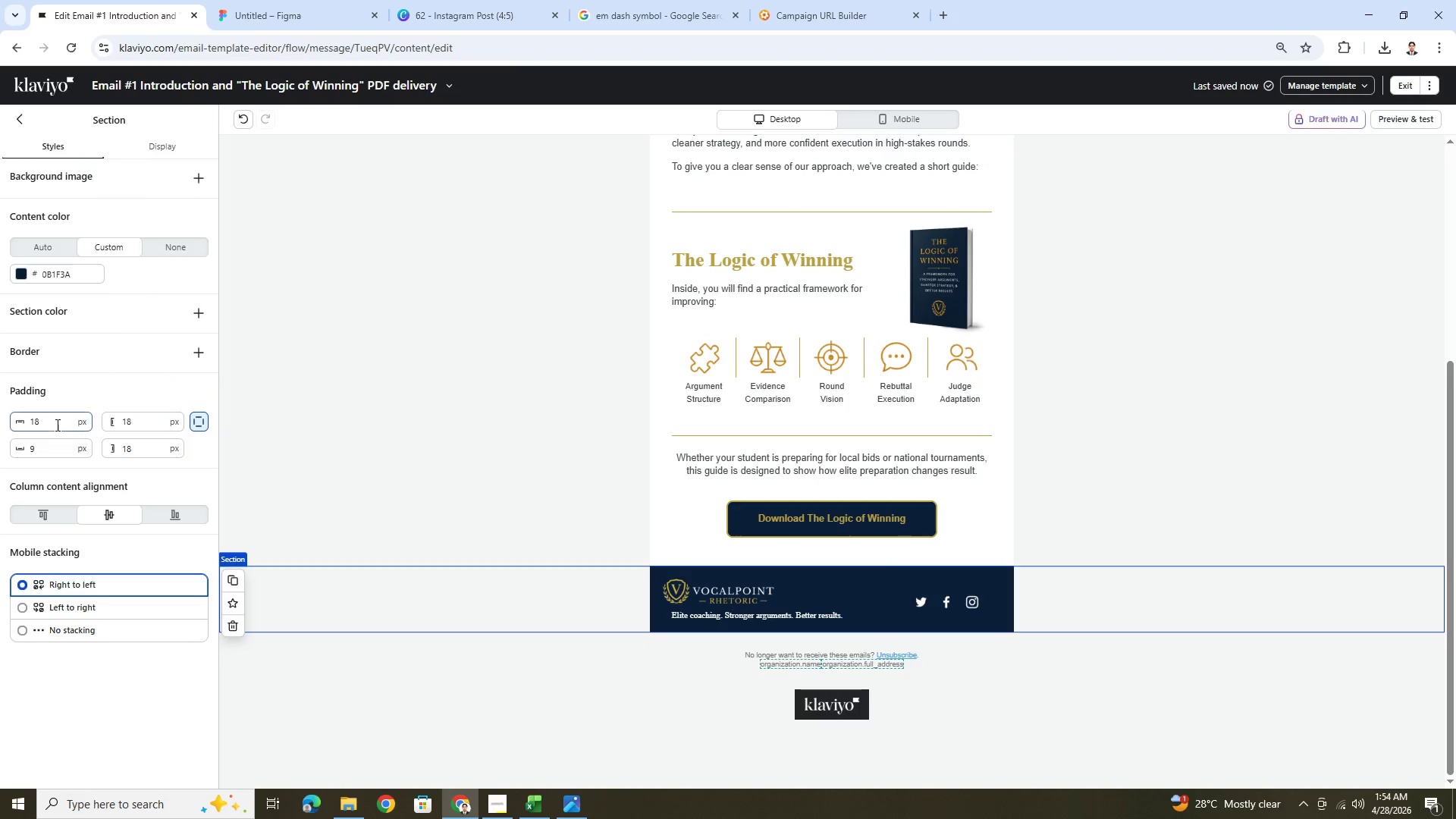 
double_click([51, 448])
 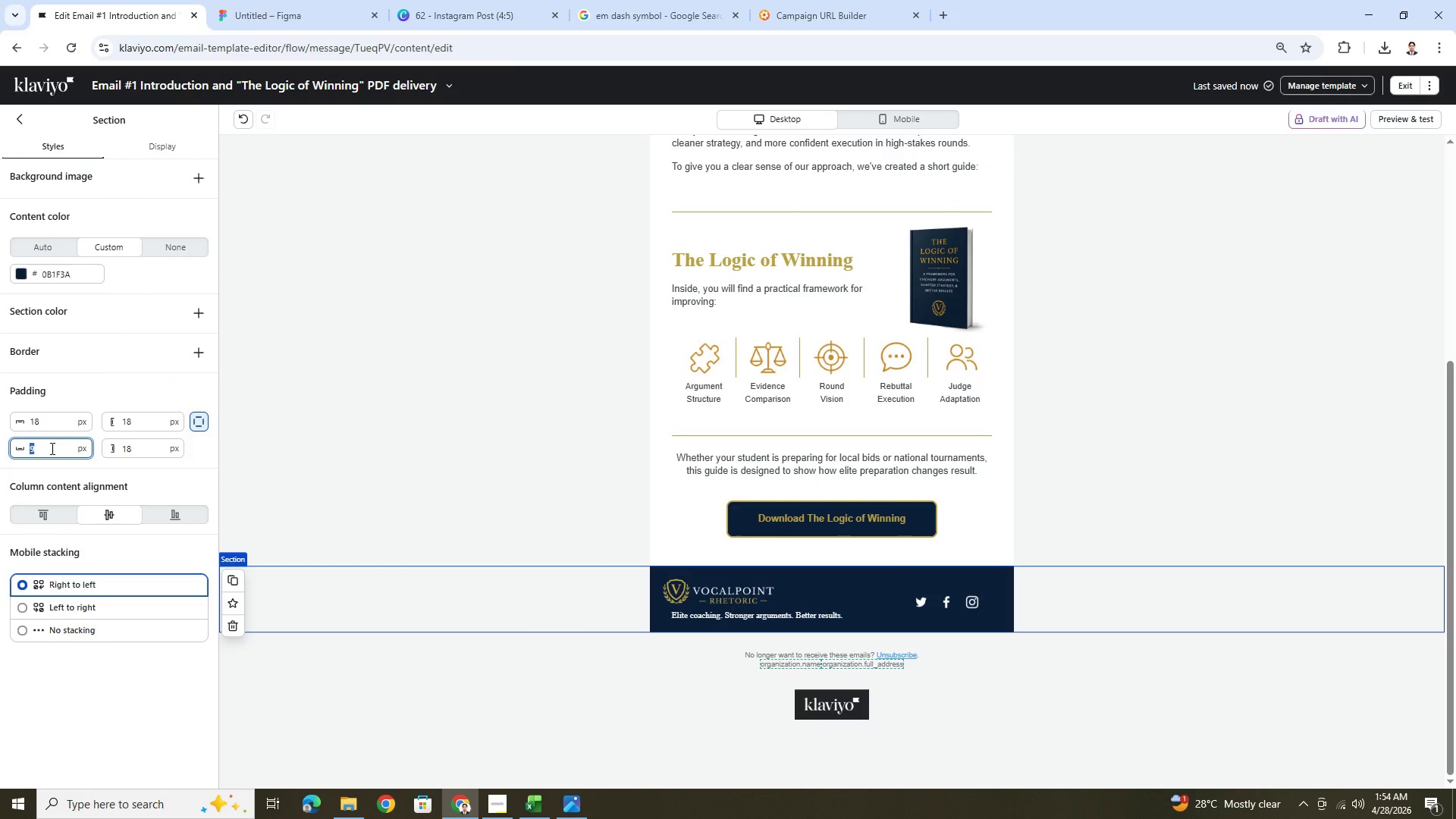 
key(Numpad1)
 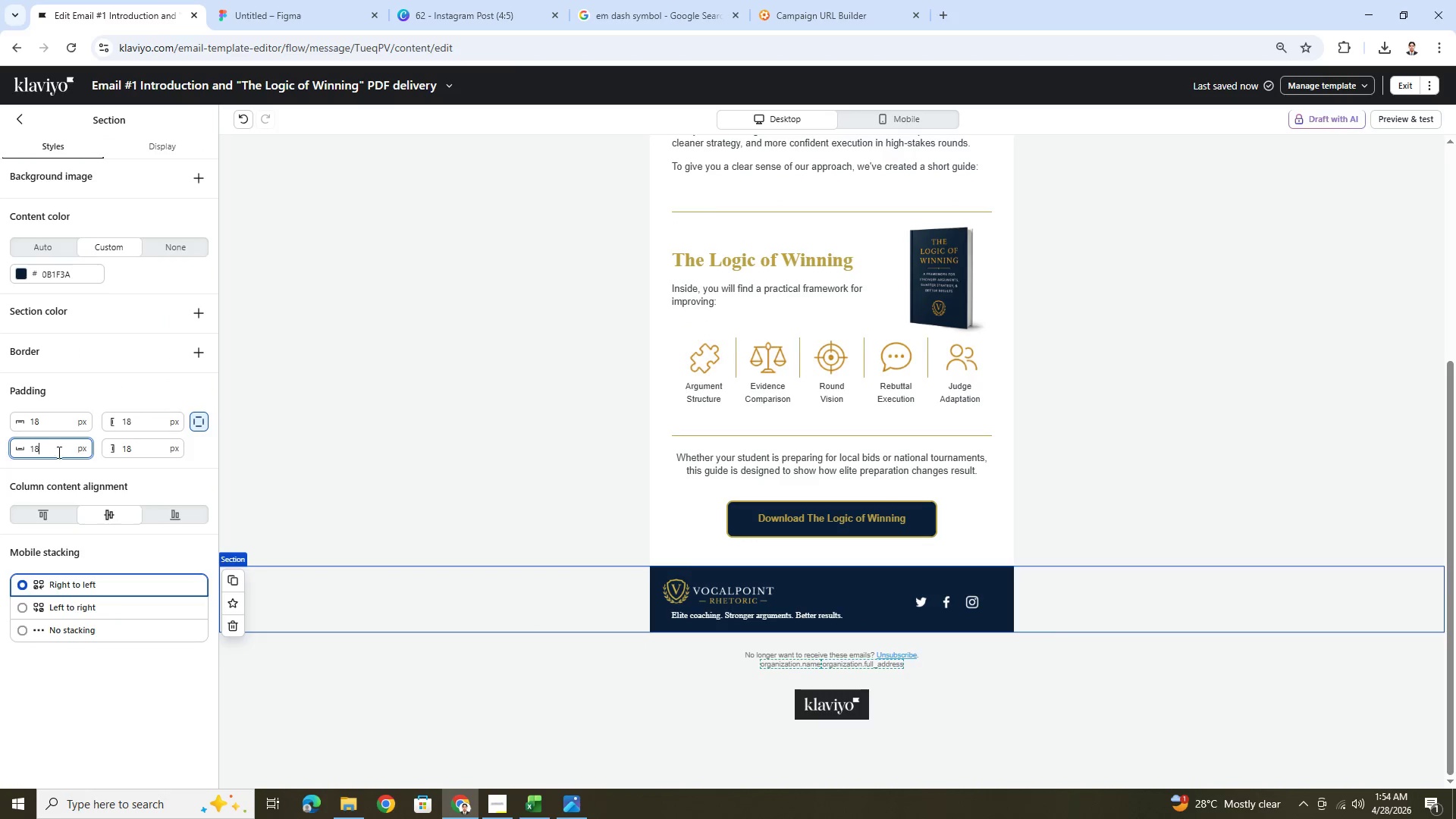 
key(Numpad8)
 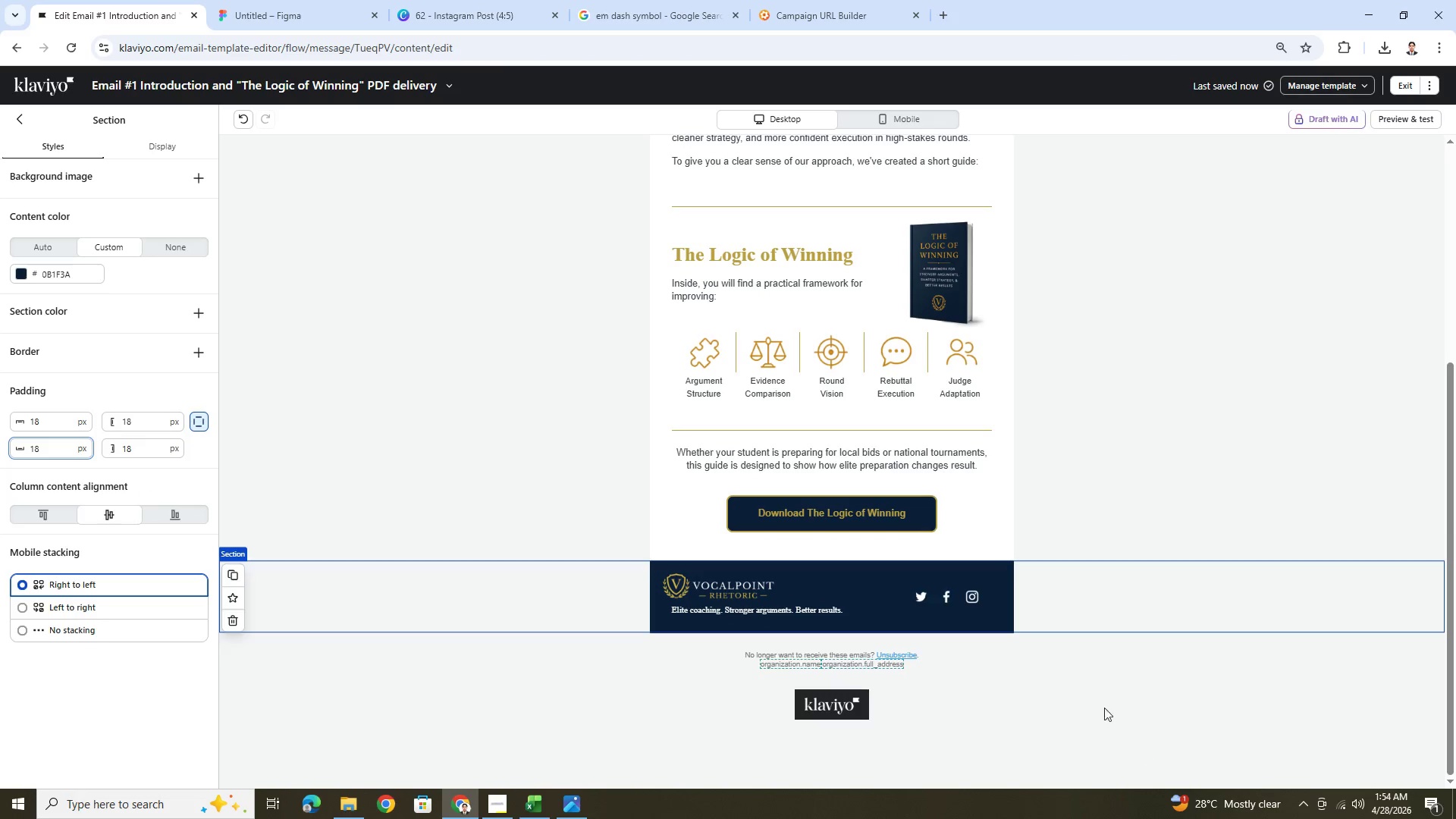 
left_click([1054, 708])
 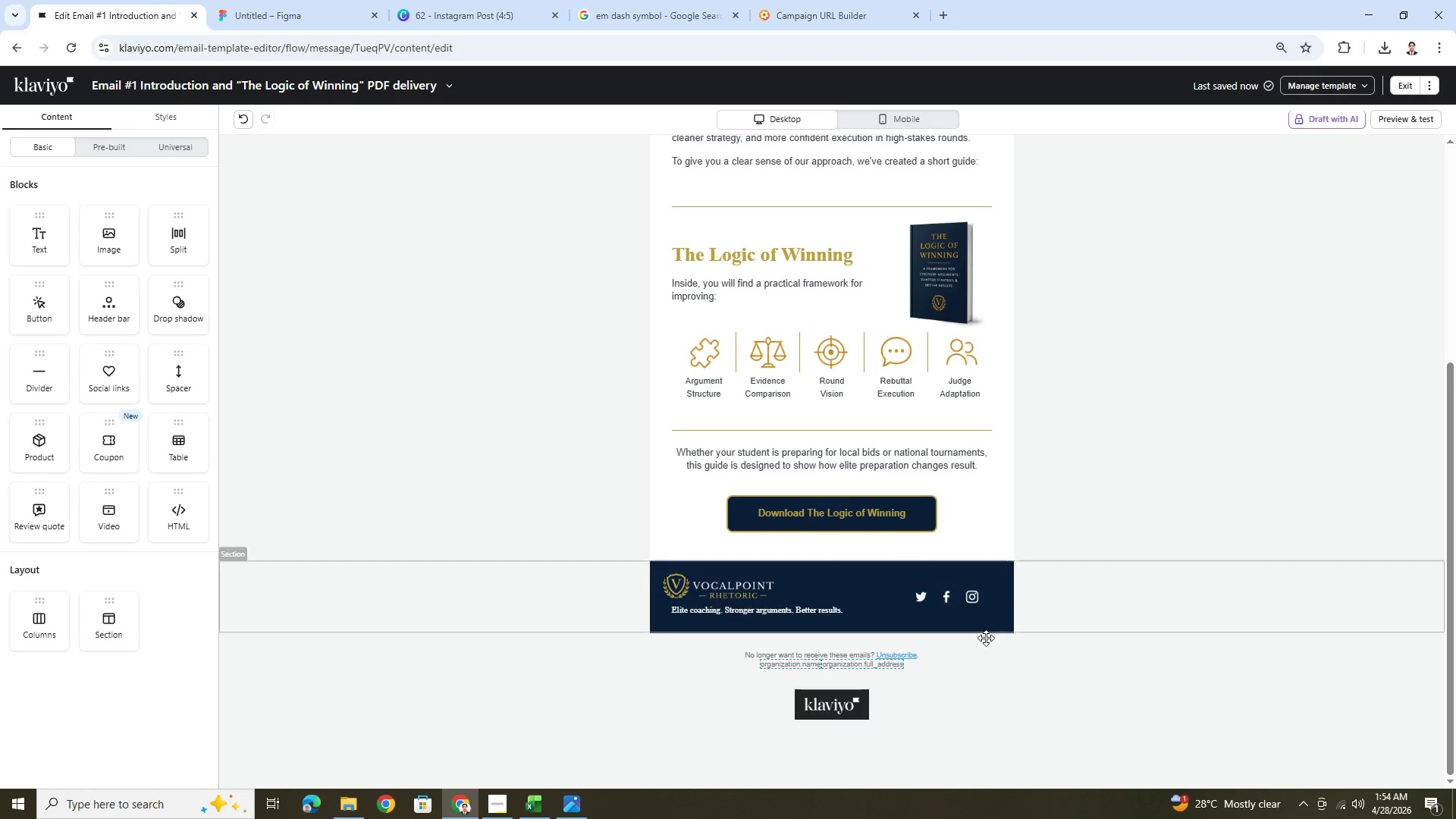 
left_click([1094, 742])
 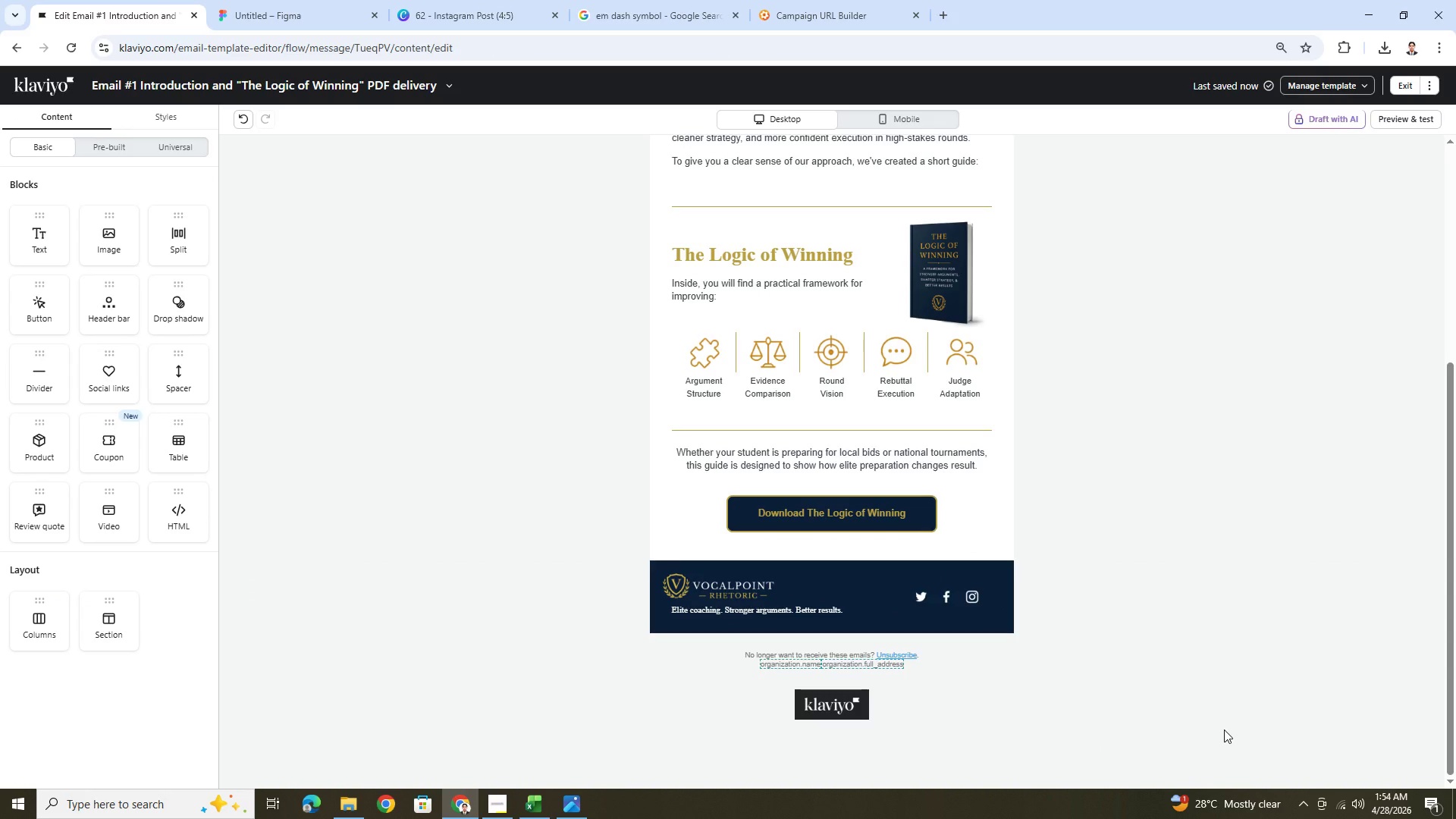 
scroll: coordinate [1240, 723], scroll_direction: up, amount: 2.0
 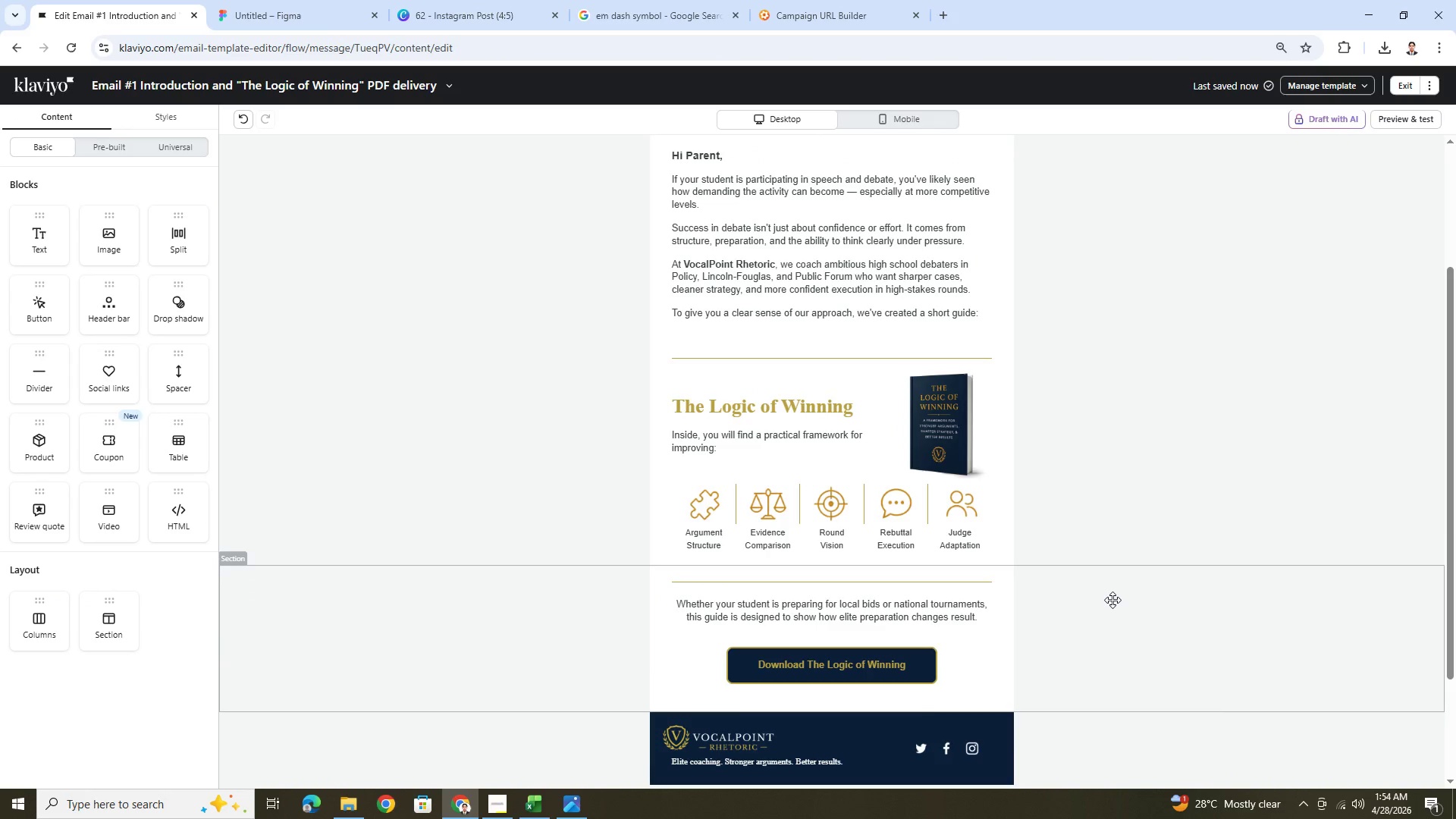 
hold_key(key=ControlLeft, duration=0.5)
hold_key(key=ControlLeft, duration=0.47)
scroll: coordinate [1085, 573], scroll_direction: down, amount: 3.0
 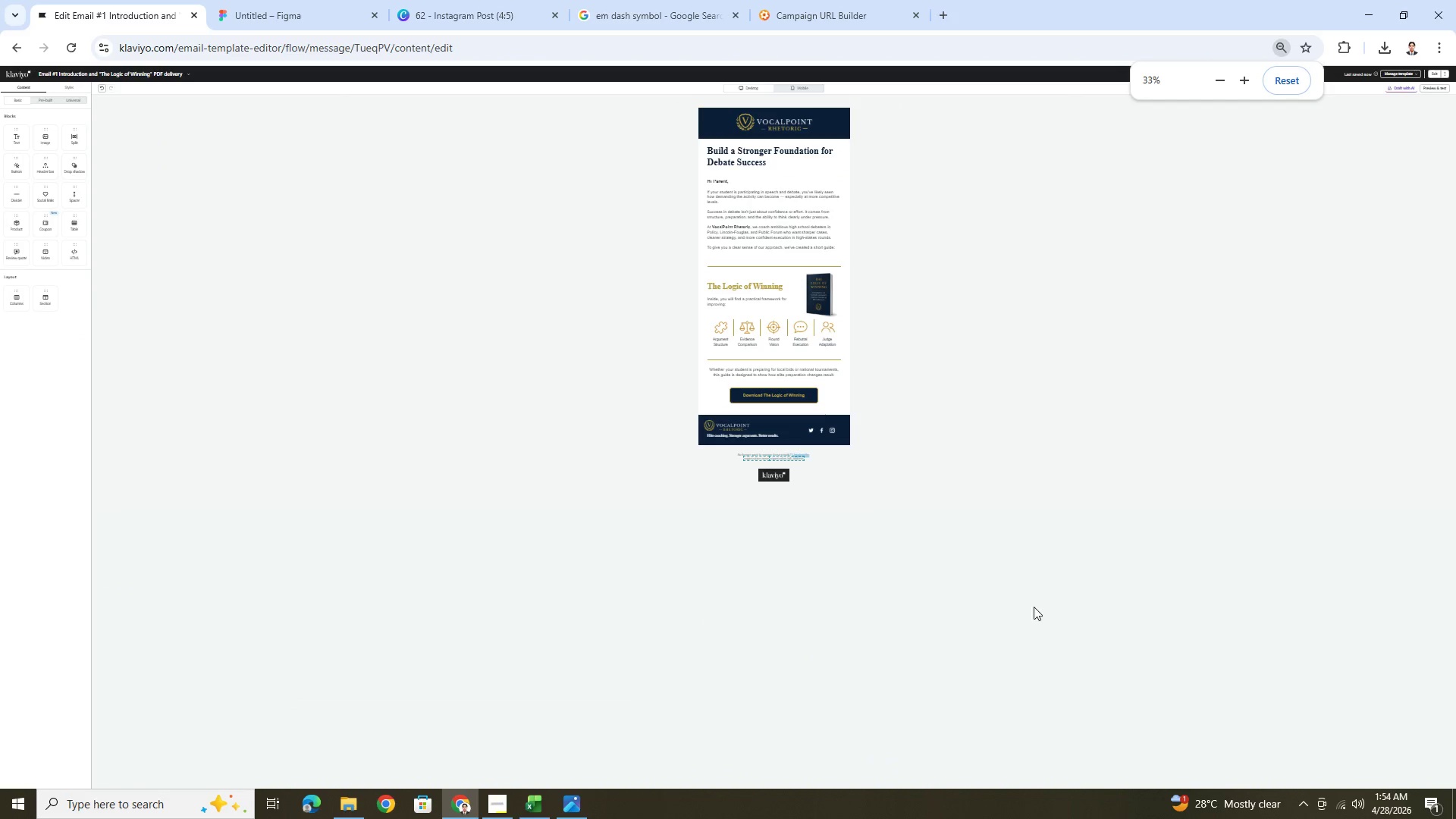 
hold_key(key=ControlLeft, duration=1.41)
scroll: coordinate [1087, 719], scroll_direction: up, amount: 2.0
 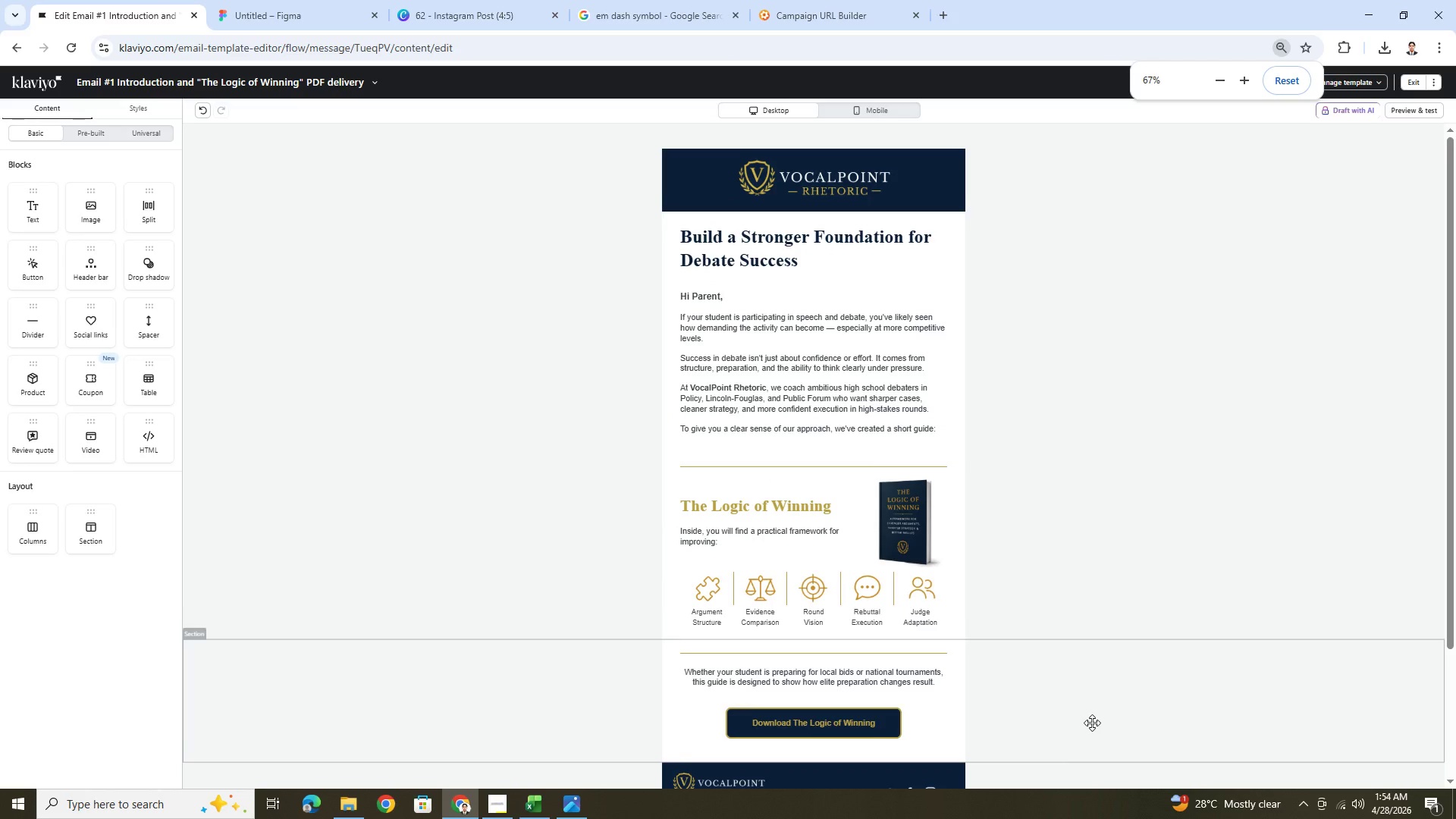 
key(Control+ControlLeft)
 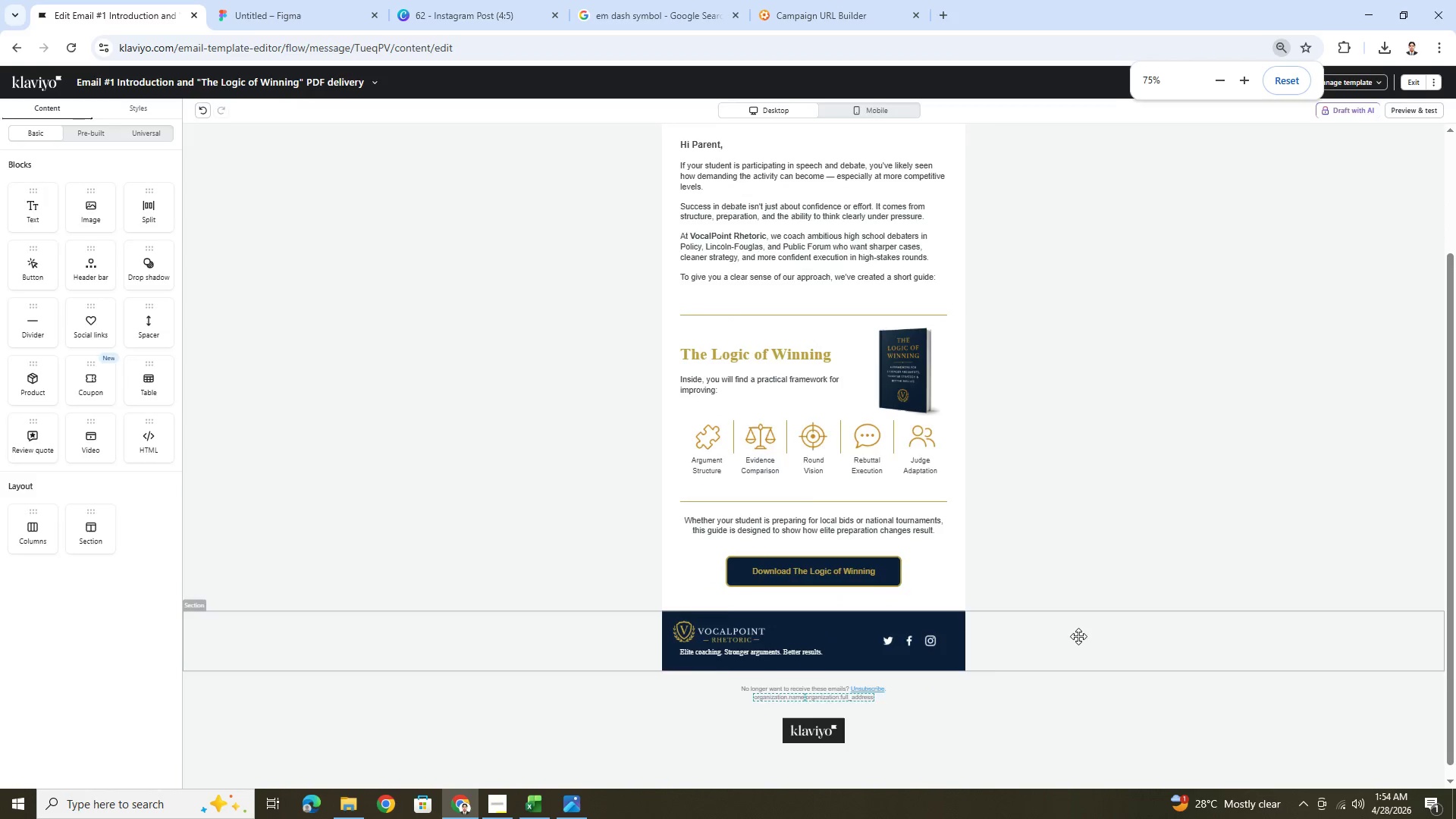 
scroll: coordinate [1092, 723], scroll_direction: down, amount: 2.0
 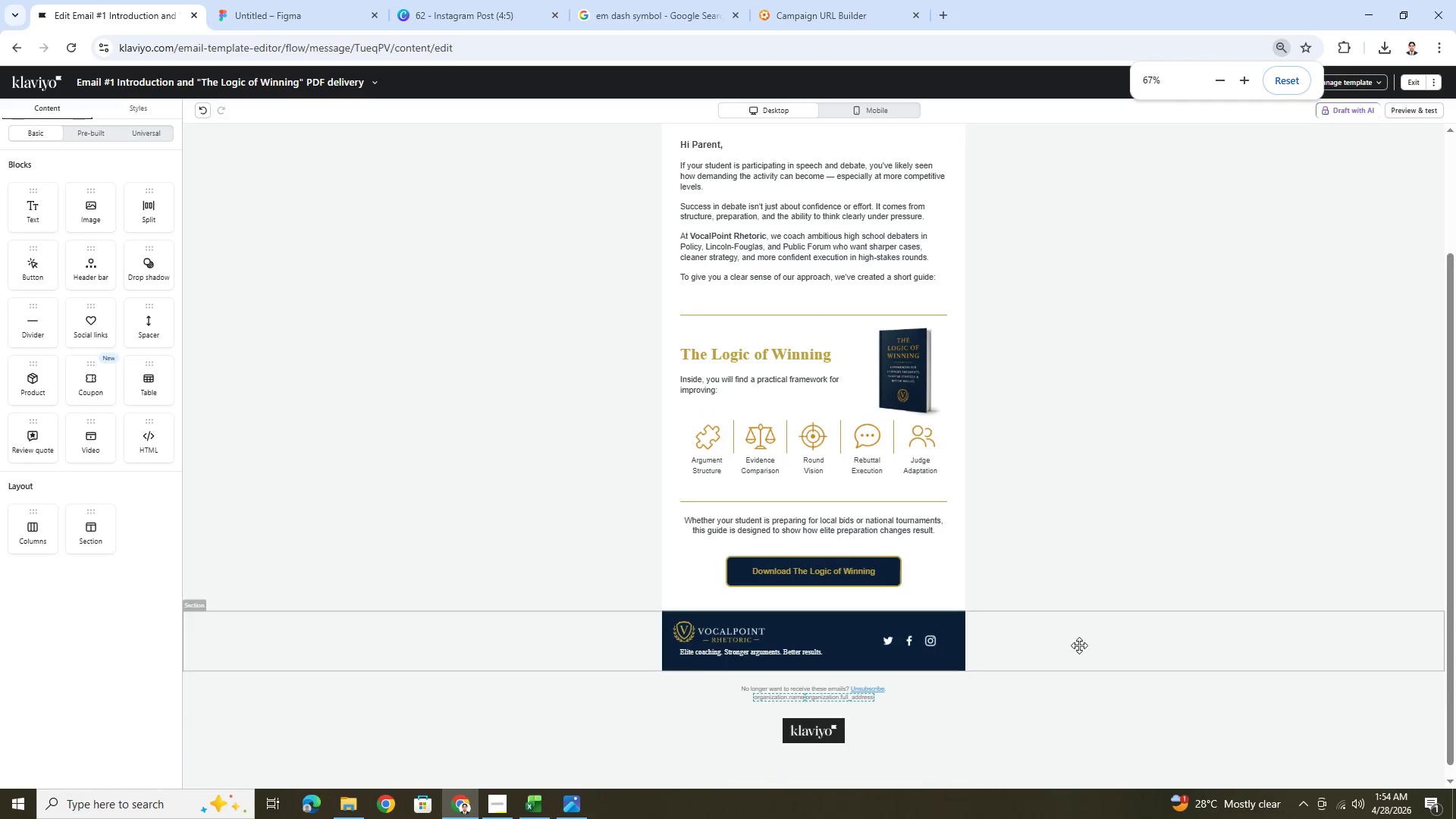 
scroll: coordinate [1078, 636], scroll_direction: up, amount: 1.0
 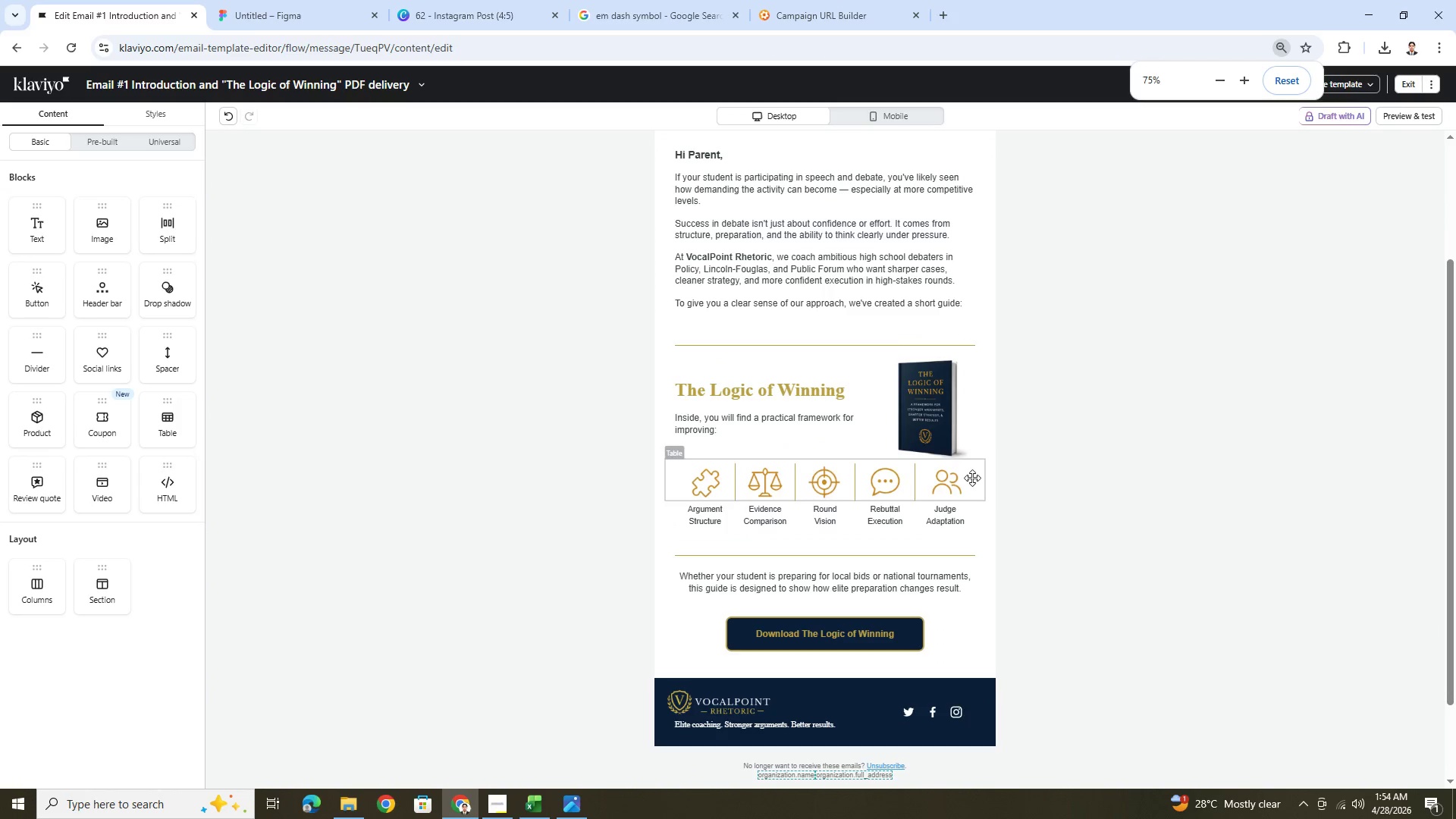 
left_click([953, 422])
 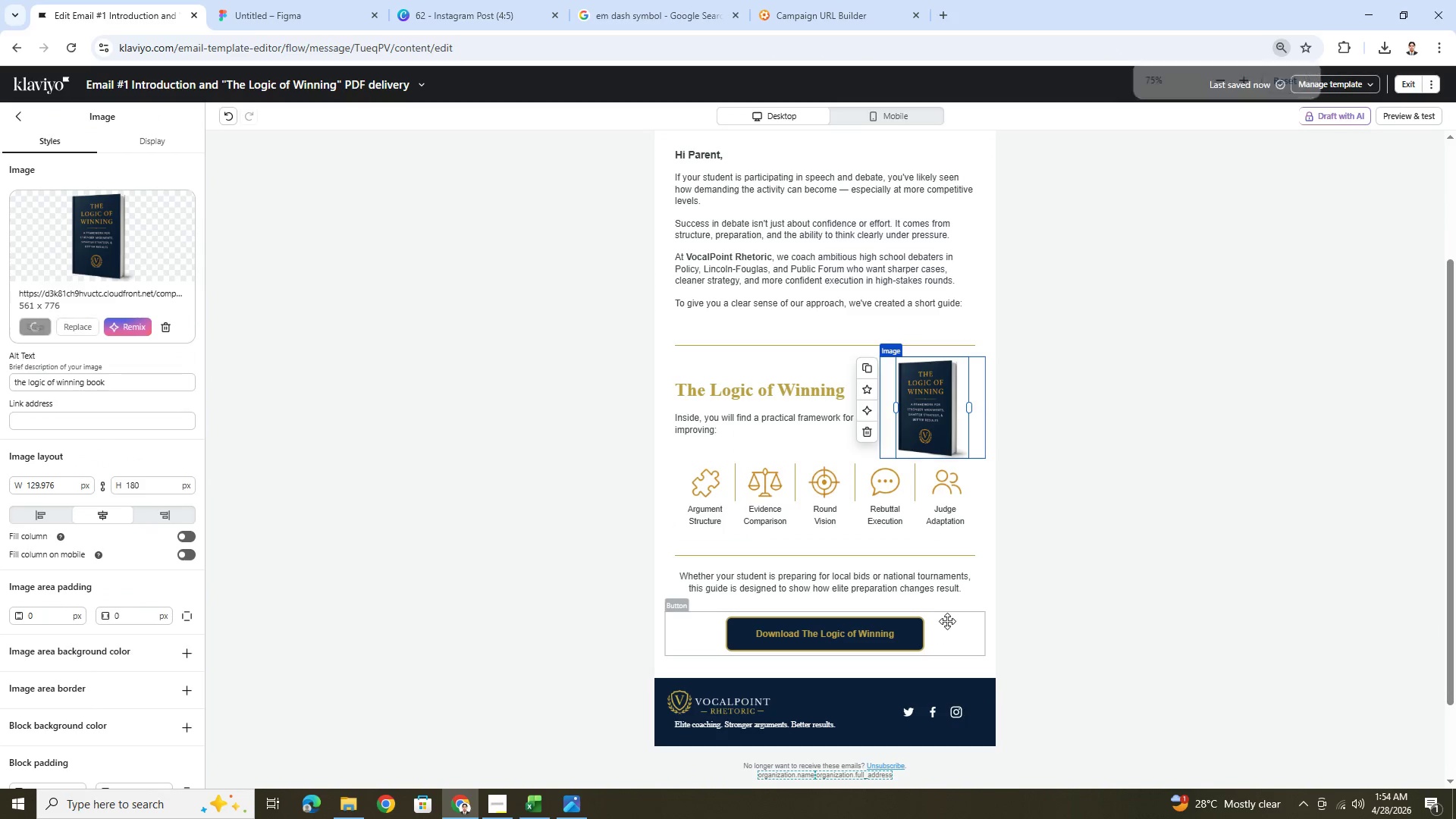 
left_click([897, 632])
 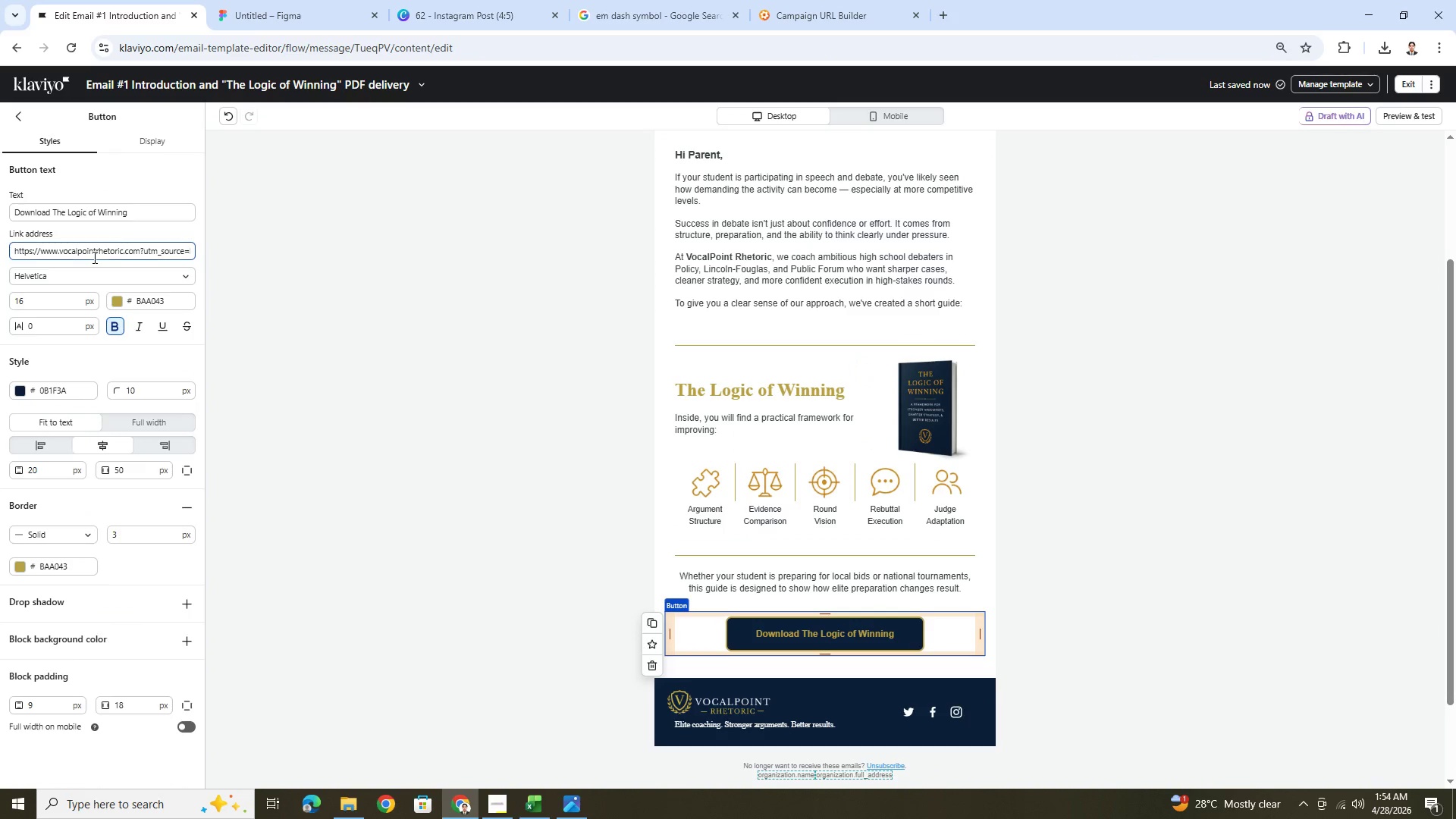 
scroll: coordinate [1323, 471], scroll_direction: up, amount: 4.0
 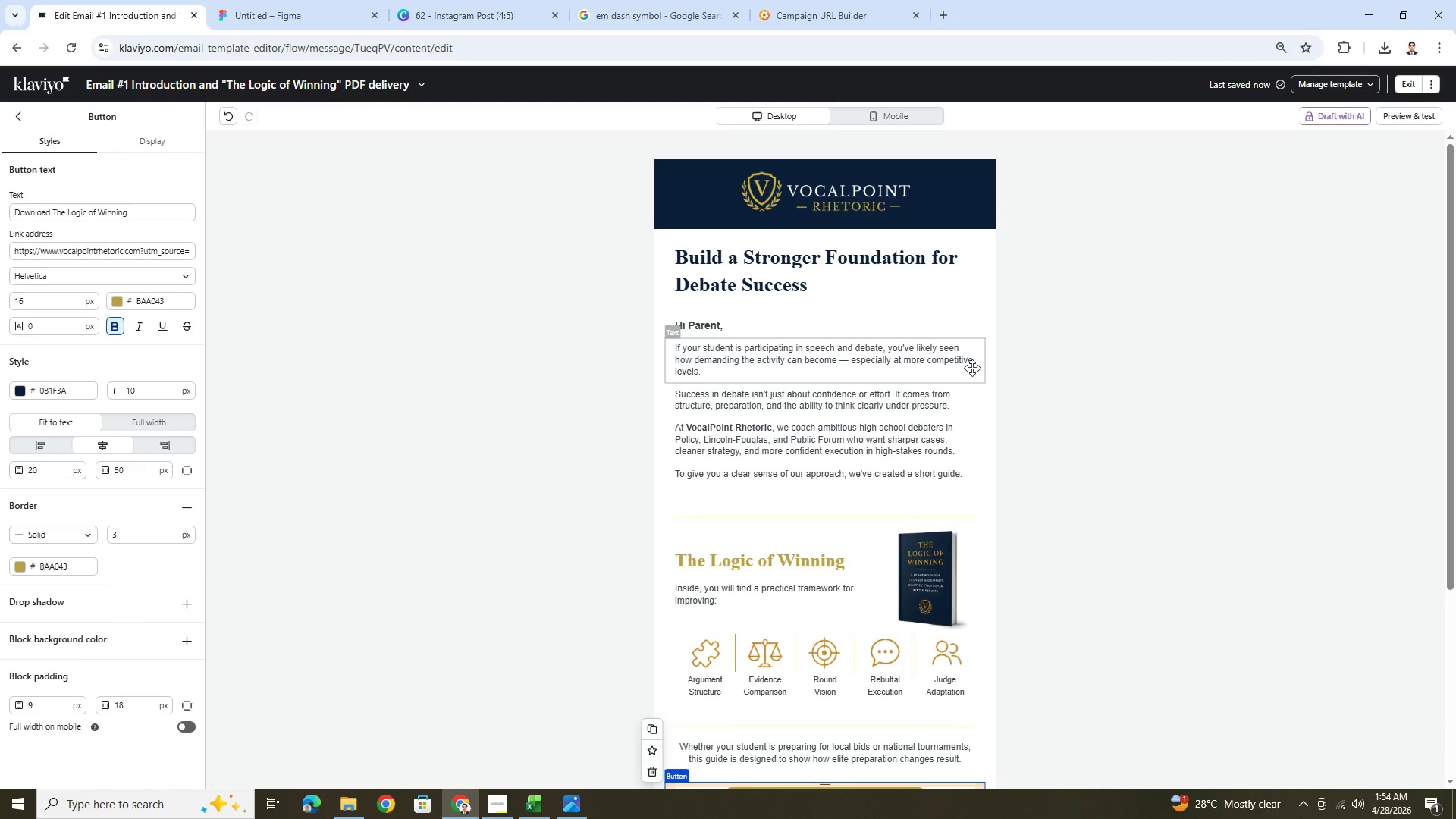 
scroll: coordinate [1076, 475], scroll_direction: down, amount: 3.0
 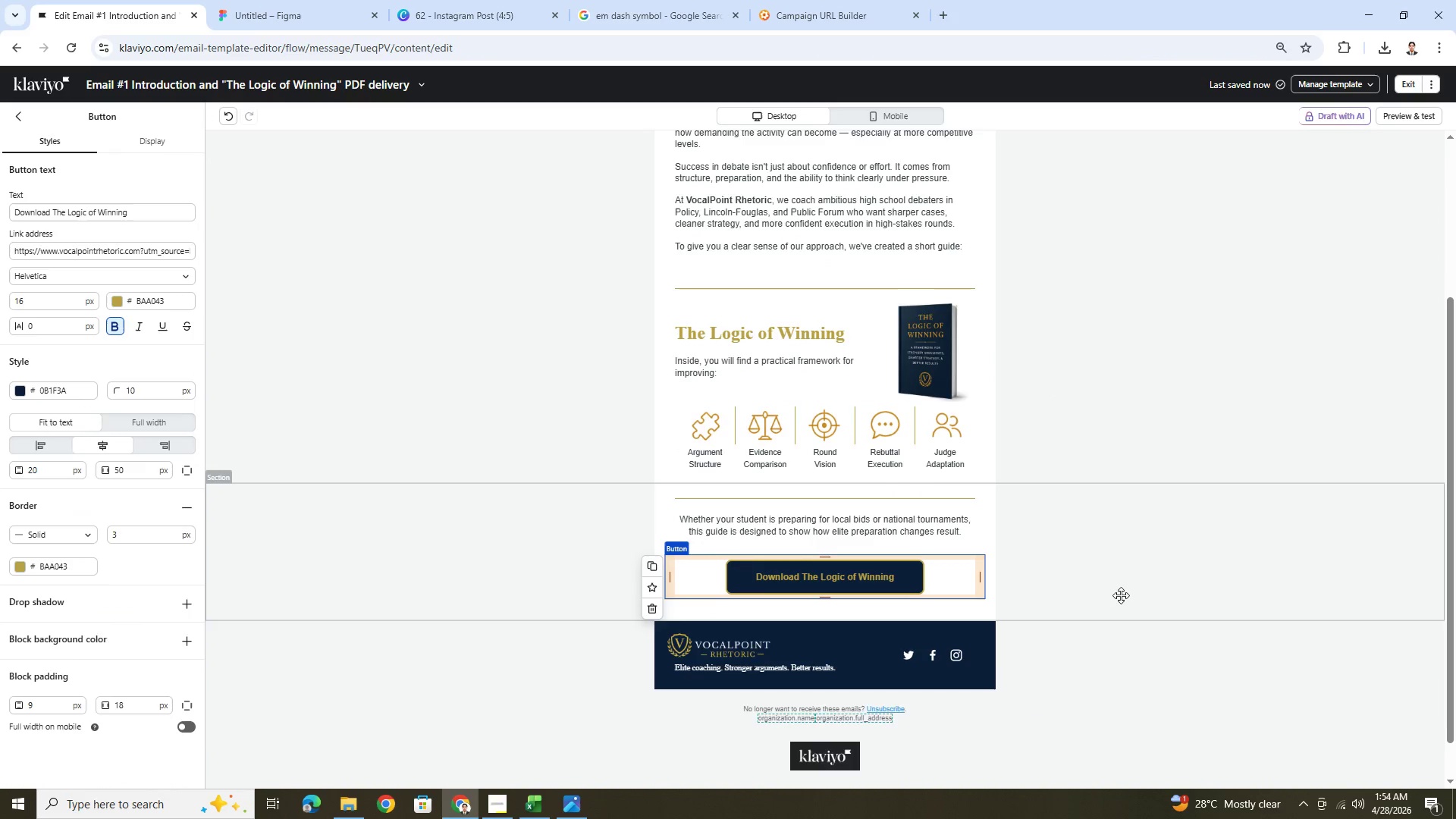 
scroll: coordinate [1213, 407], scroll_direction: up, amount: 5.0
 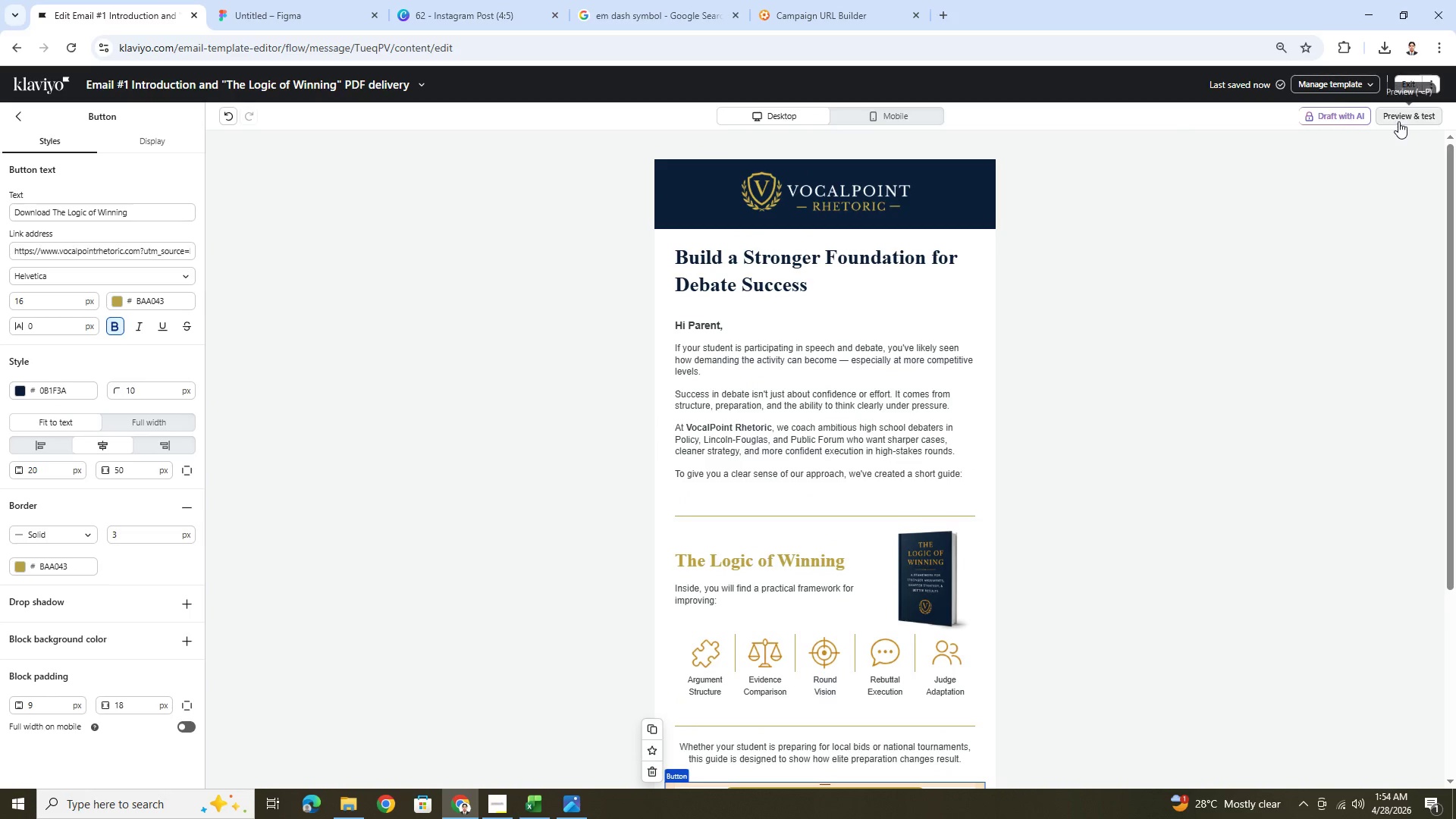 
left_click([920, 124])
 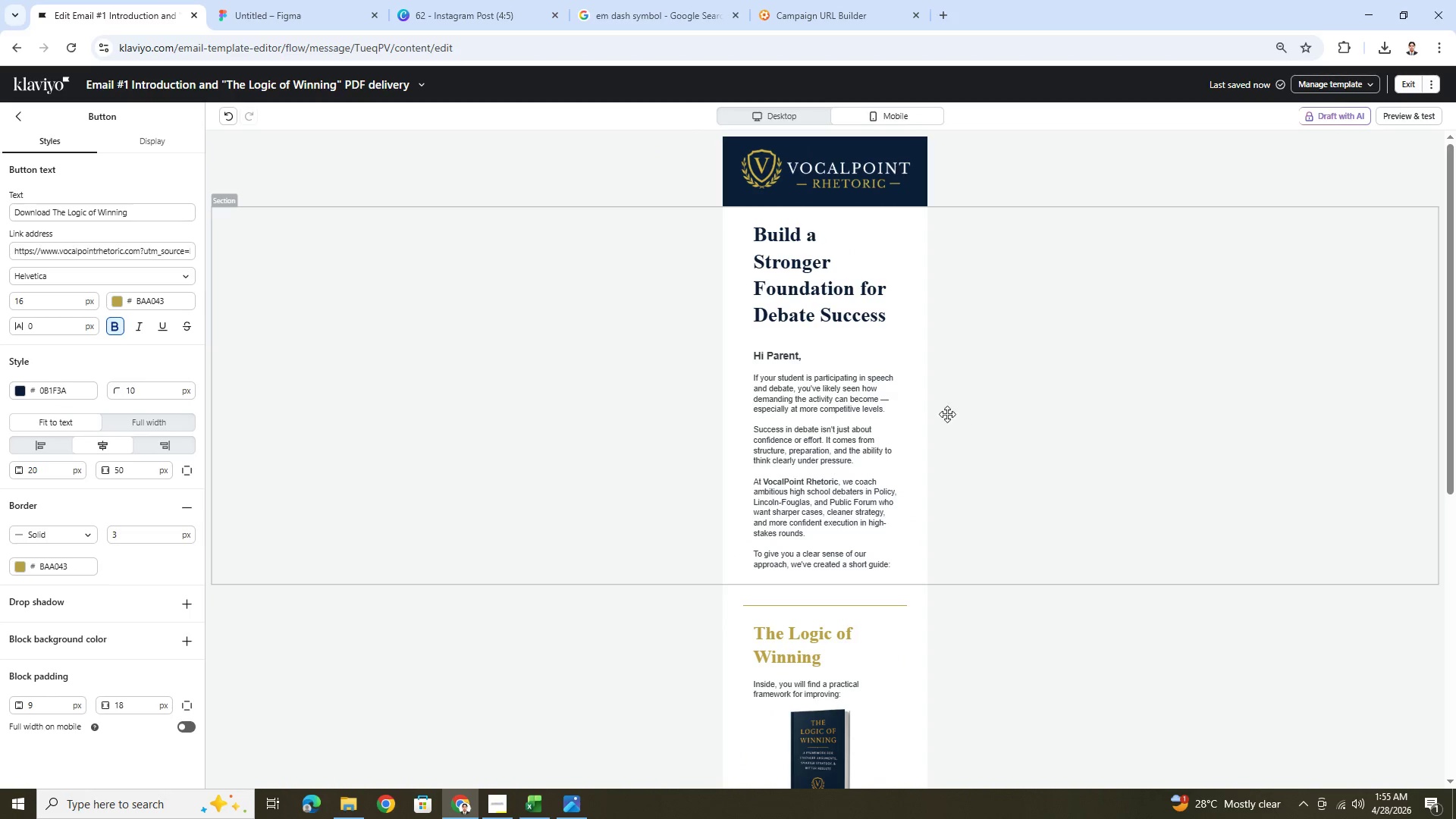 
scroll: coordinate [929, 394], scroll_direction: none, amount: 0.0
 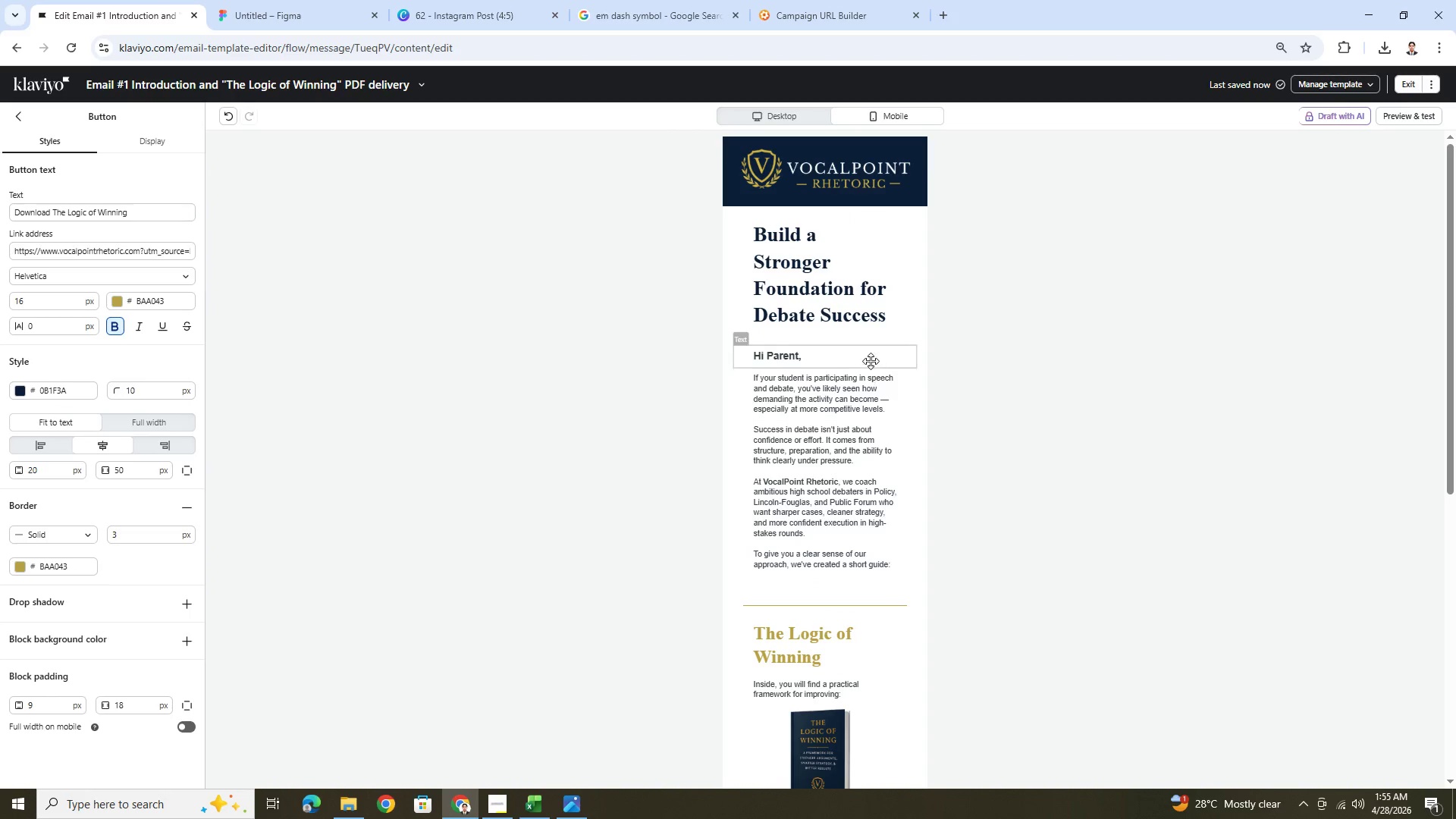 
left_click([871, 359])
 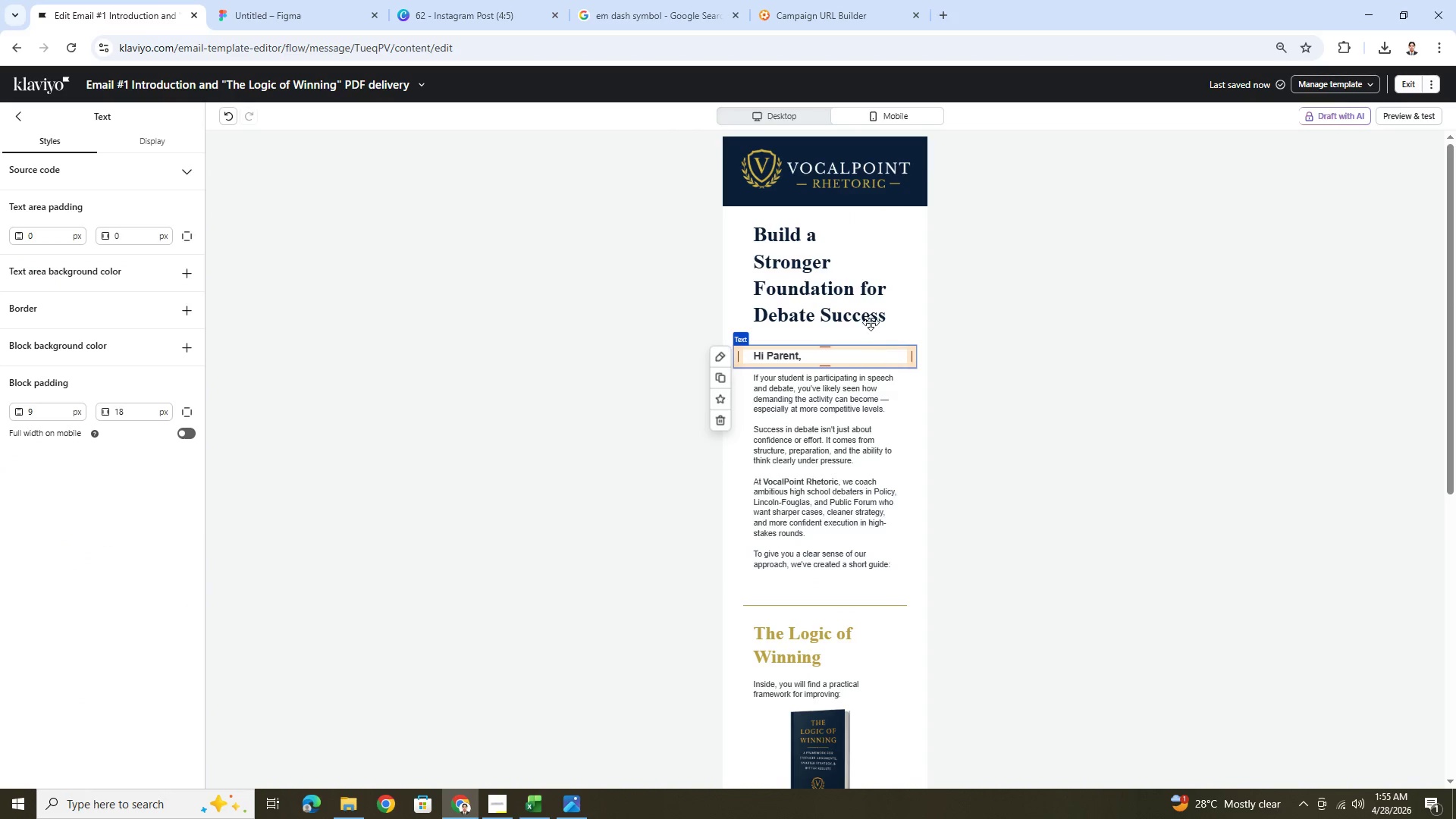 
left_click([866, 289])
 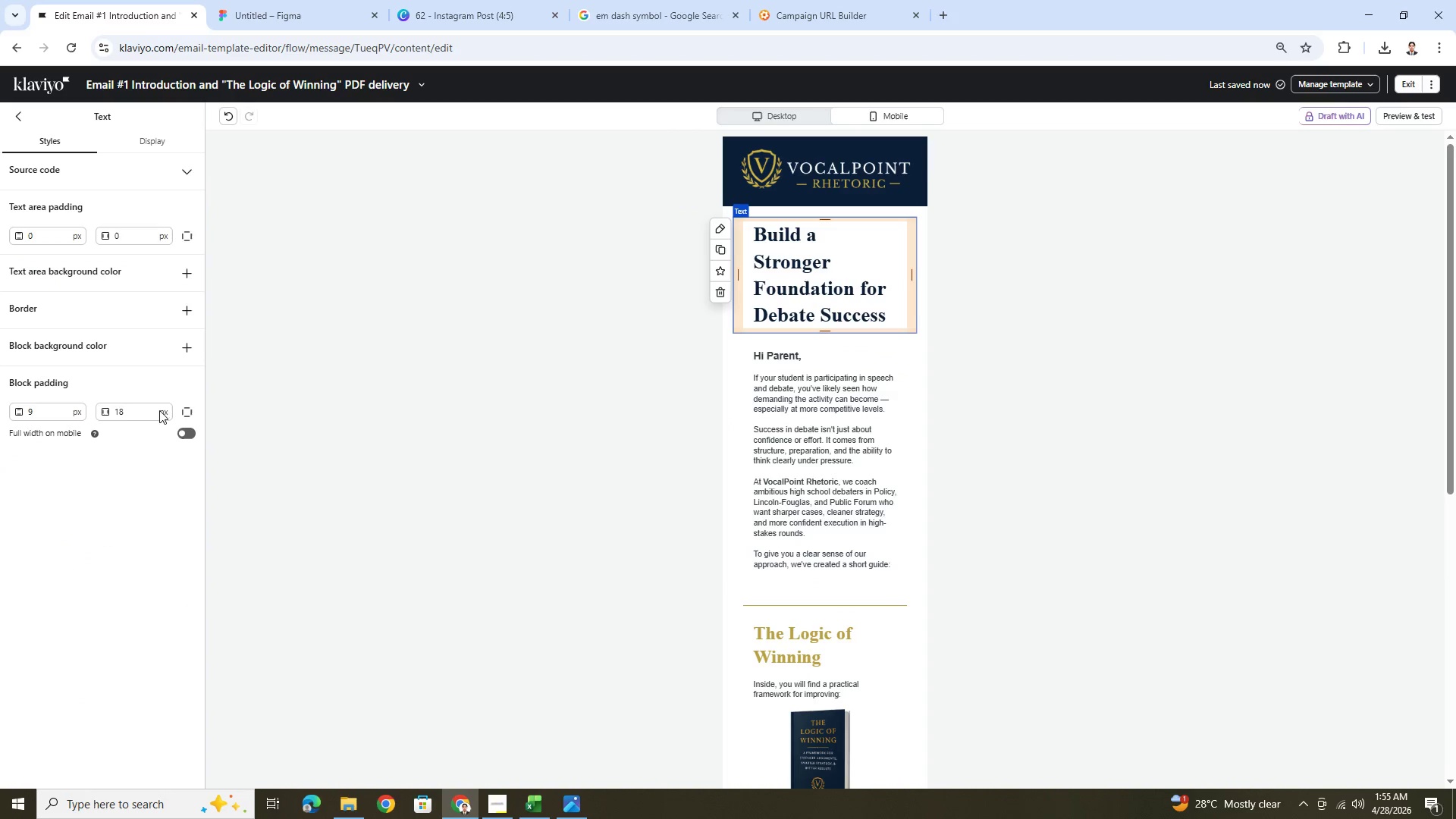 
left_click([187, 433])
 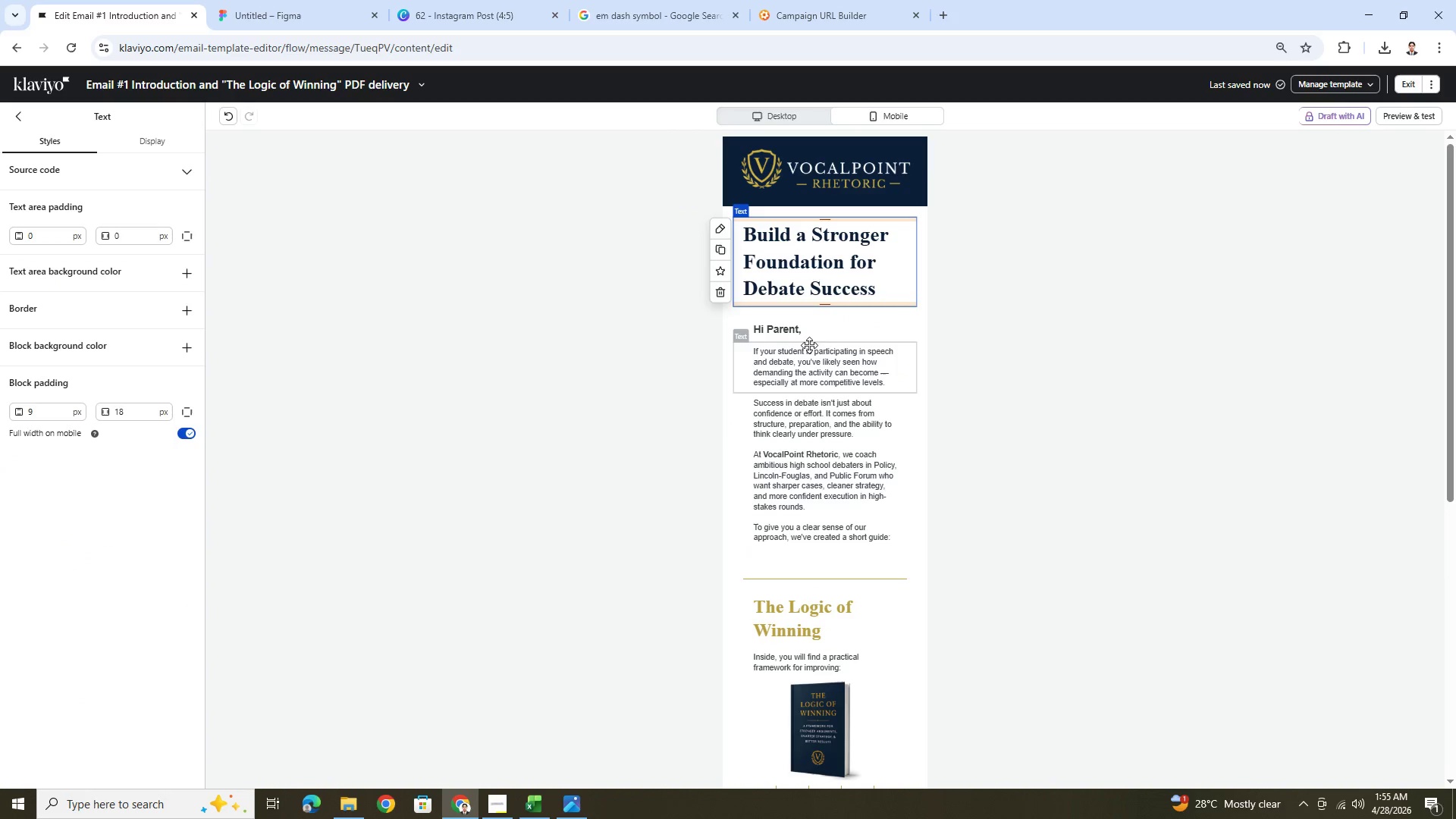 
double_click([810, 337])
 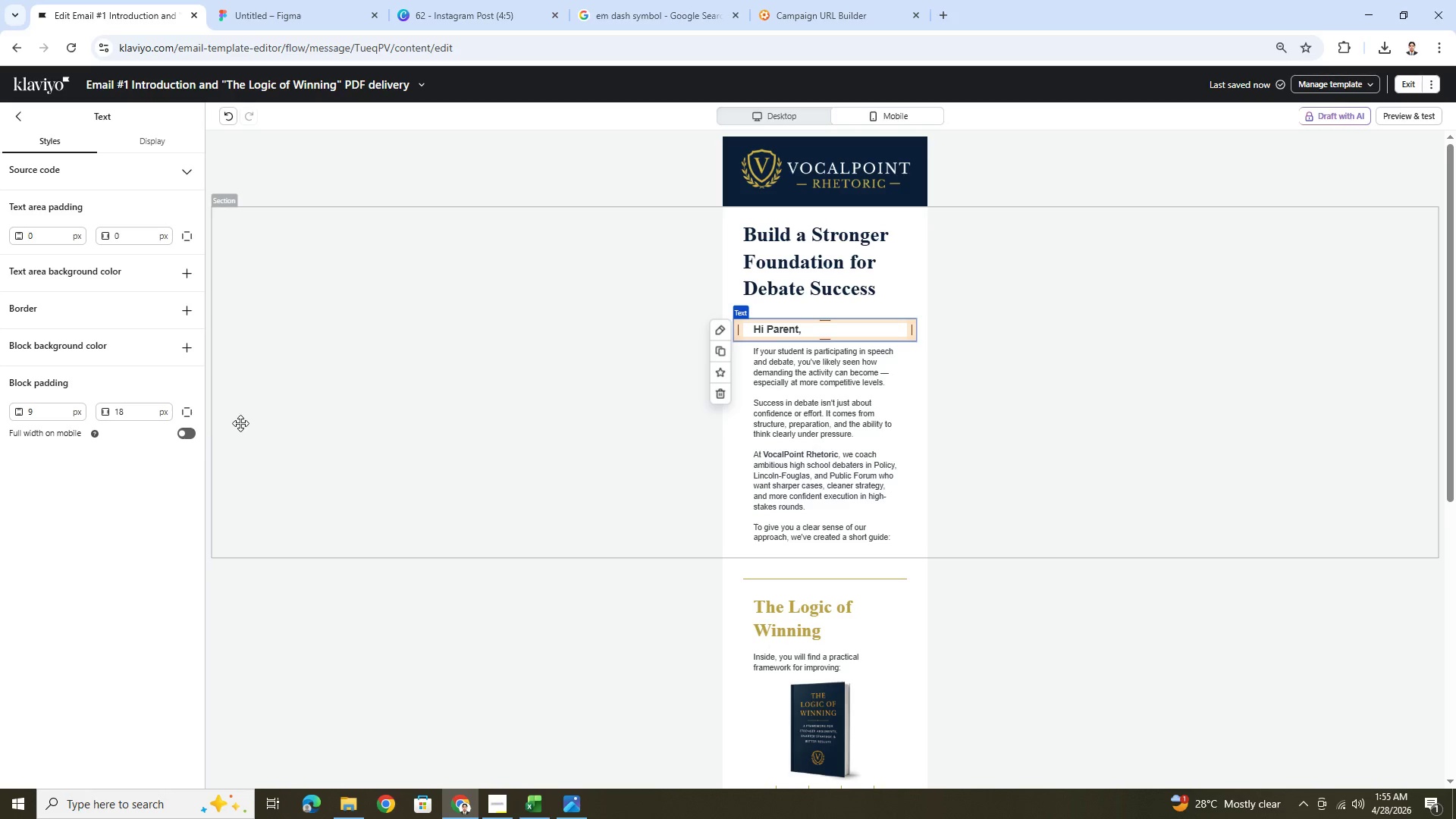 
left_click([180, 435])
 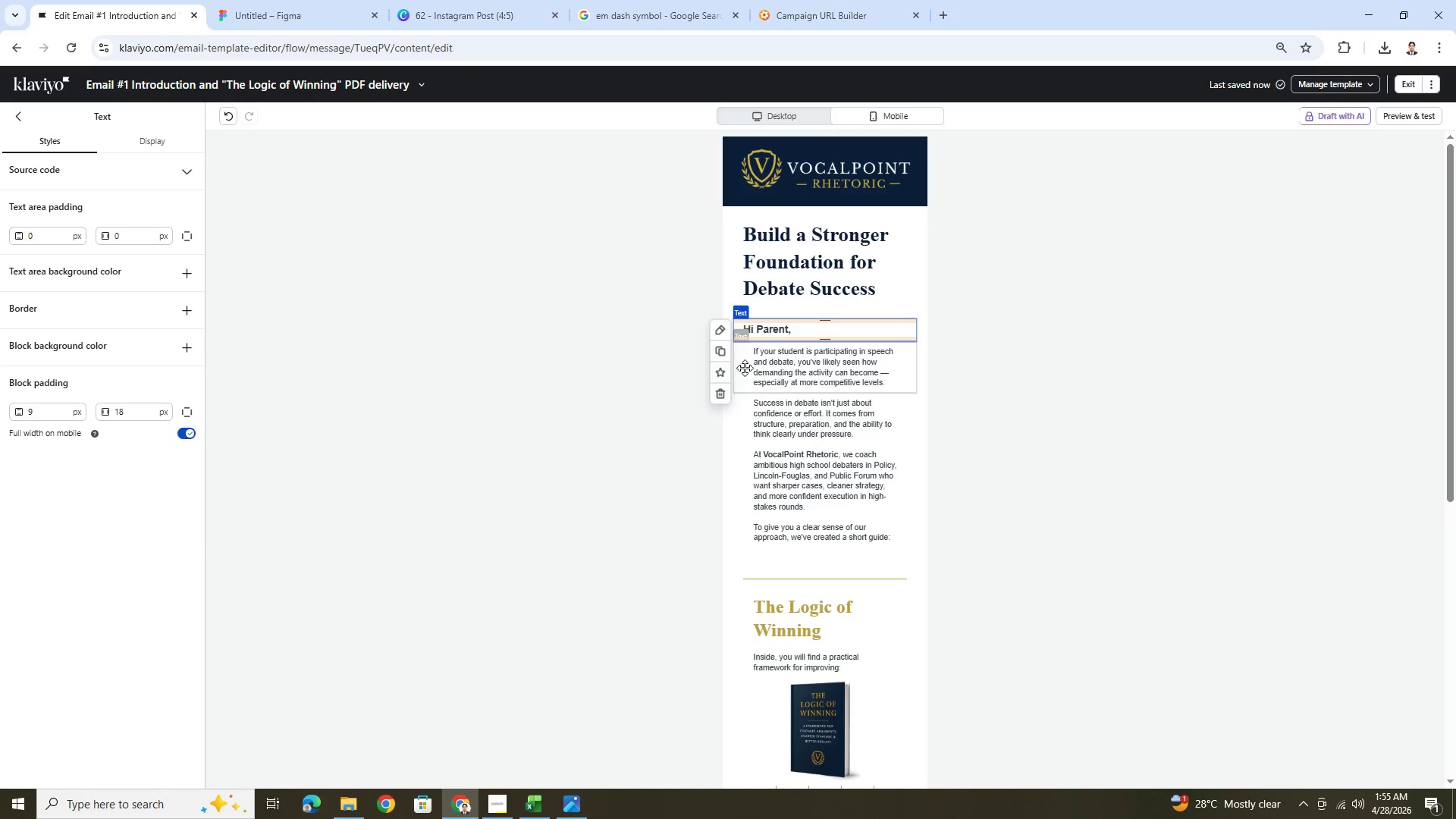 
left_click([748, 367])
 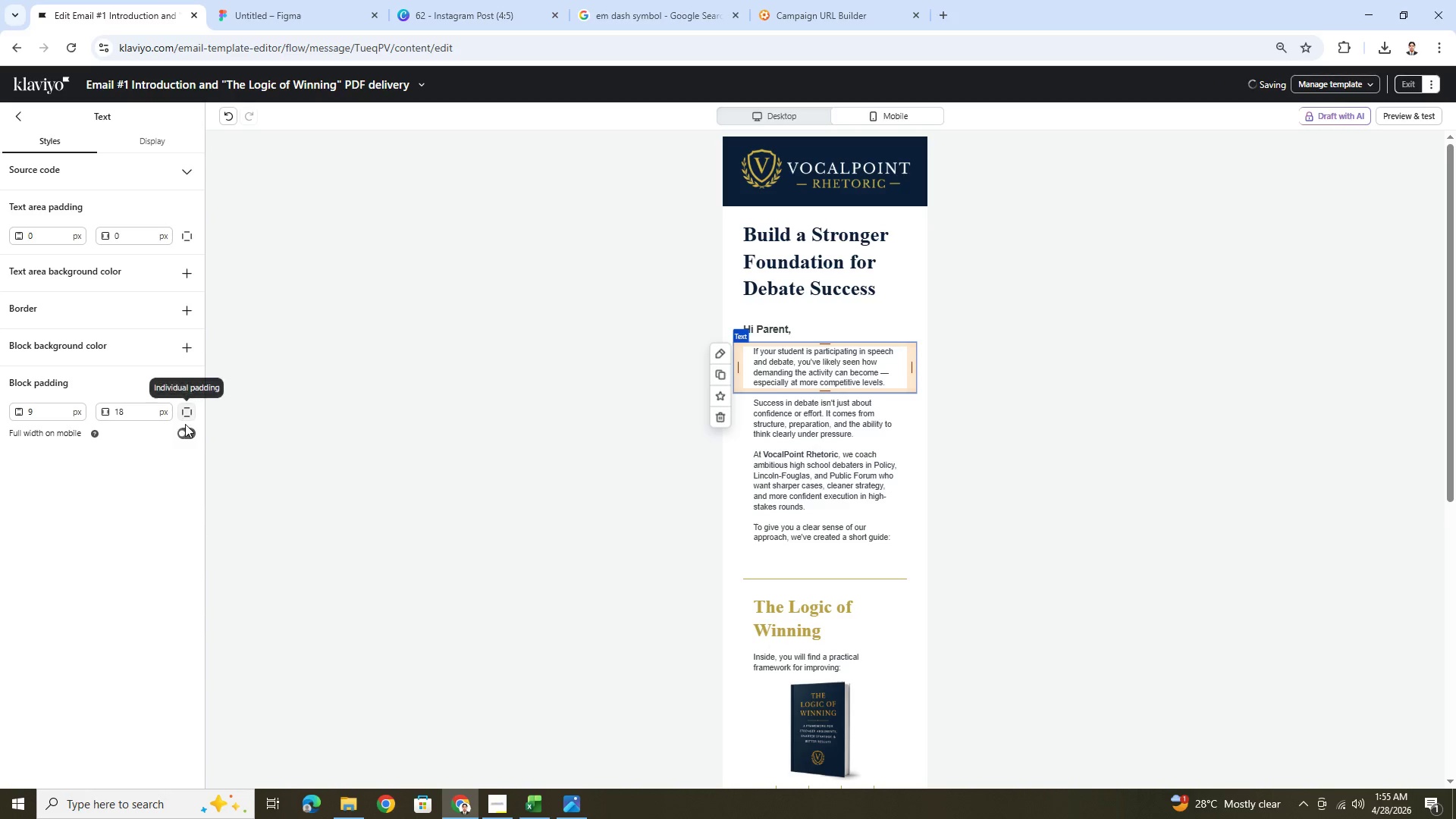 
left_click([187, 428])
 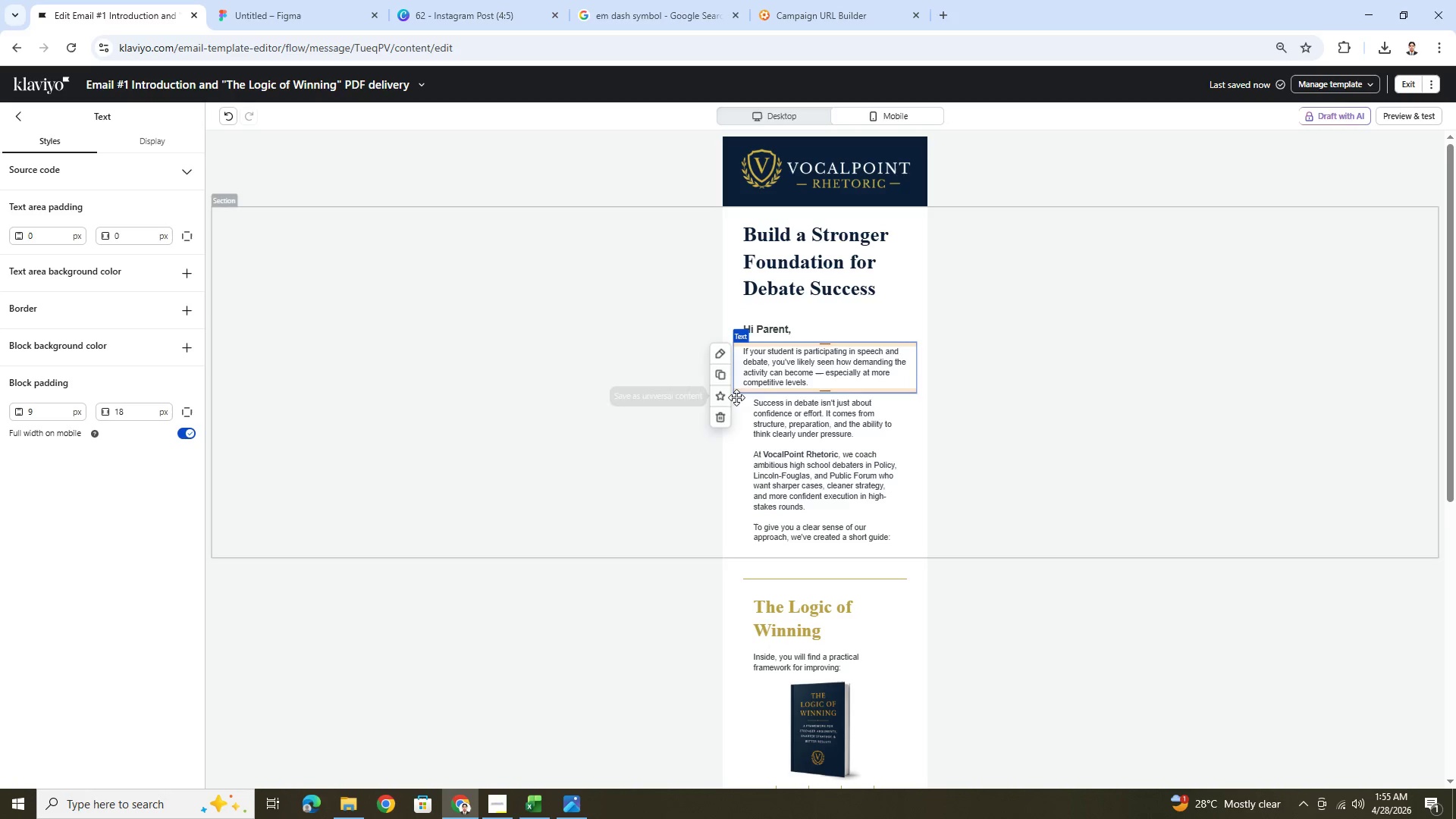 
left_click([782, 413])
 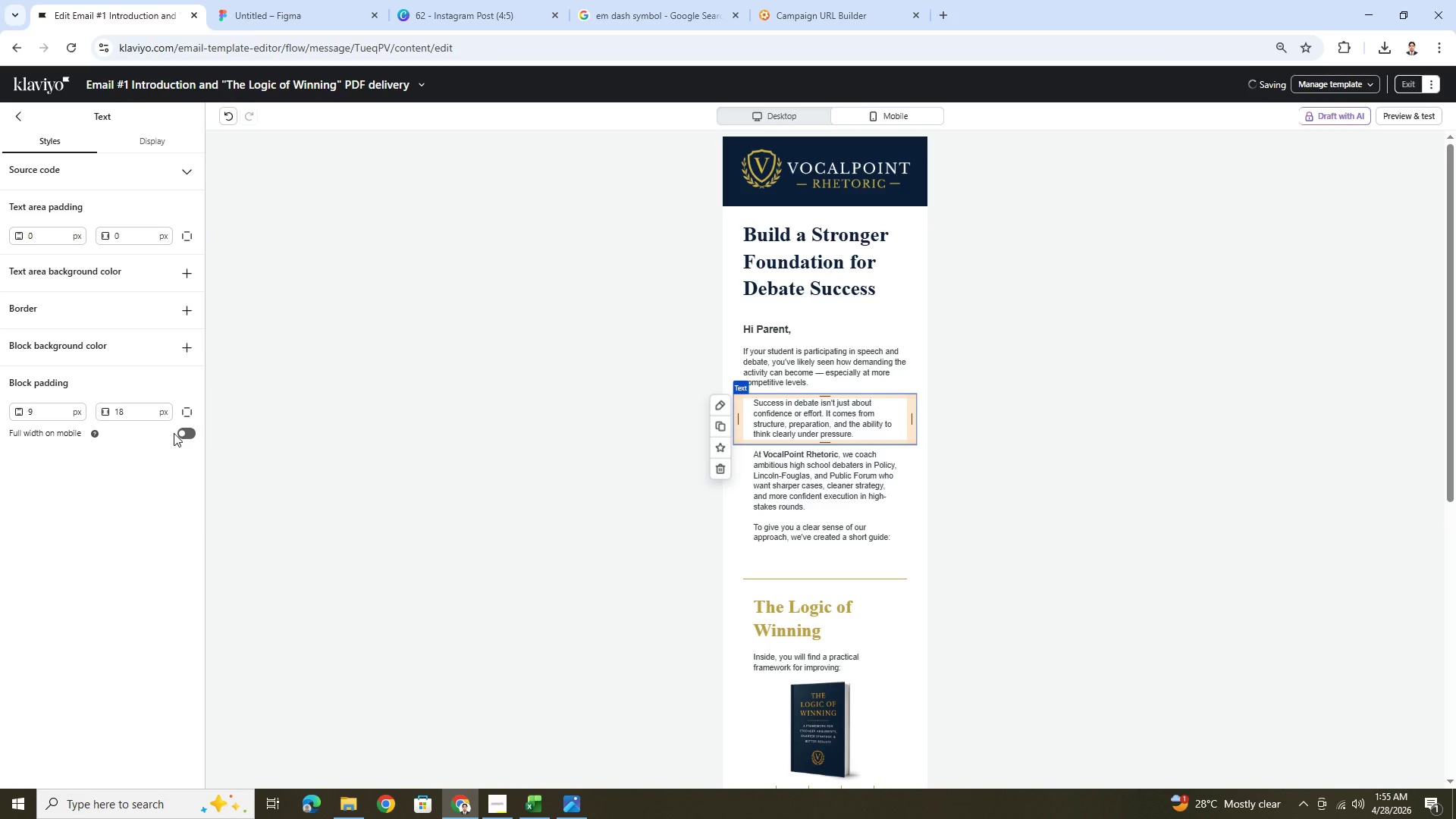 
double_click([181, 433])
 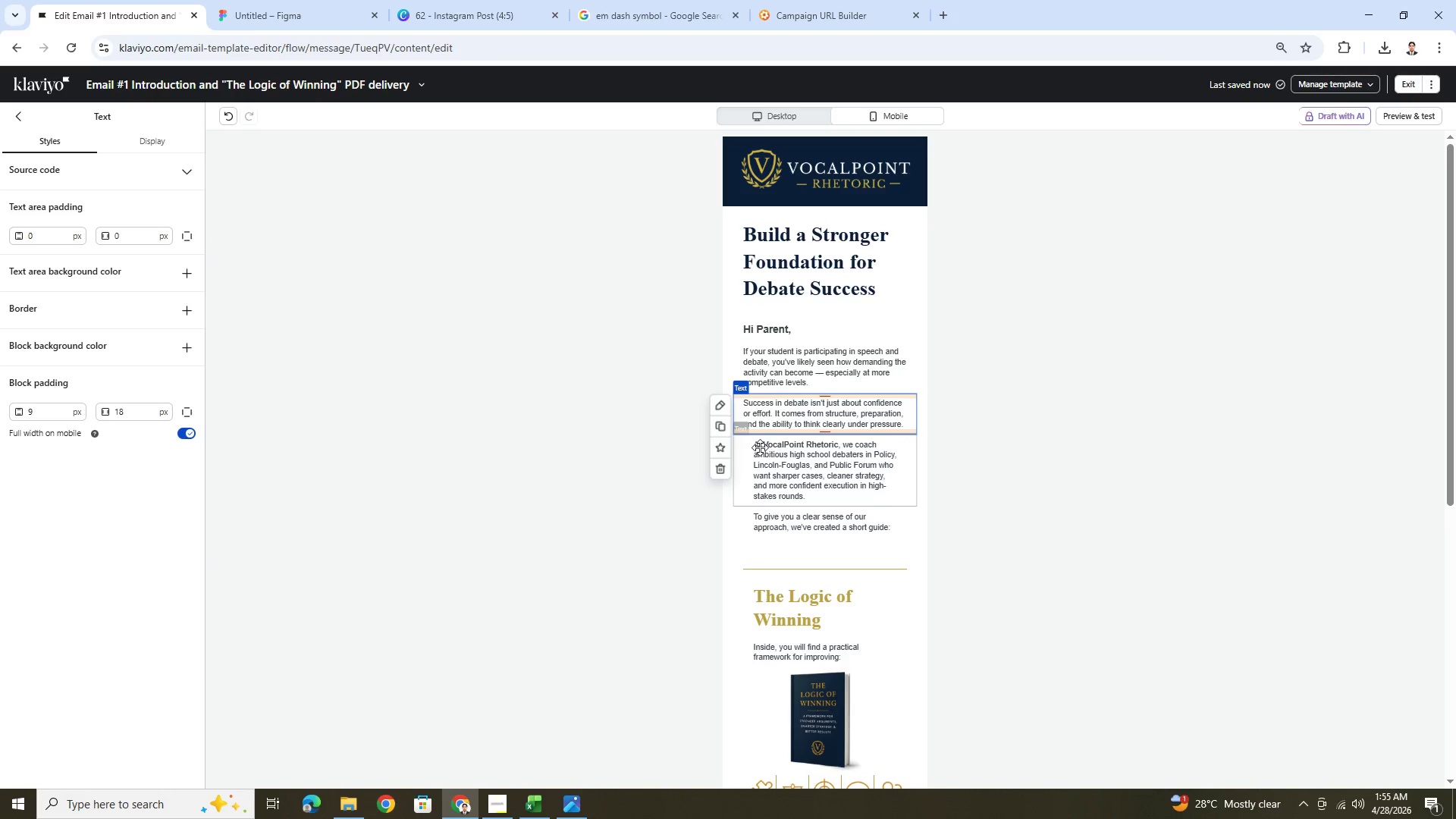 
left_click([805, 475])
 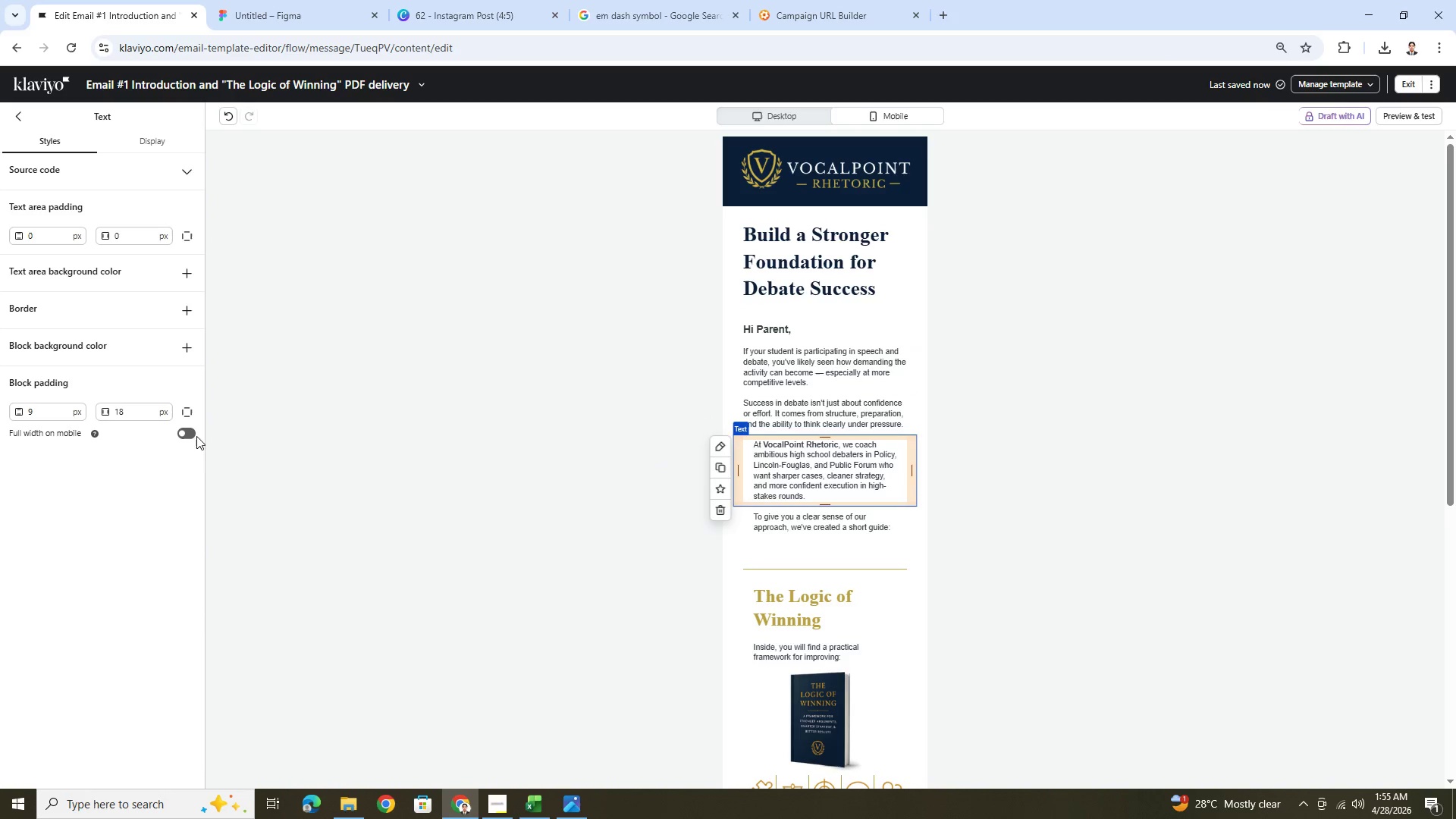 
double_click([188, 433])
 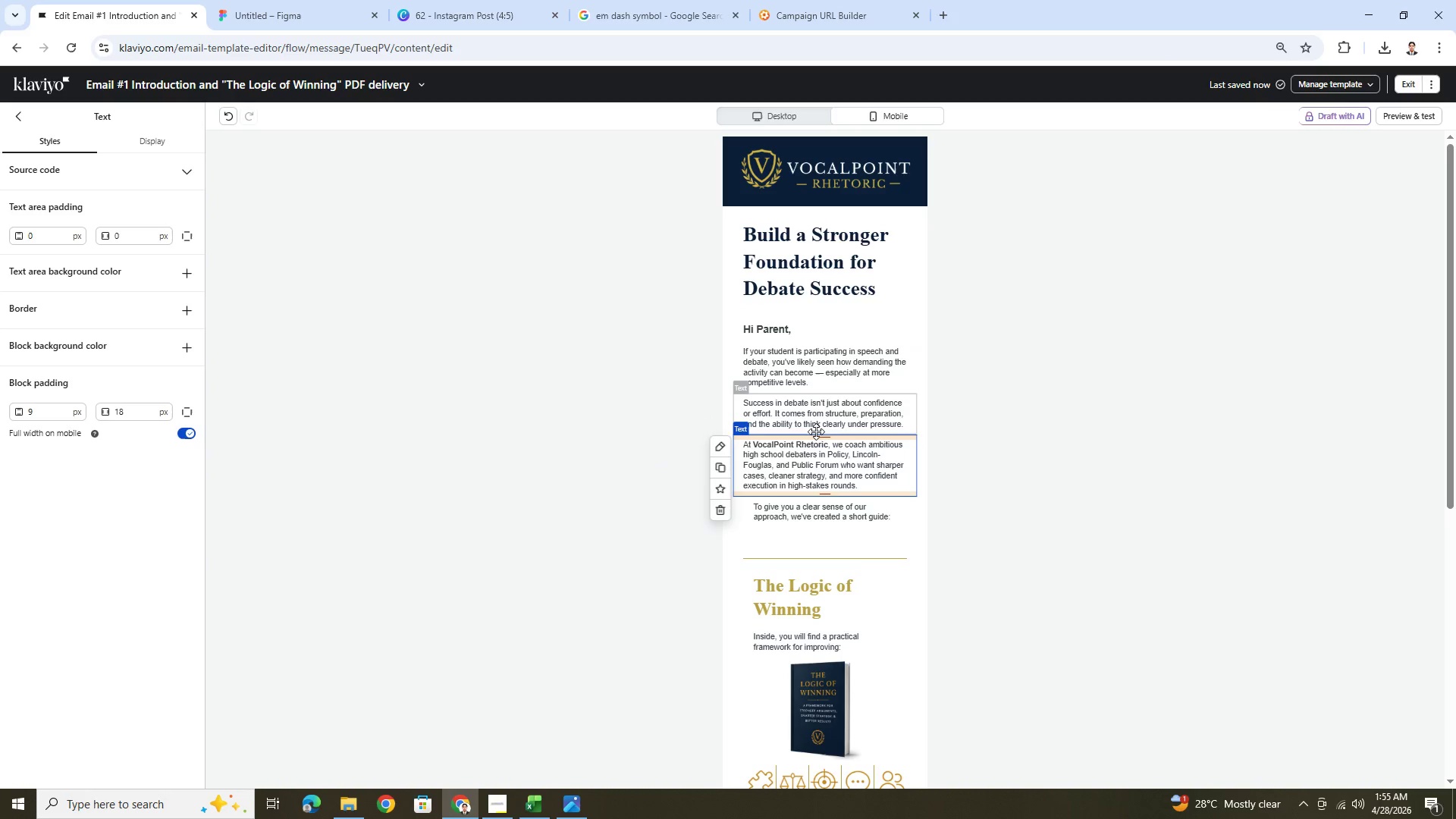 
left_click([816, 431])
 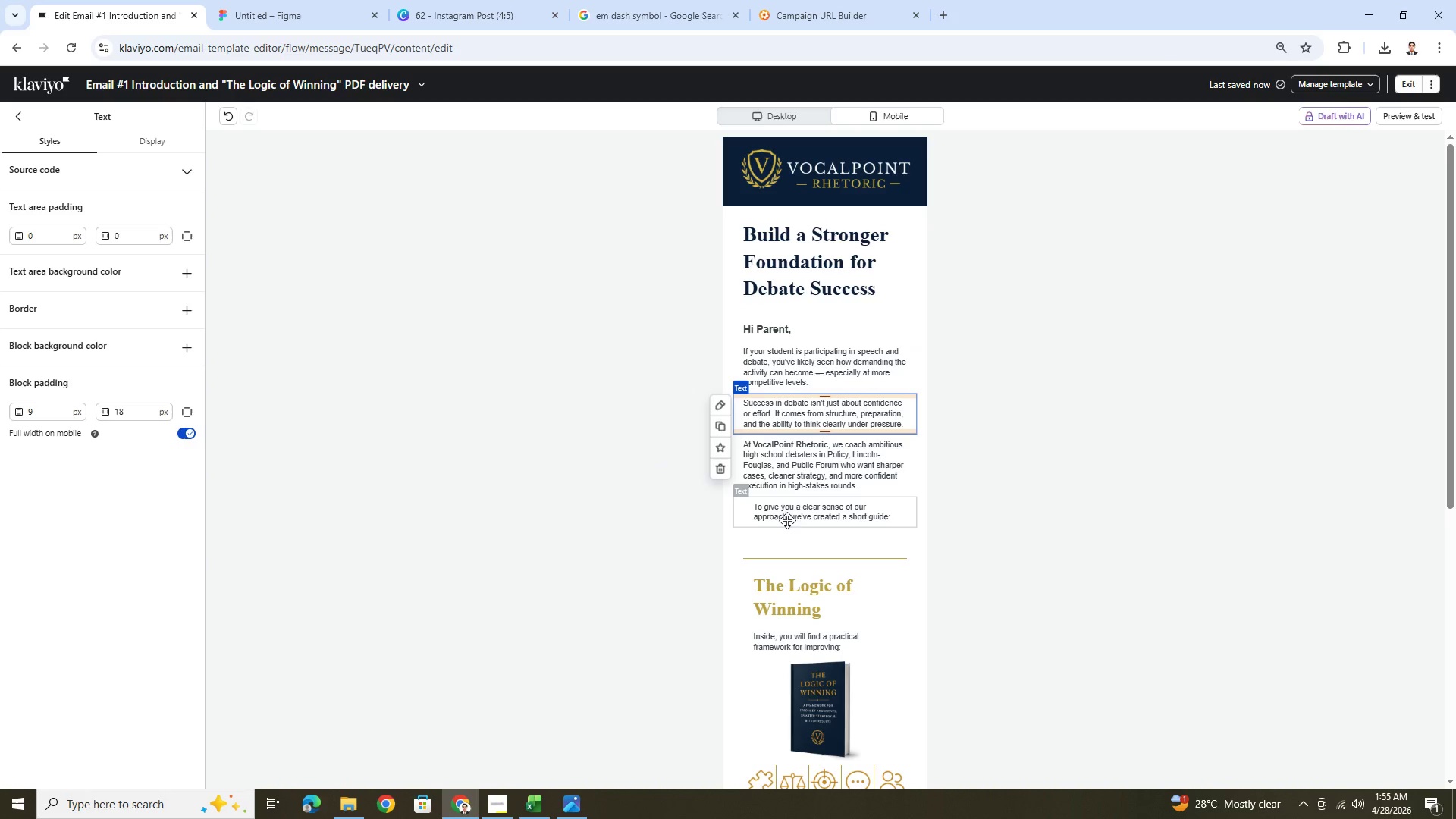 
left_click([802, 507])
 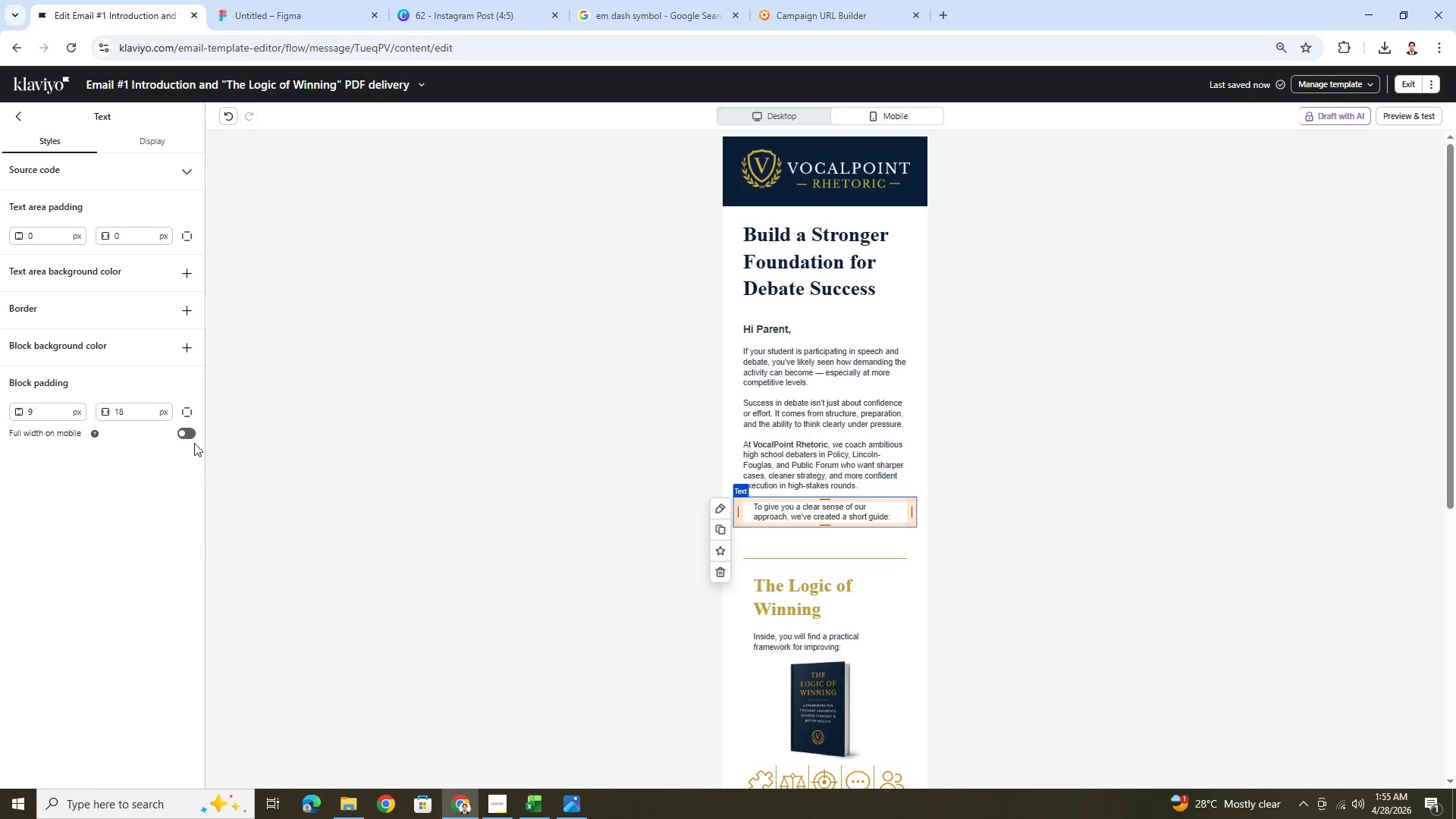 
left_click([187, 432])
 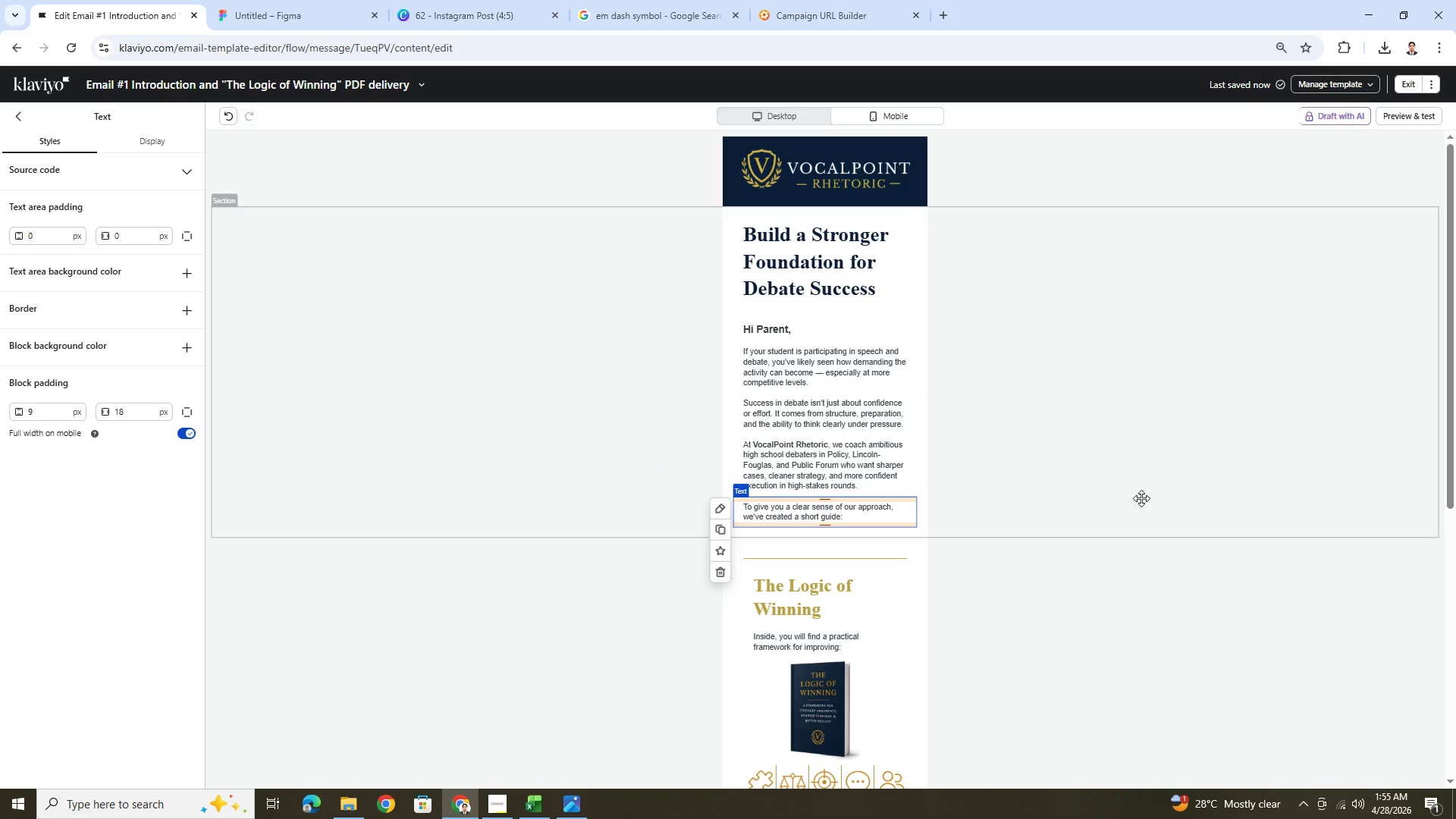 
left_click([1142, 498])
 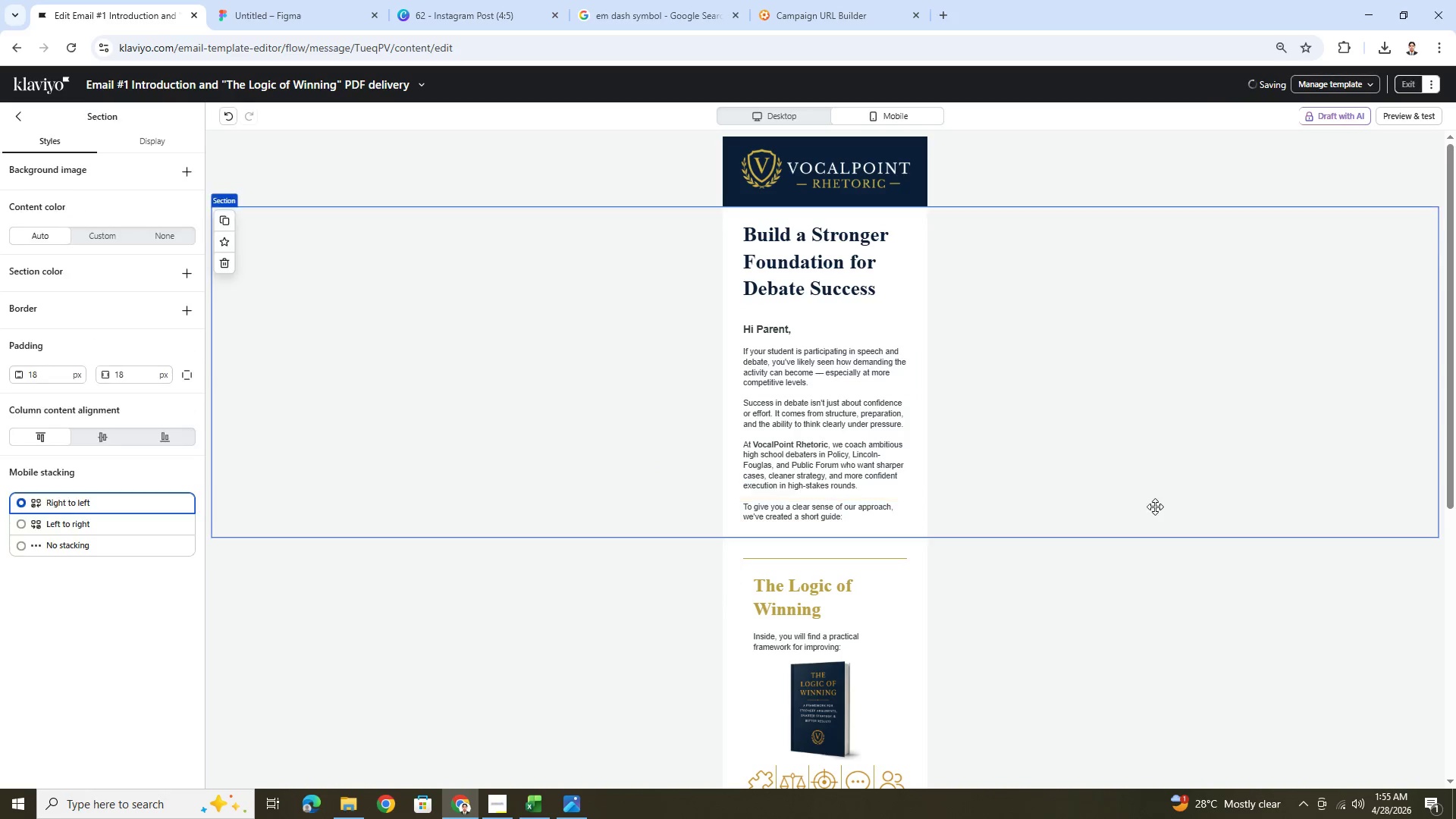 
scroll: coordinate [1155, 507], scroll_direction: down, amount: 3.0
 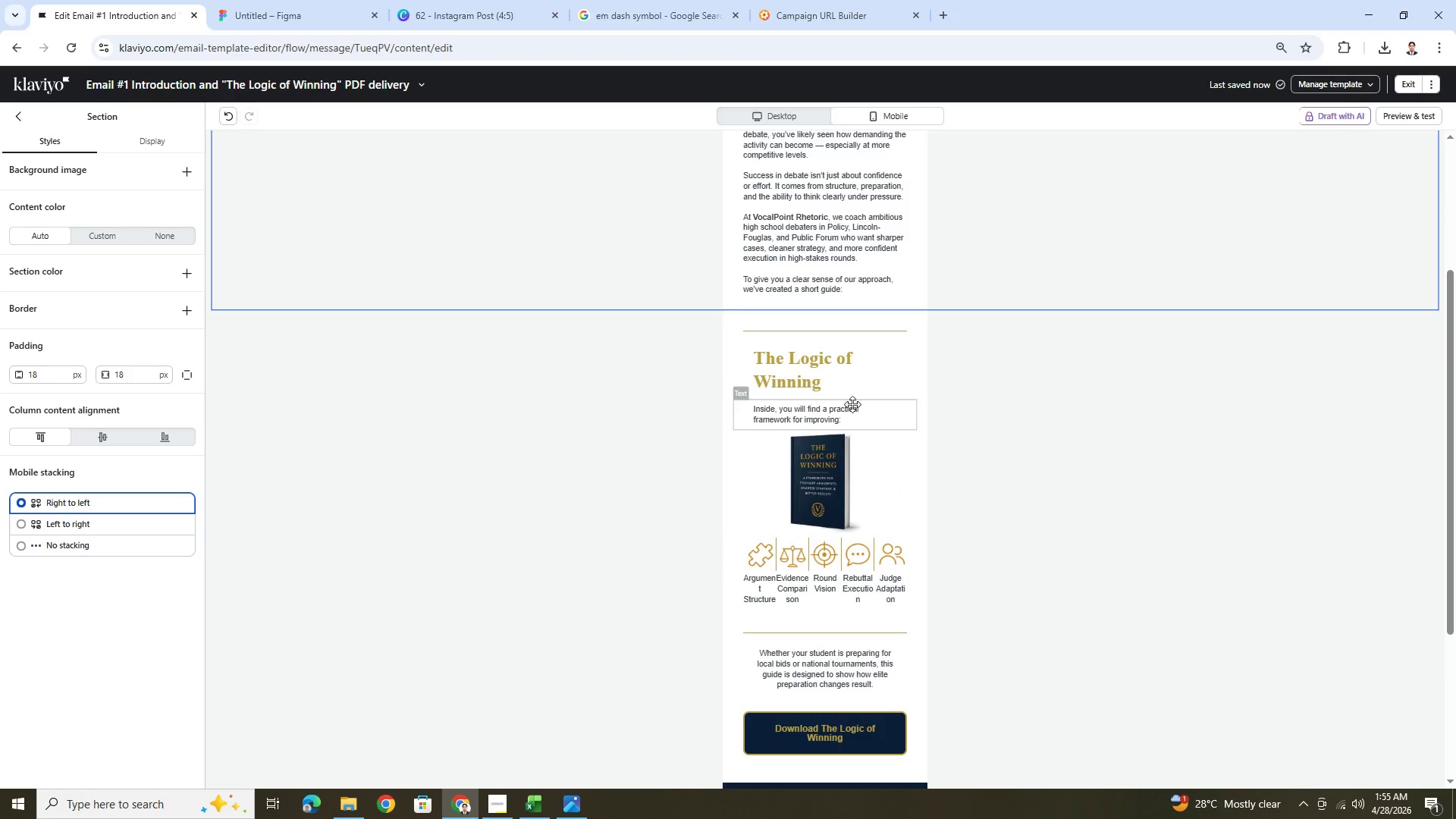 
left_click([853, 388])
 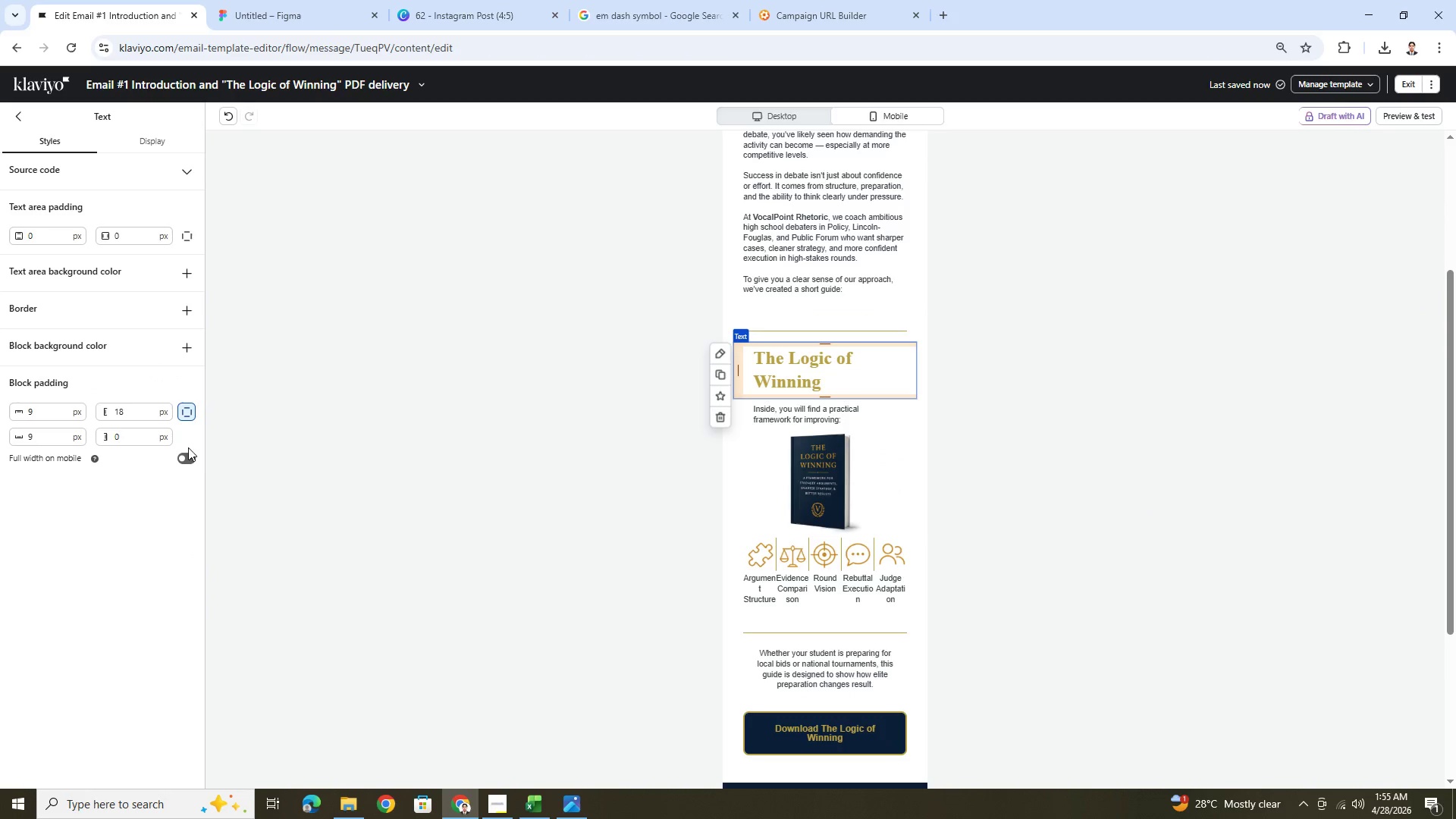 
left_click([186, 458])
 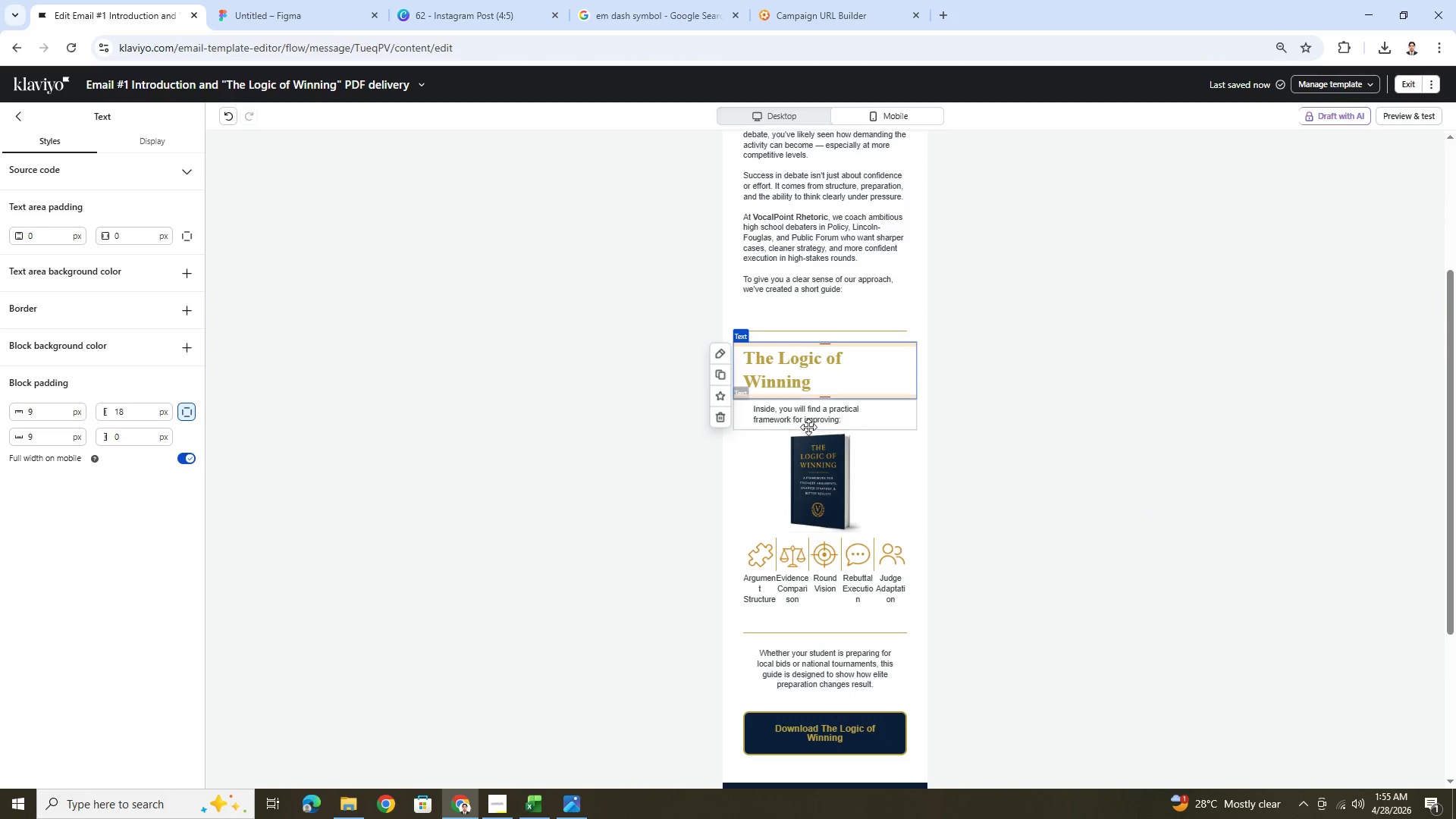 
left_click([811, 420])
 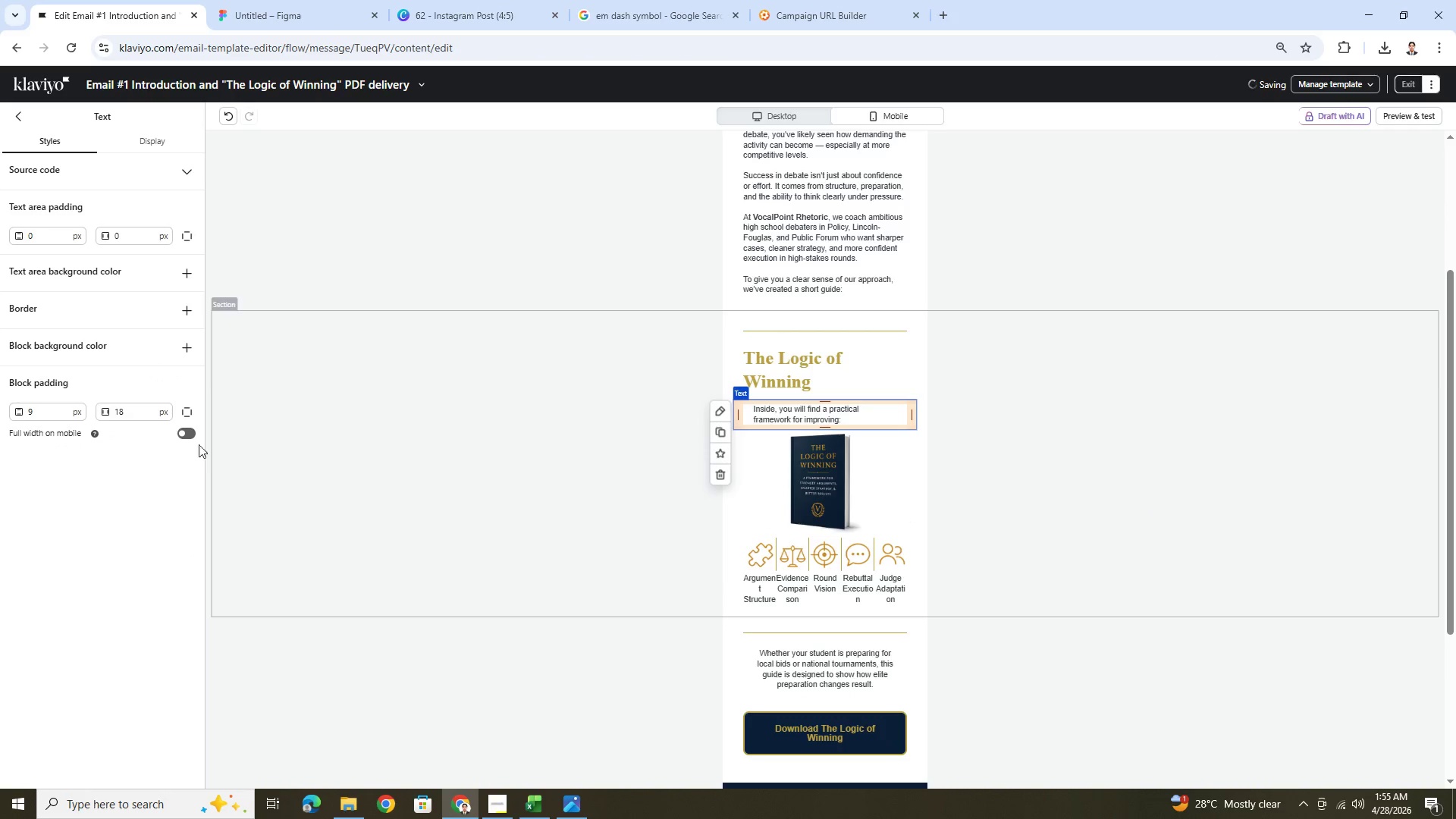 
left_click([188, 431])
 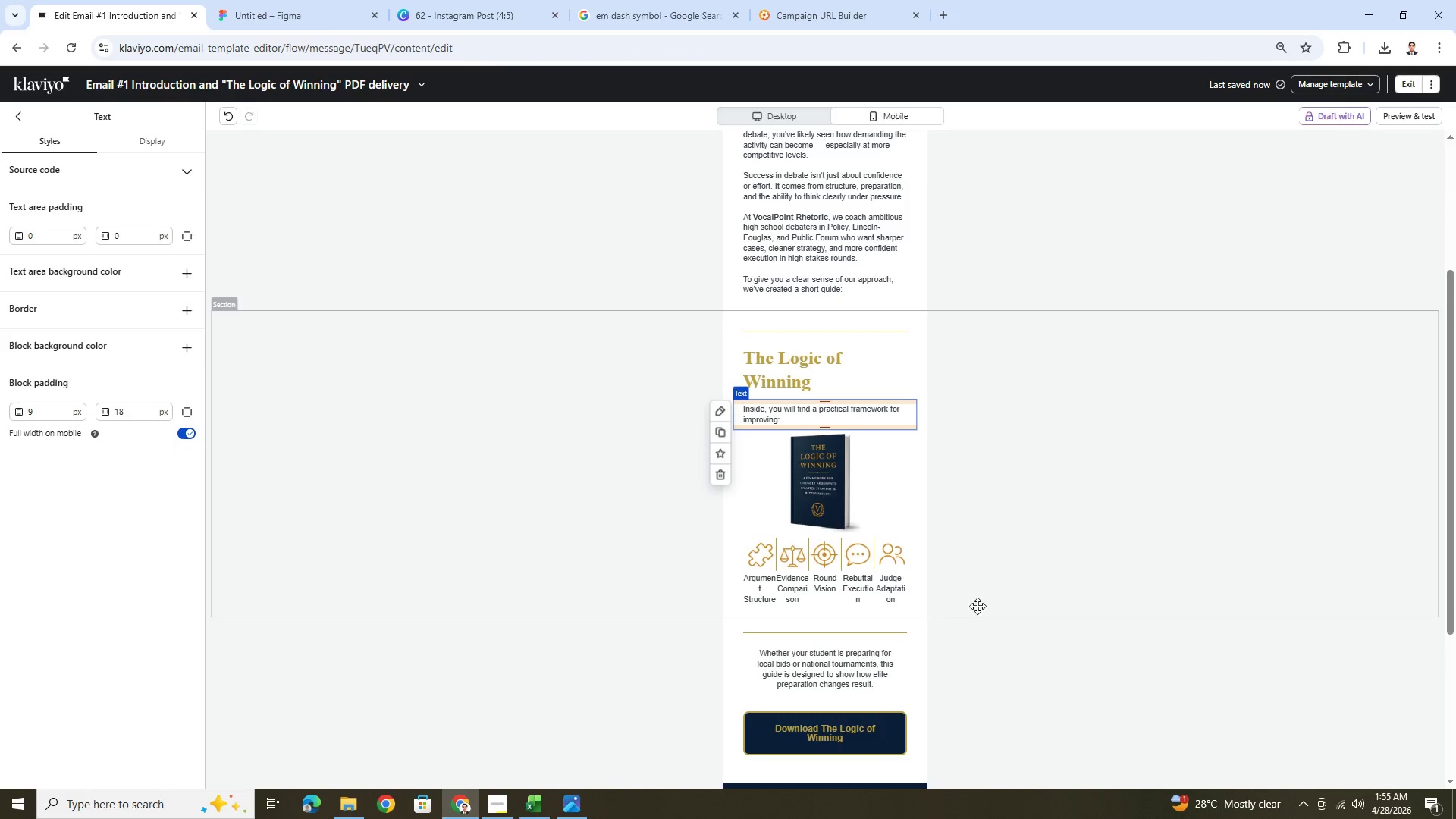 
left_click([1090, 609])
 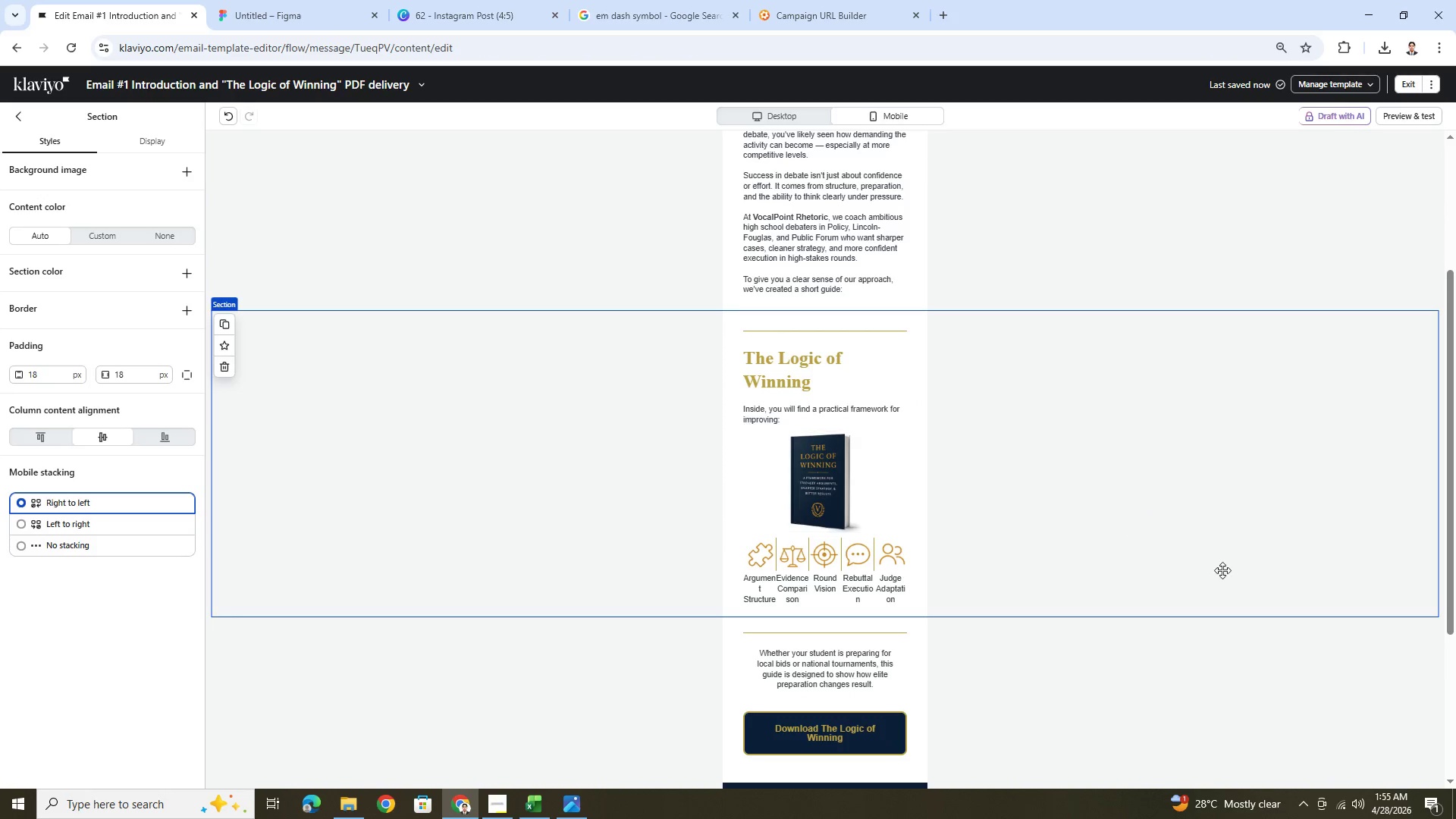 
wait(5.08)
 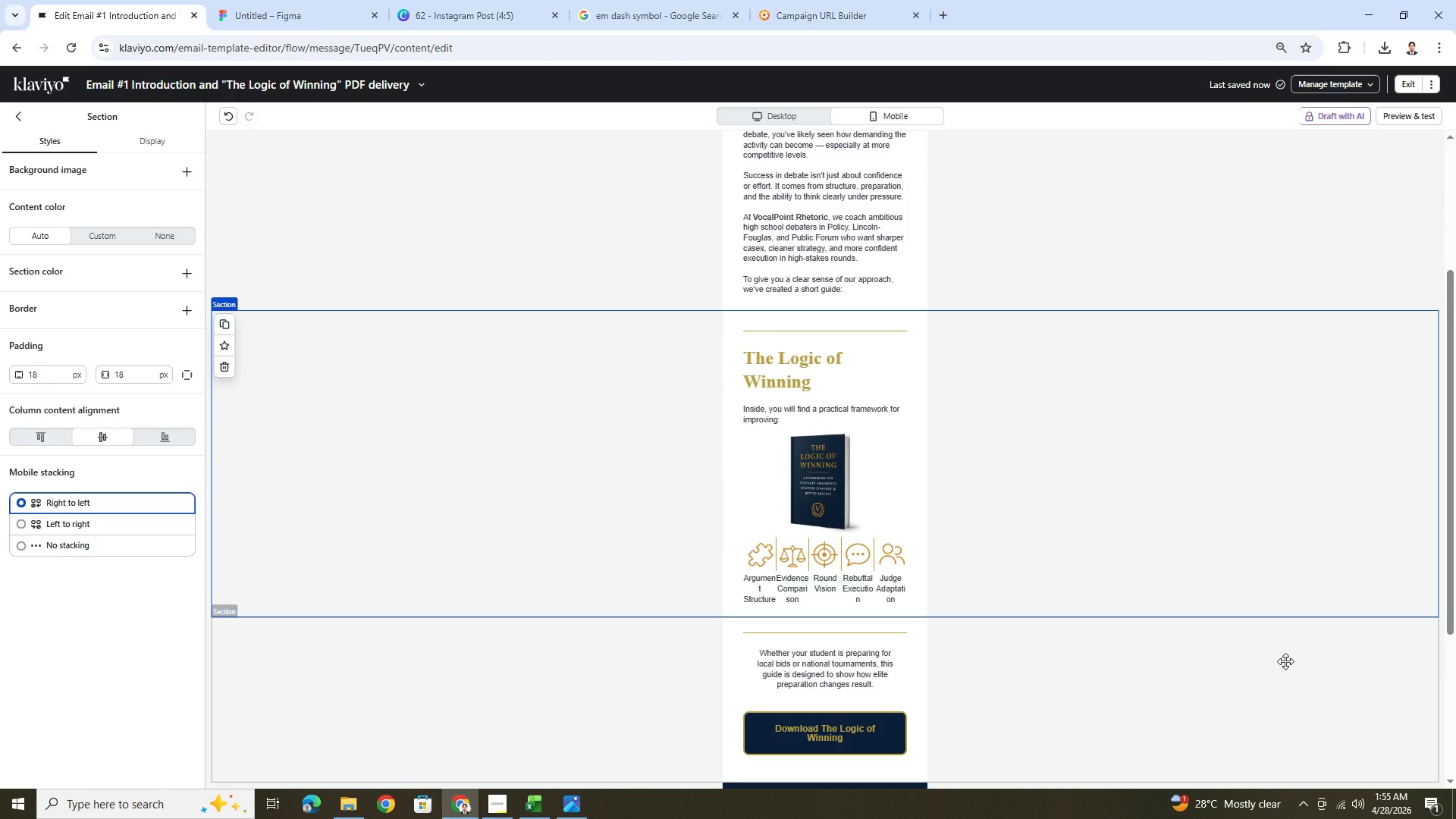 
left_click([885, 559])
 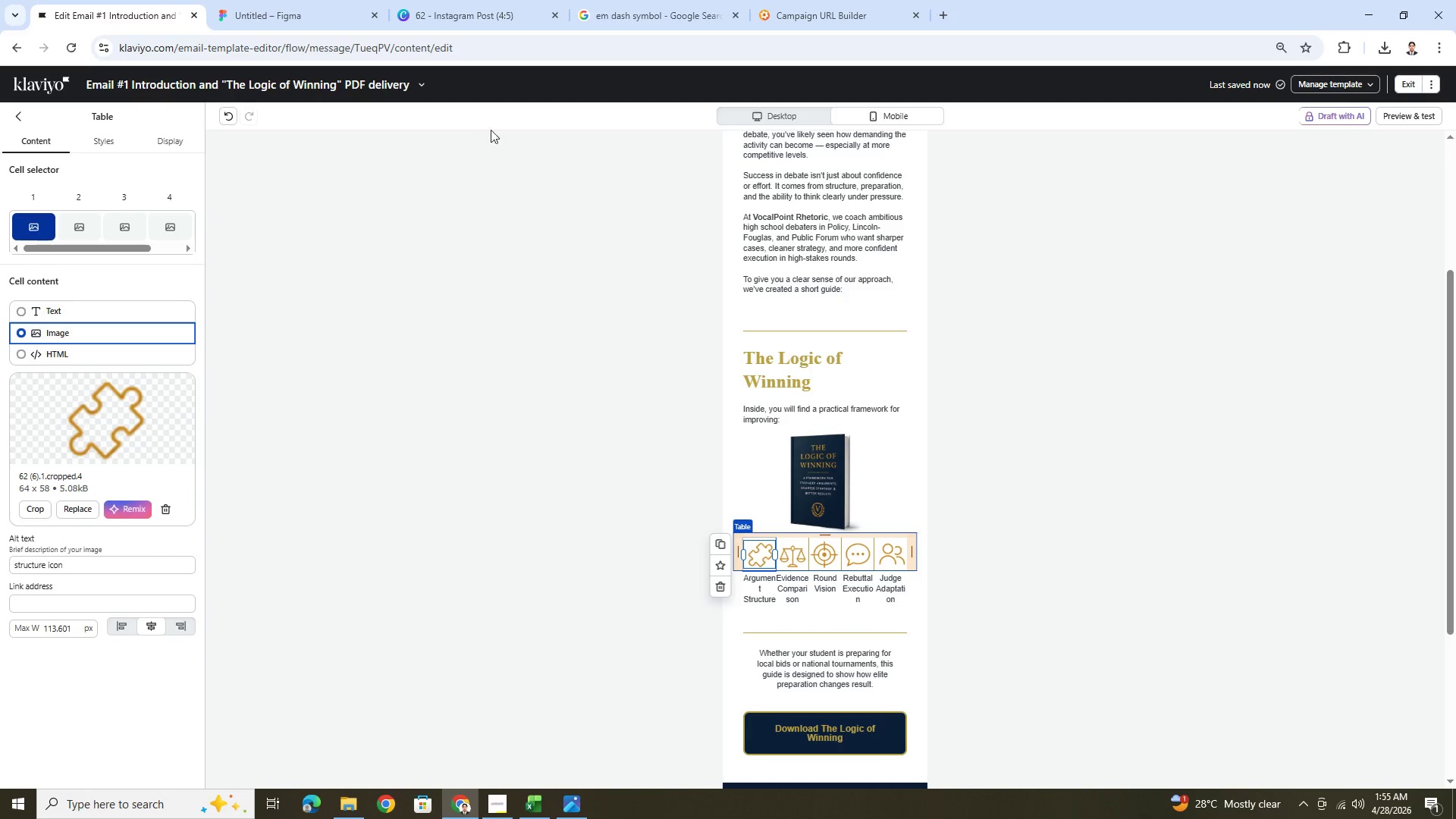 
wait(7.22)
 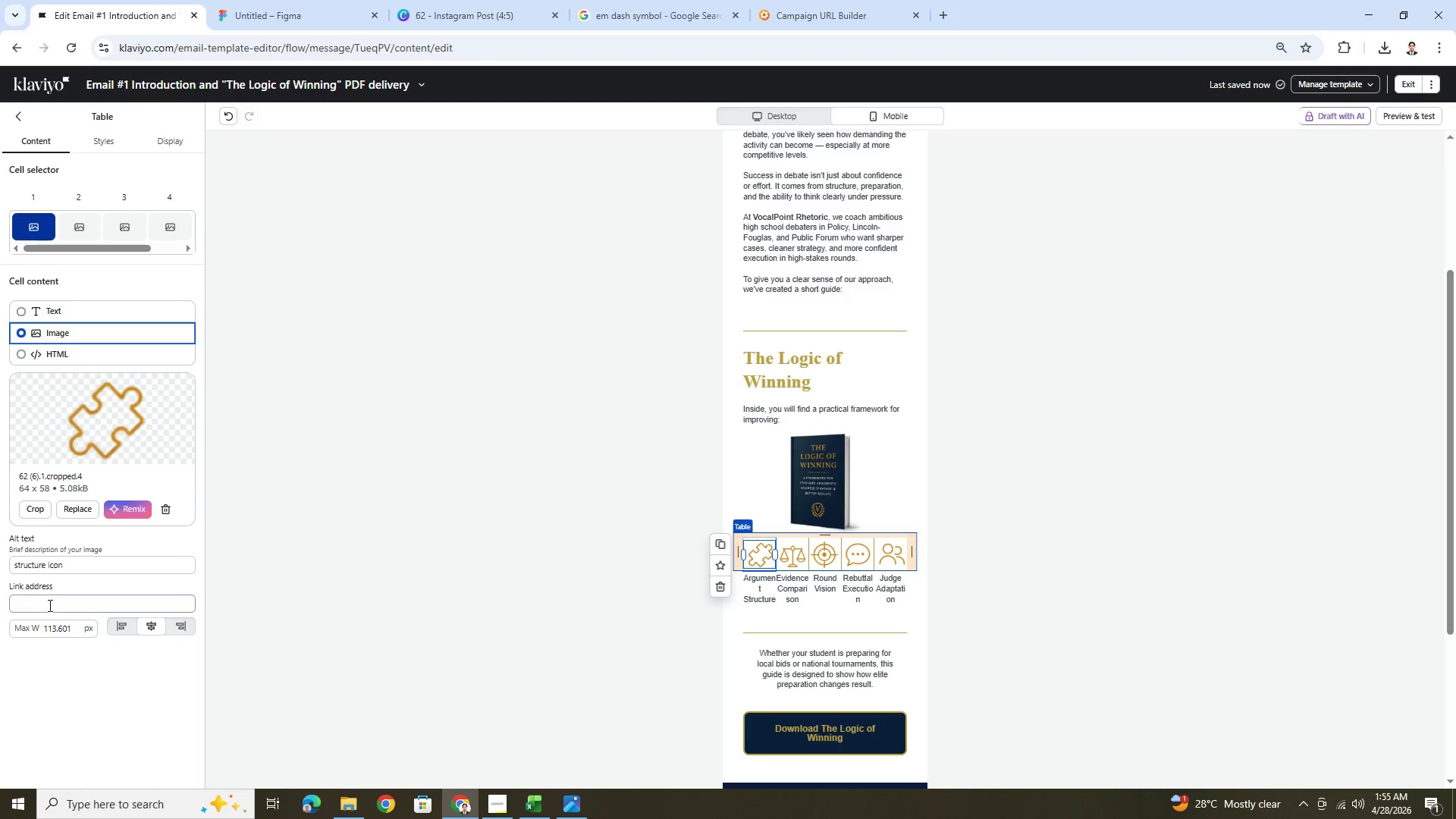 
left_click([785, 122])
 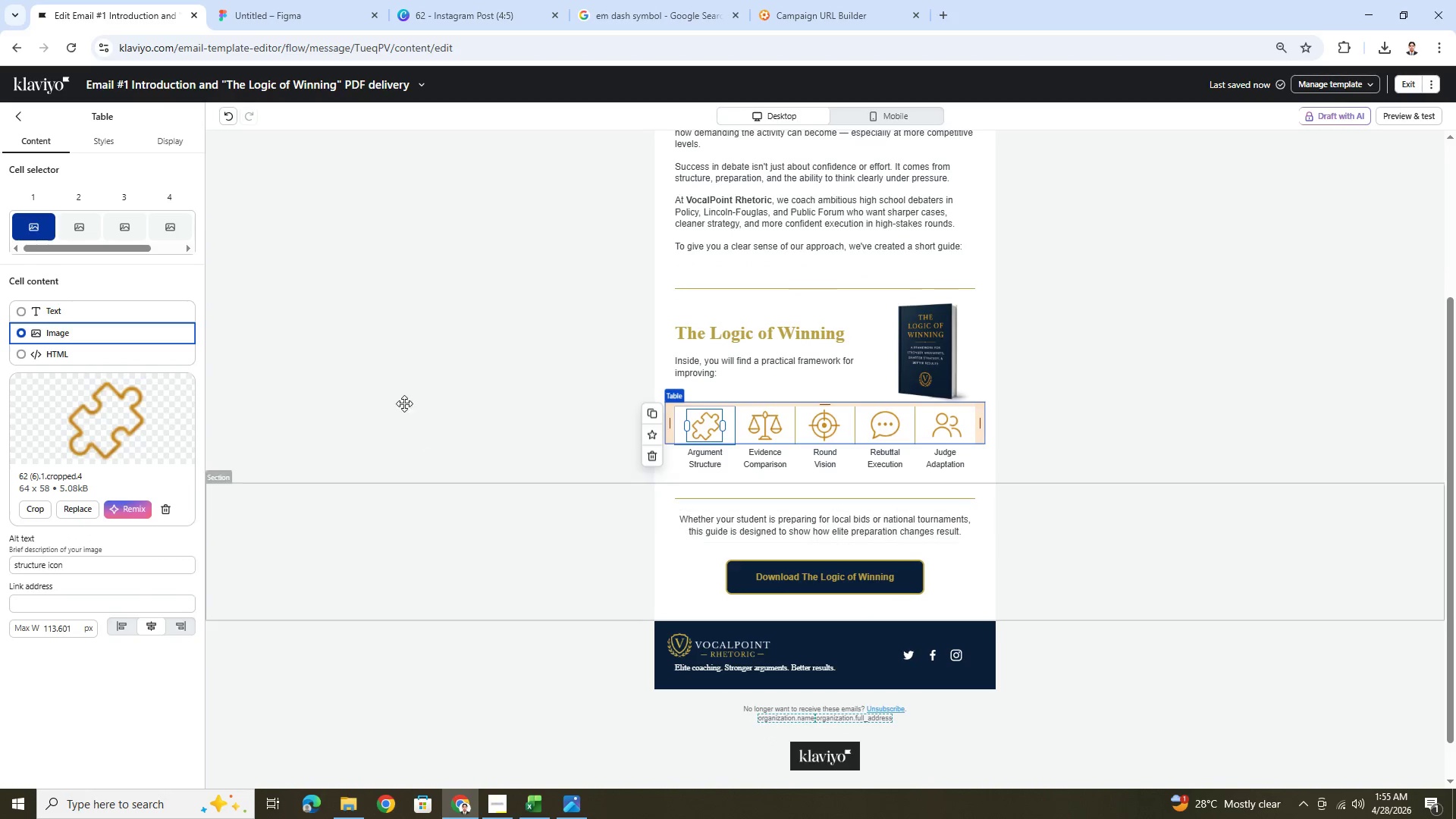 
left_click([393, 350])
 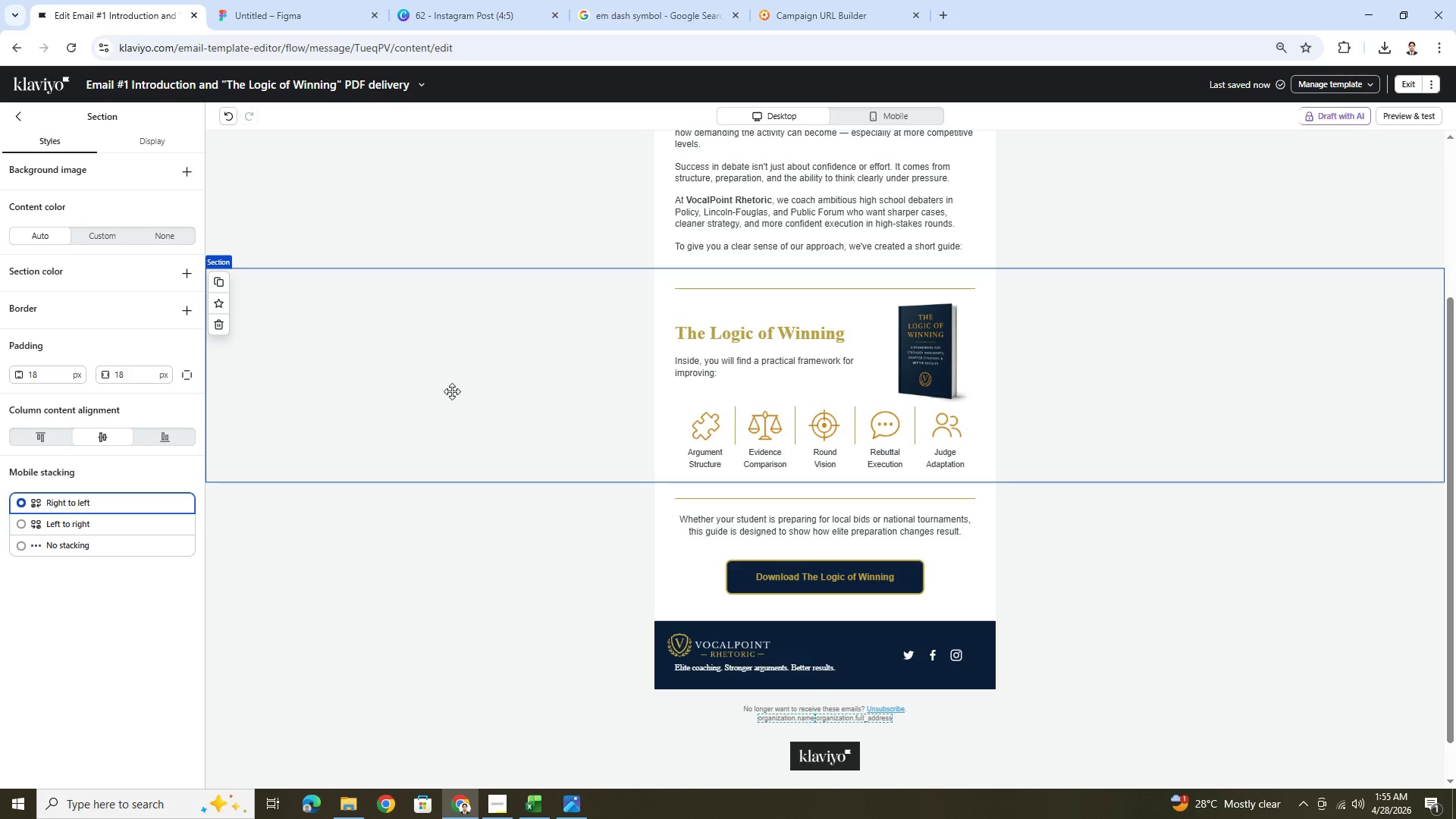 
wait(9.86)
 